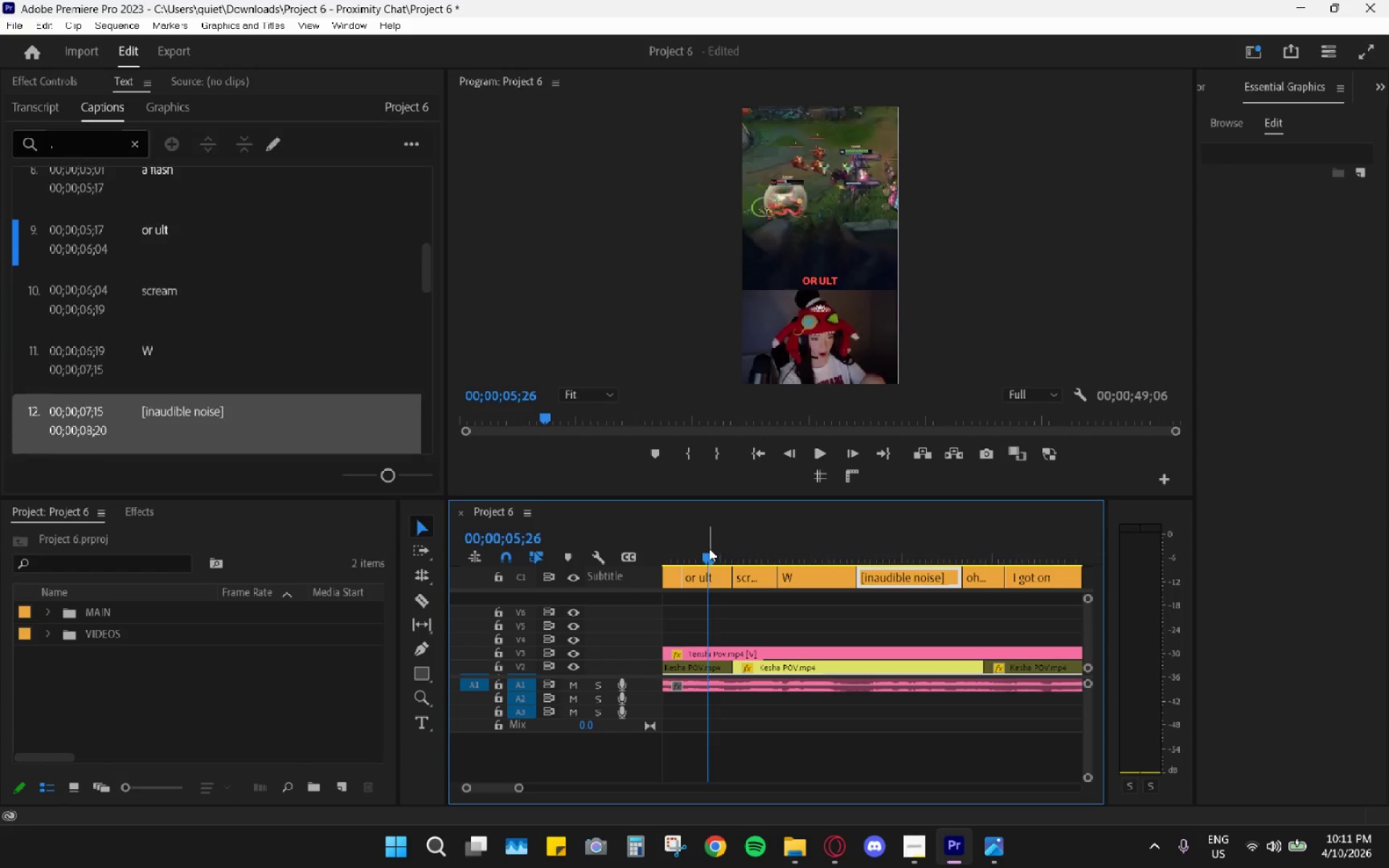 
key(Space)
 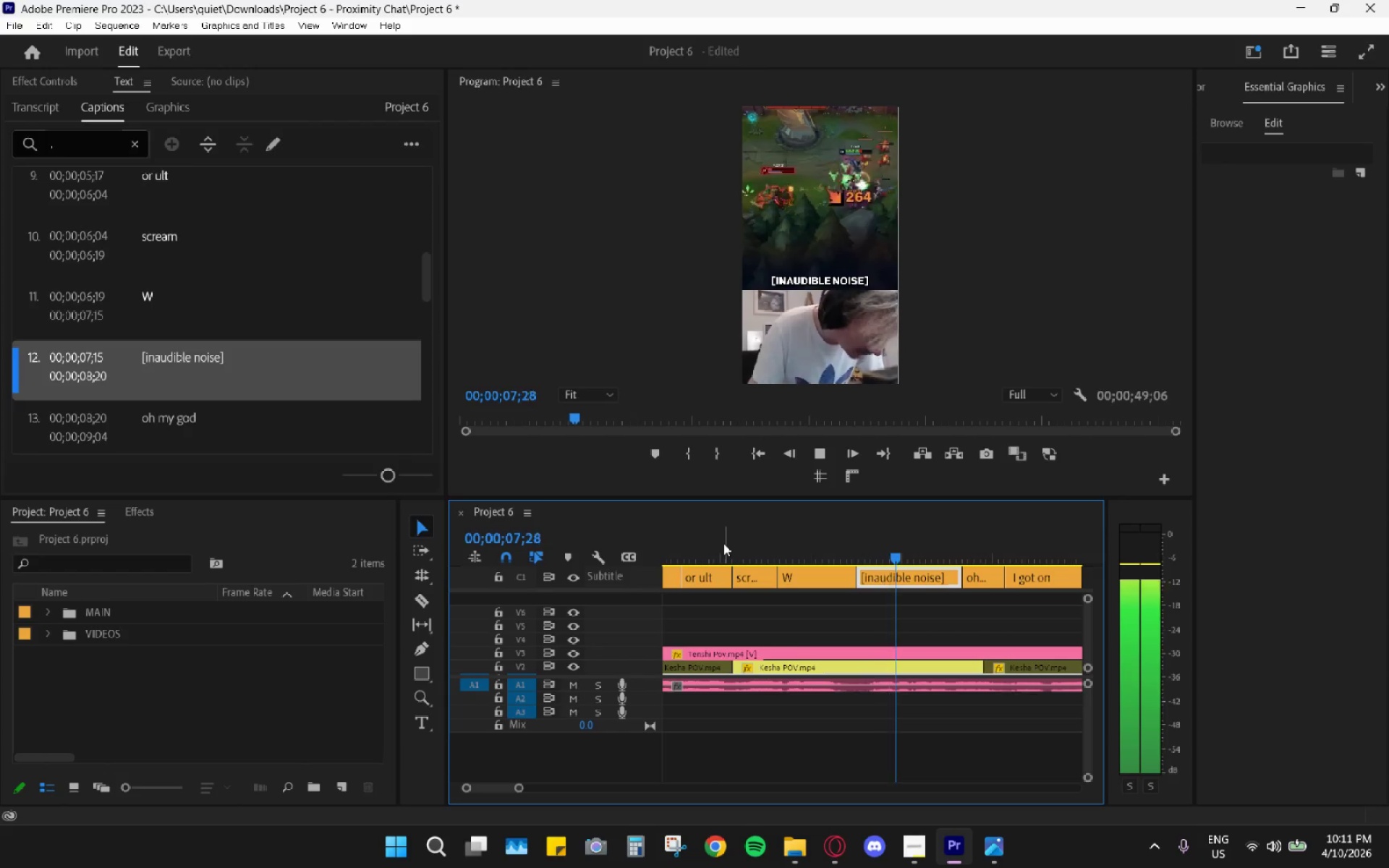 
key(Space)
 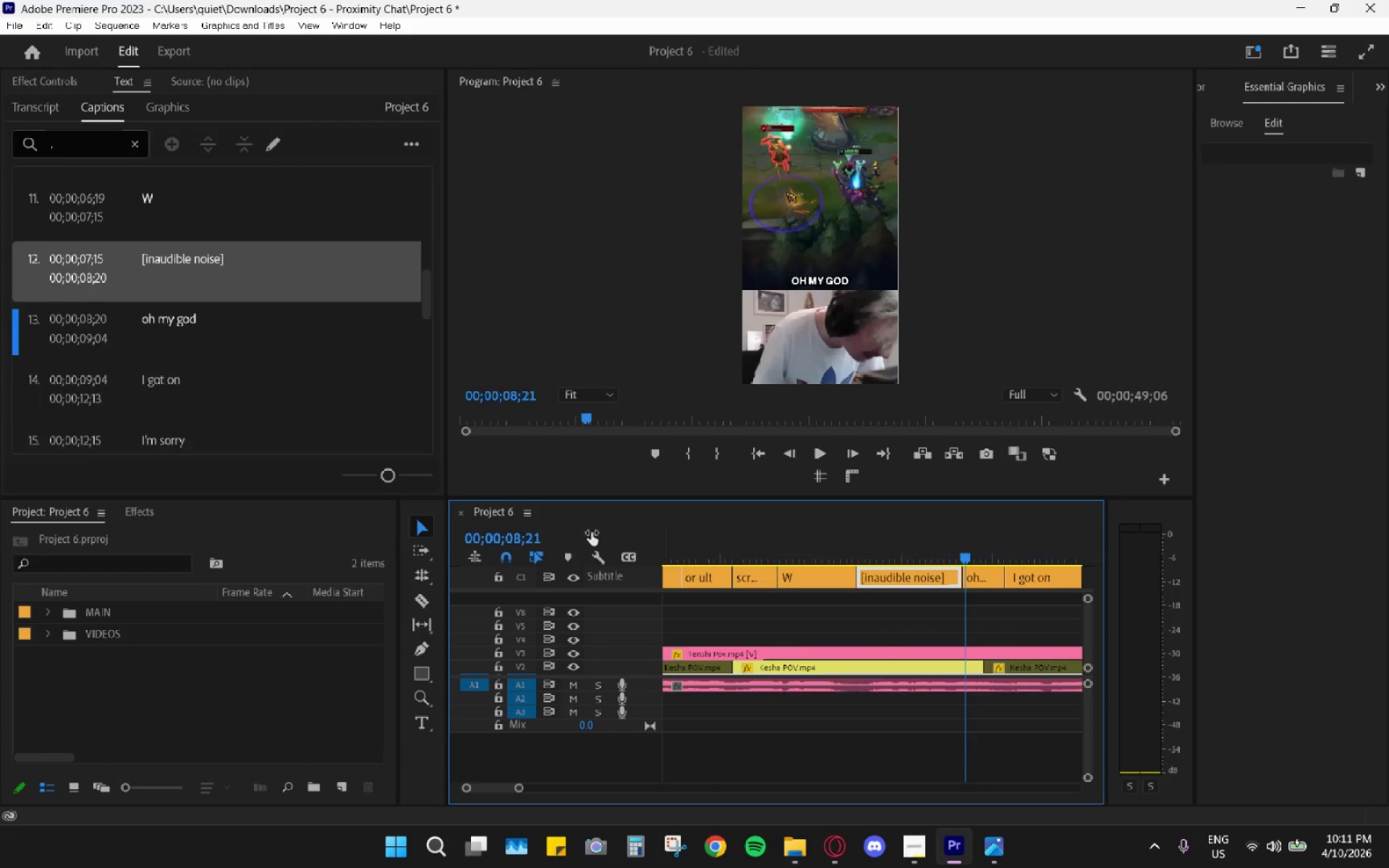 
key(Space)
 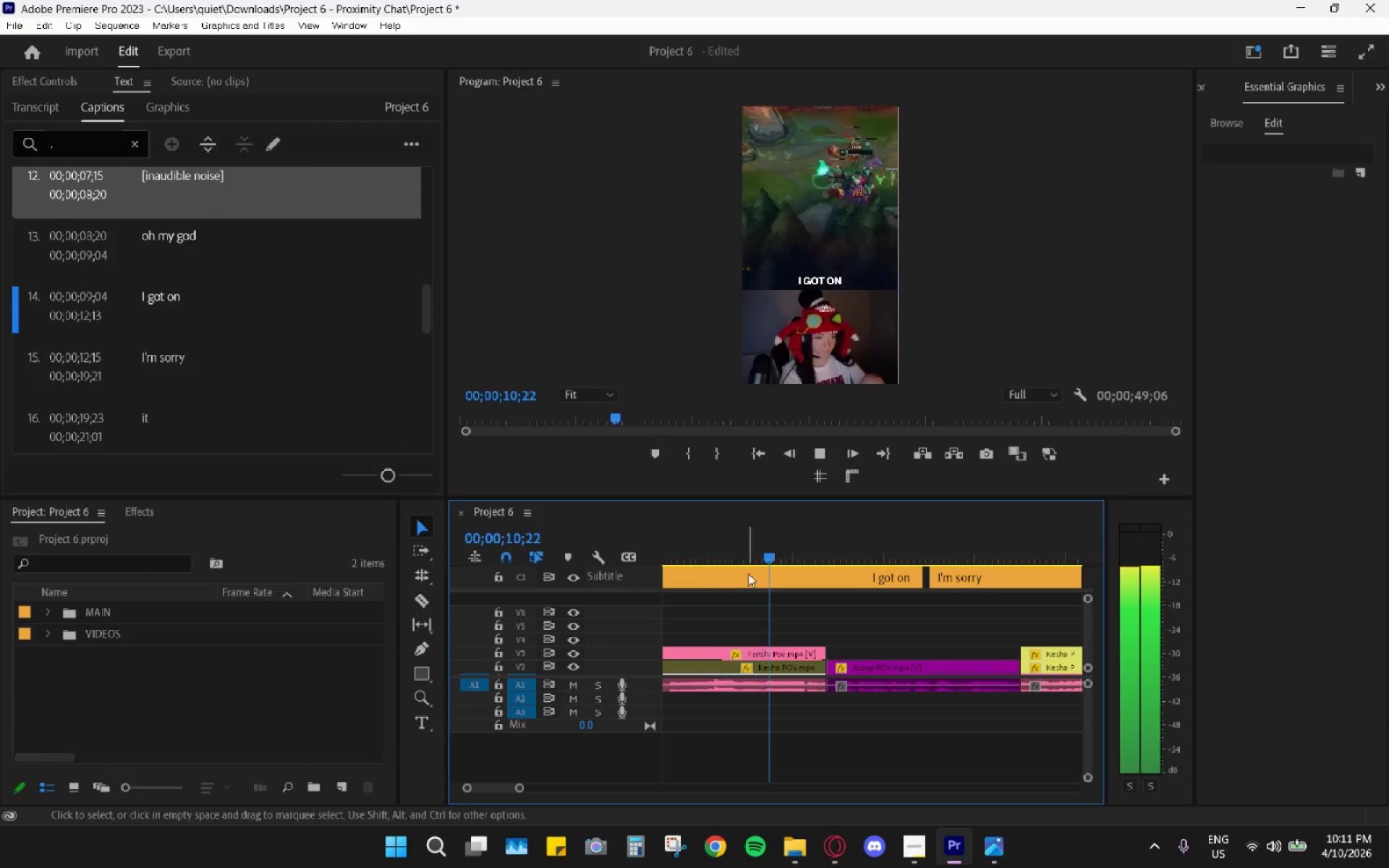 
key(Space)
 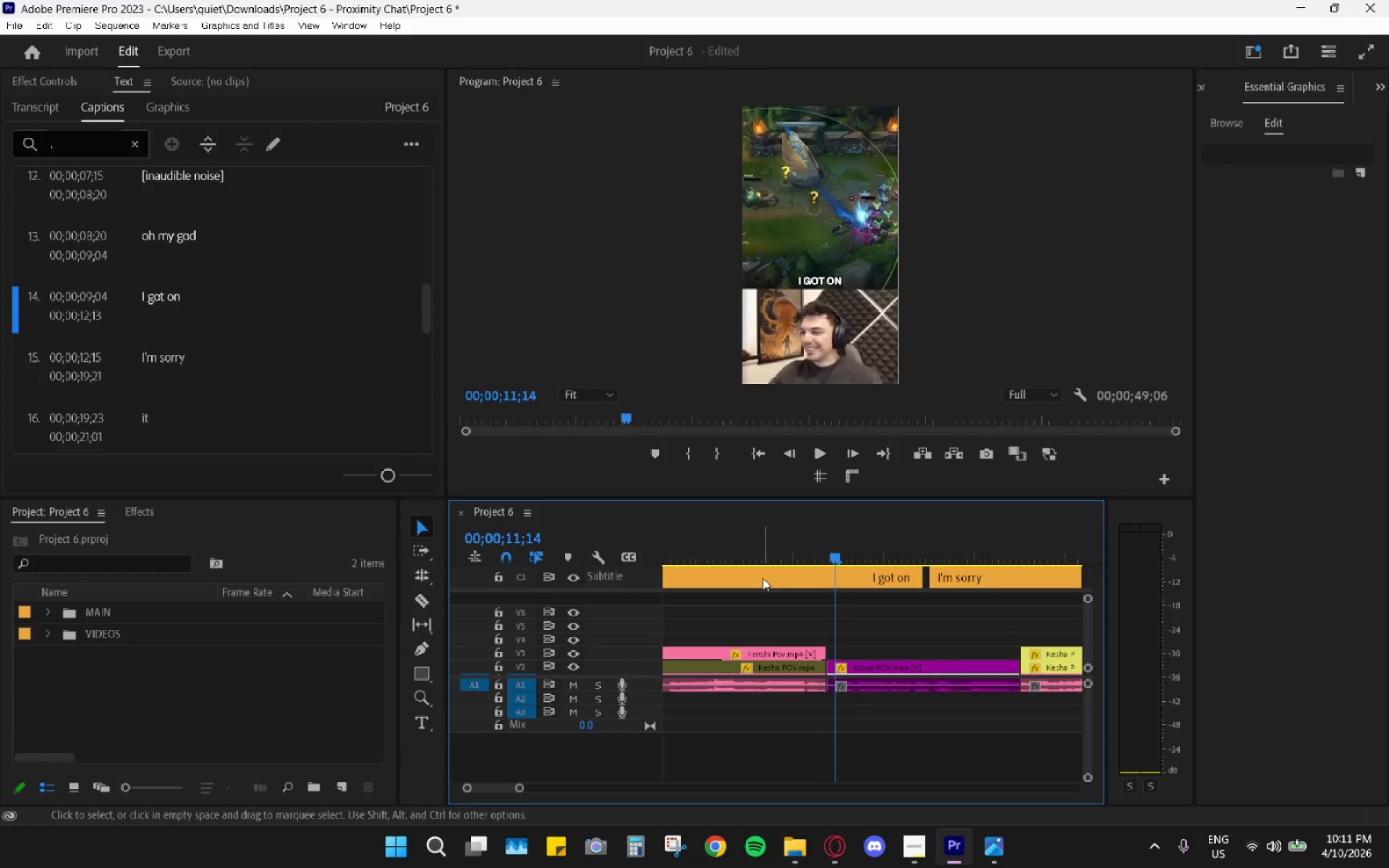 
key(Space)
 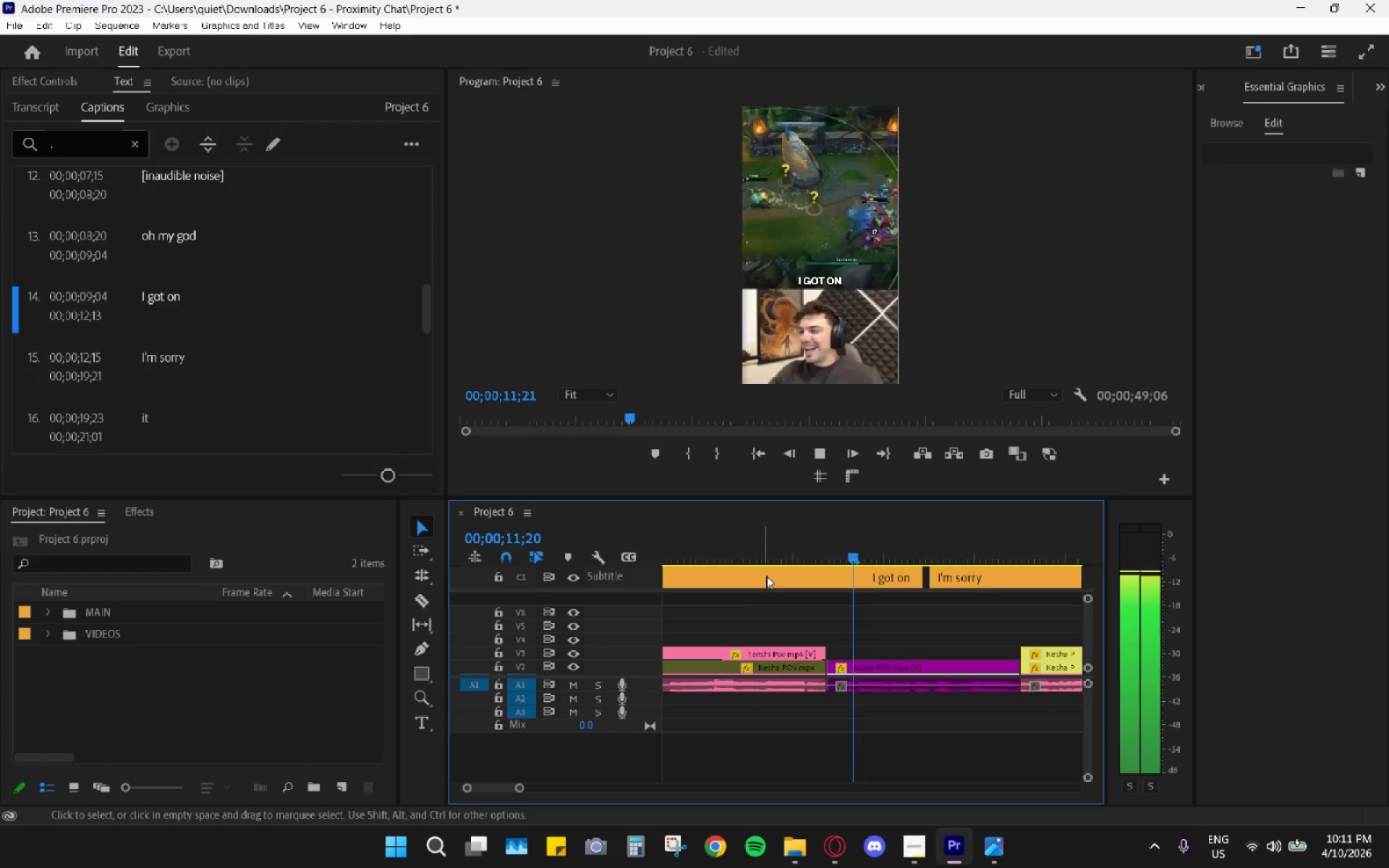 
key(Space)
 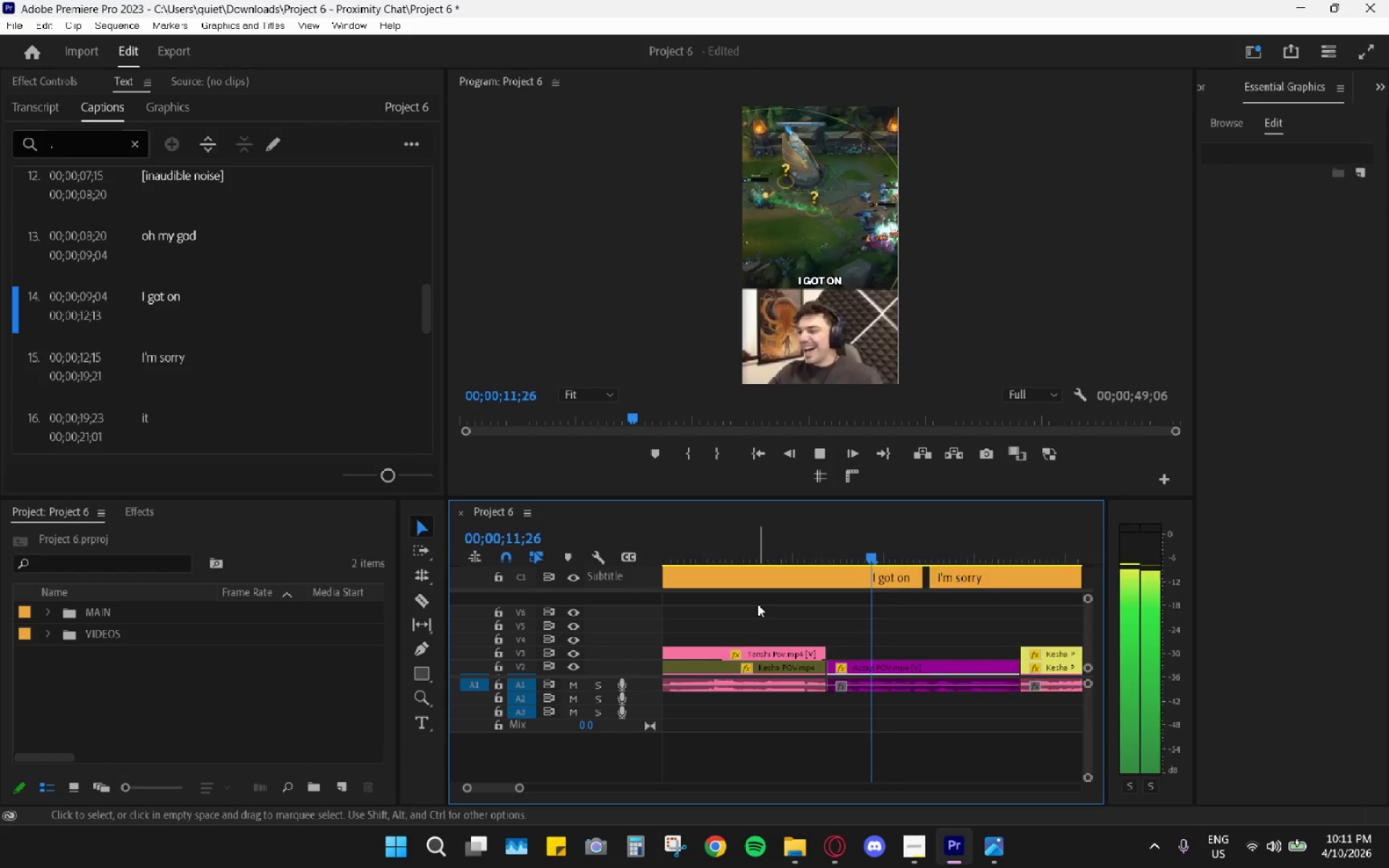 
hold_key(key=AltLeft, duration=0.59)
scroll: coordinate [759, 600], scroll_direction: down, amount: 4.0
 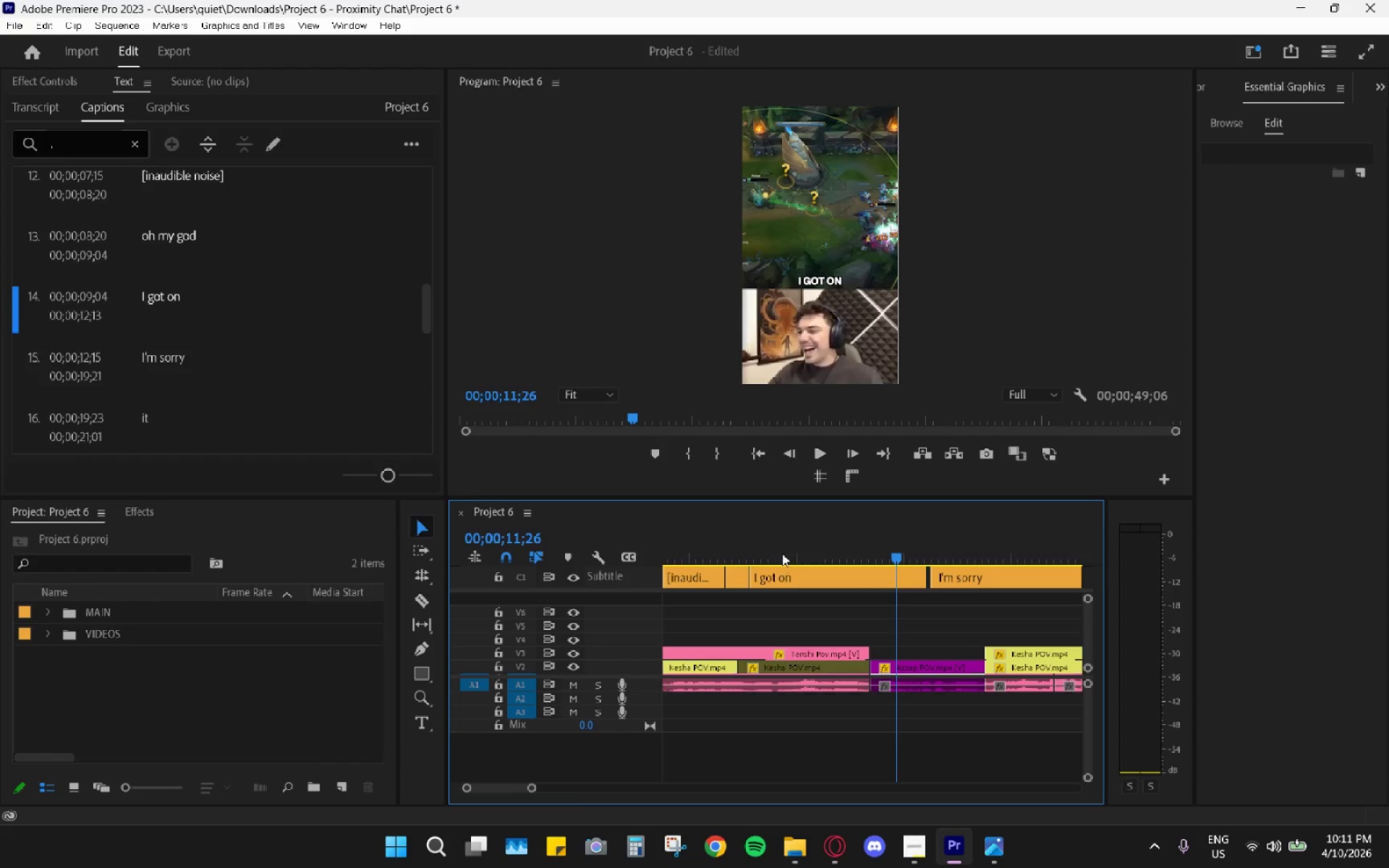 
left_click_drag(start_coordinate=[773, 545], to_coordinate=[756, 545])
 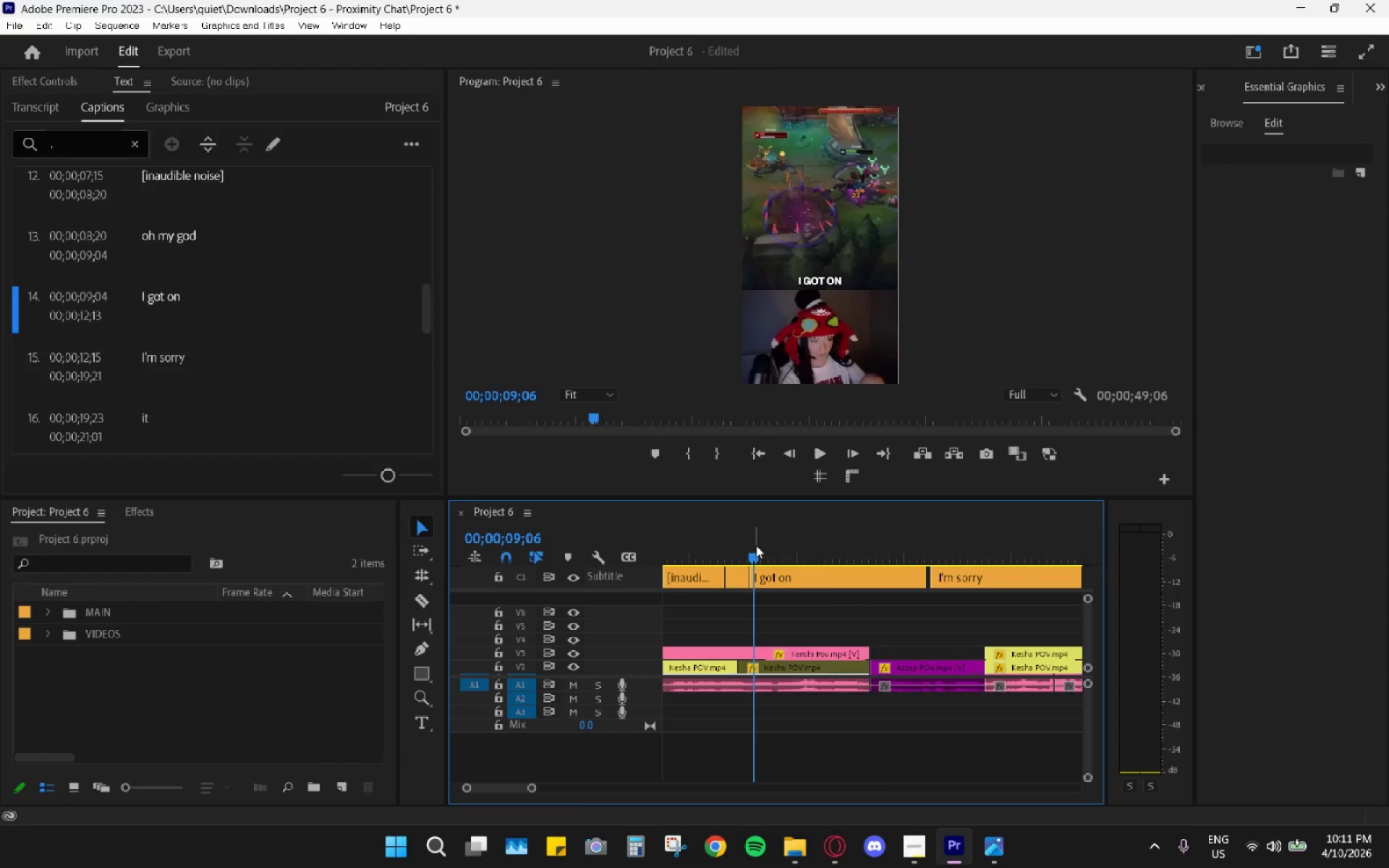 
key(Space)
 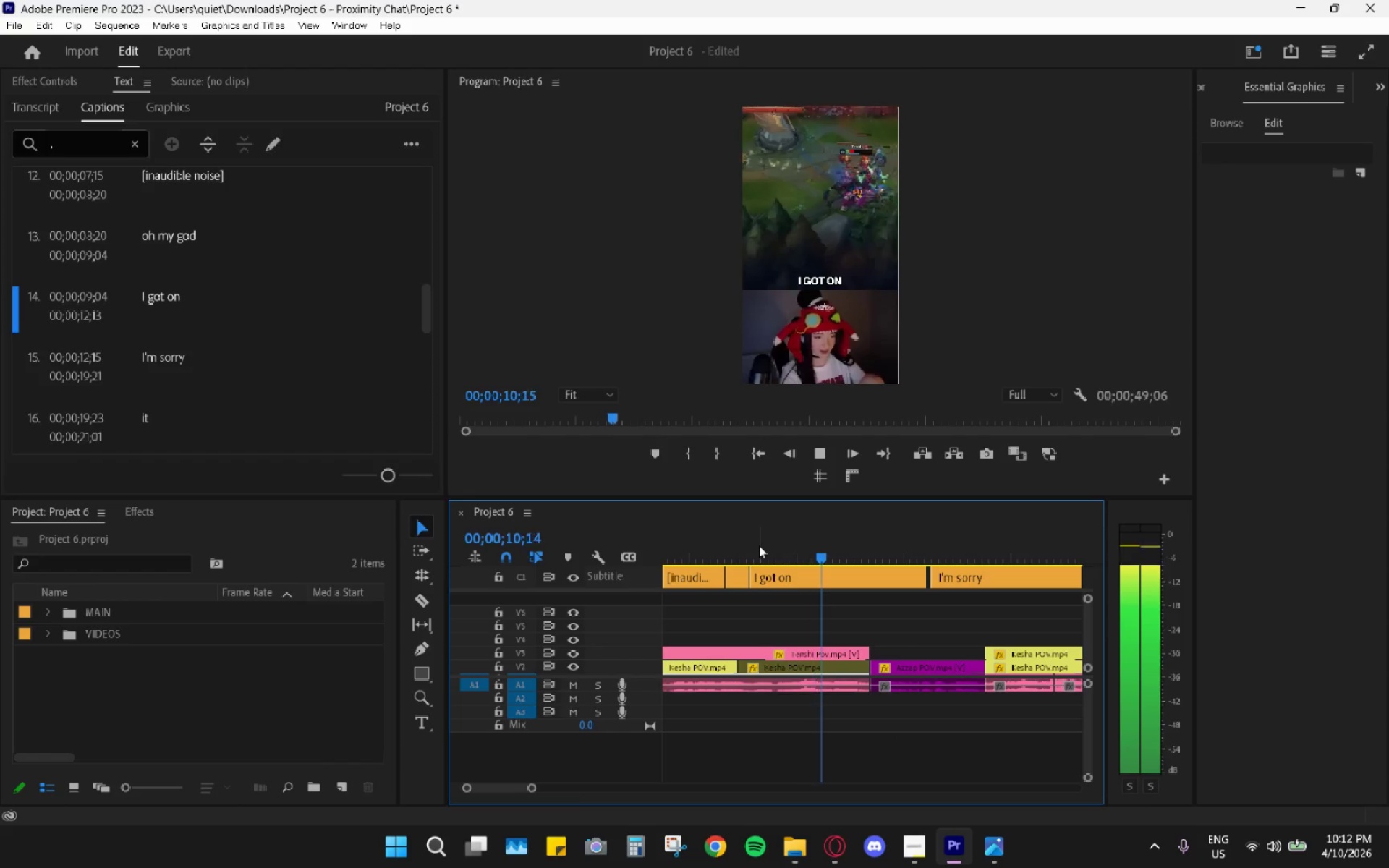 
left_click([759, 545])
 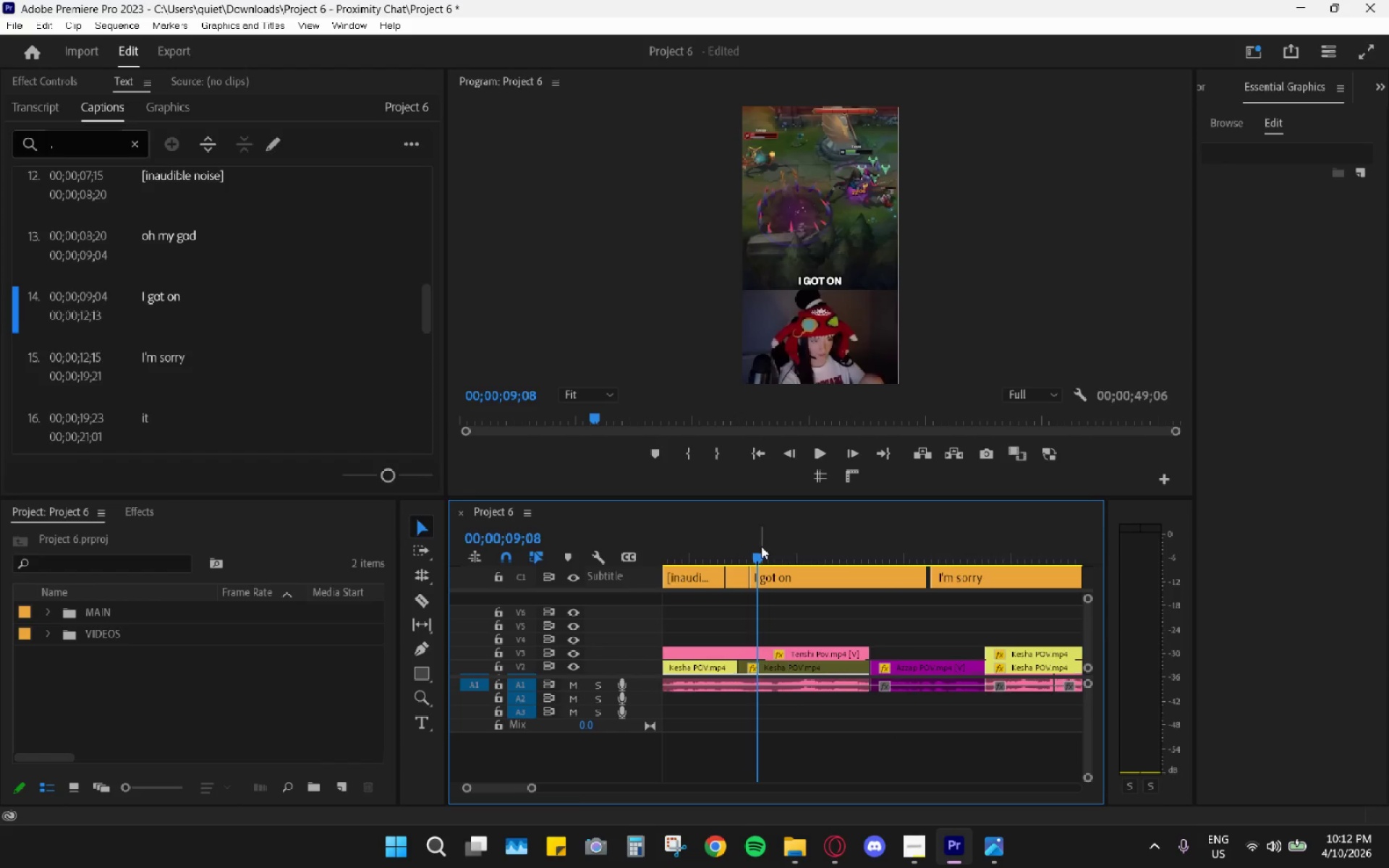 
key(Space)
 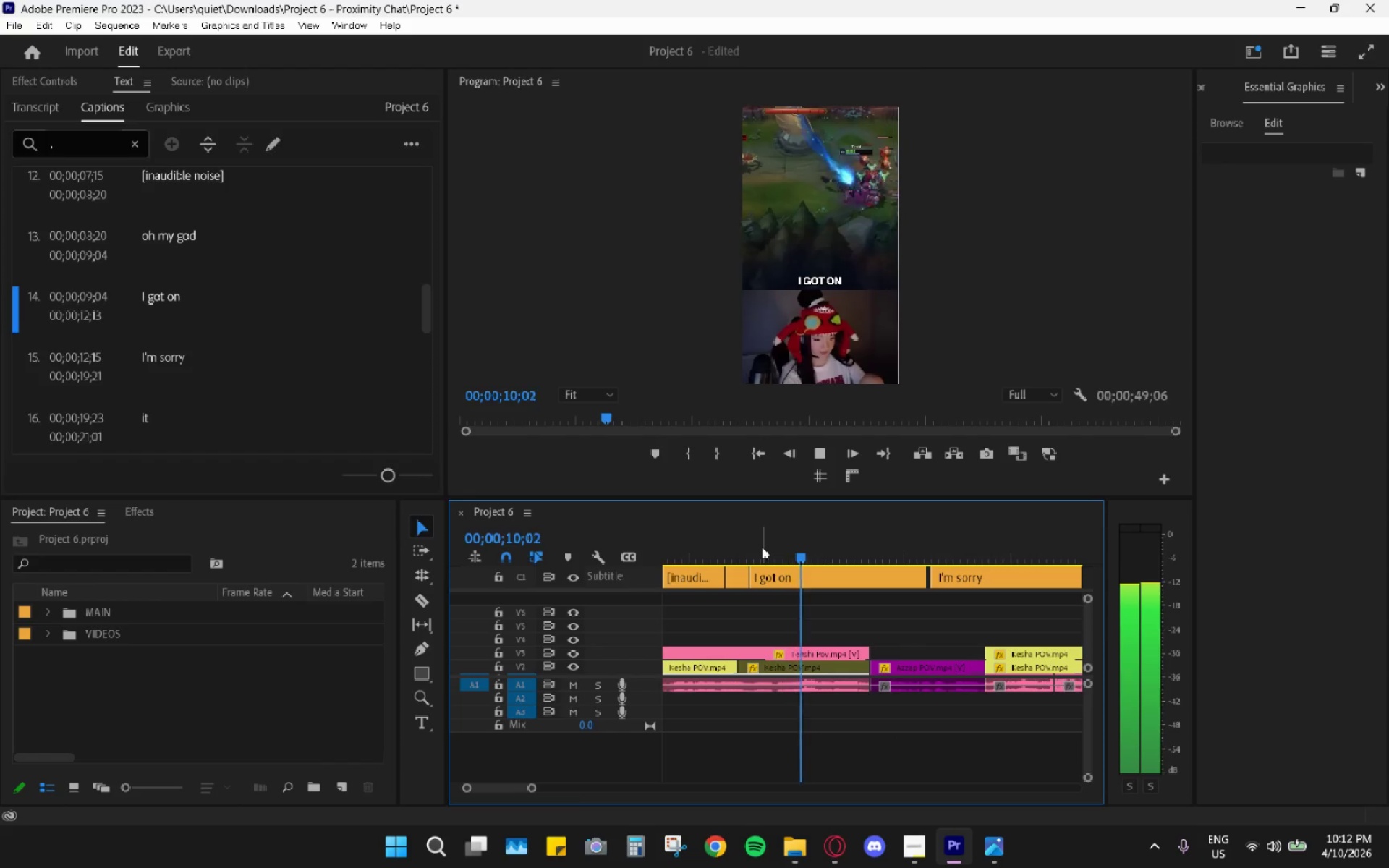 
key(Space)
 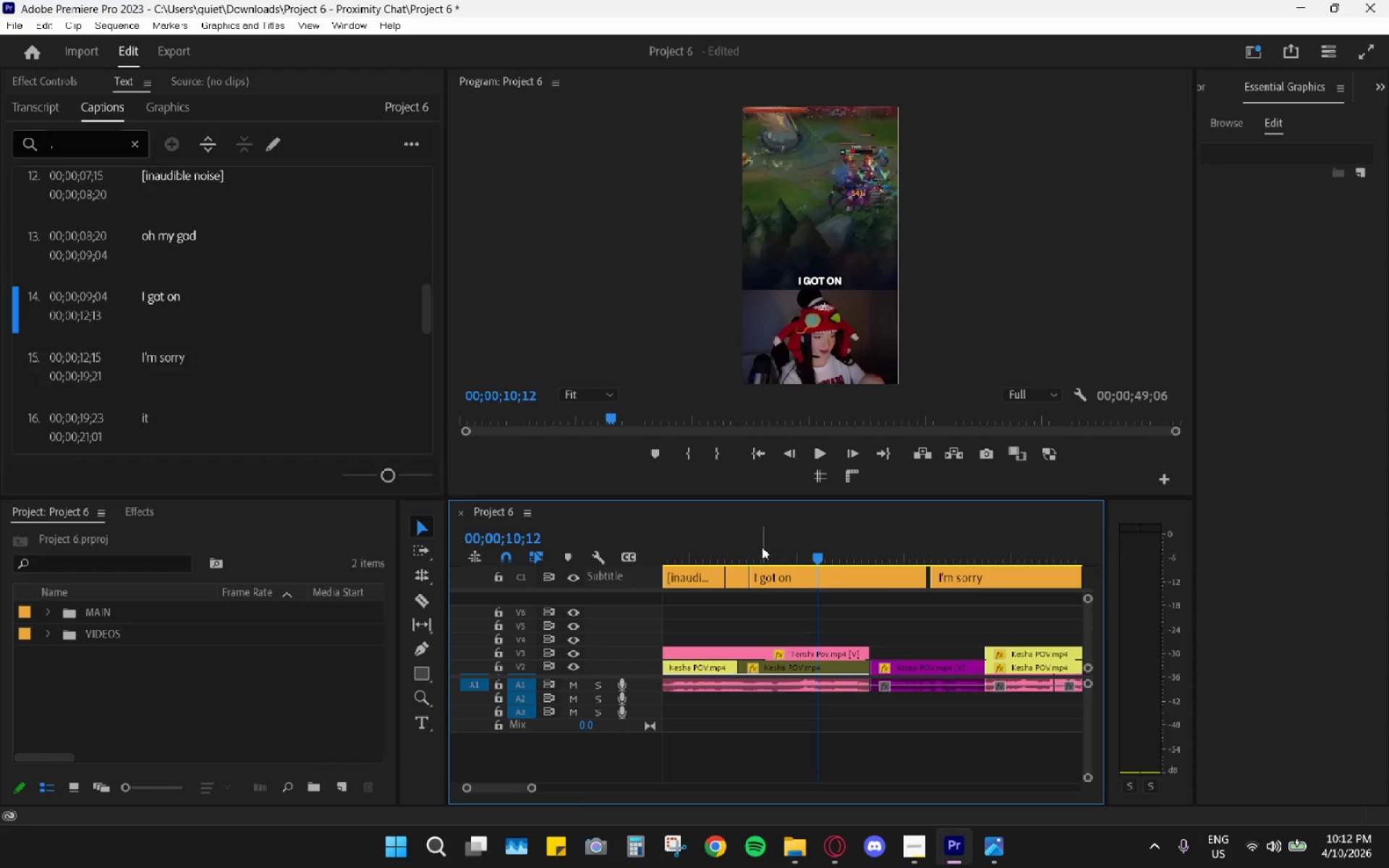 
left_click_drag(start_coordinate=[762, 547], to_coordinate=[755, 548])
 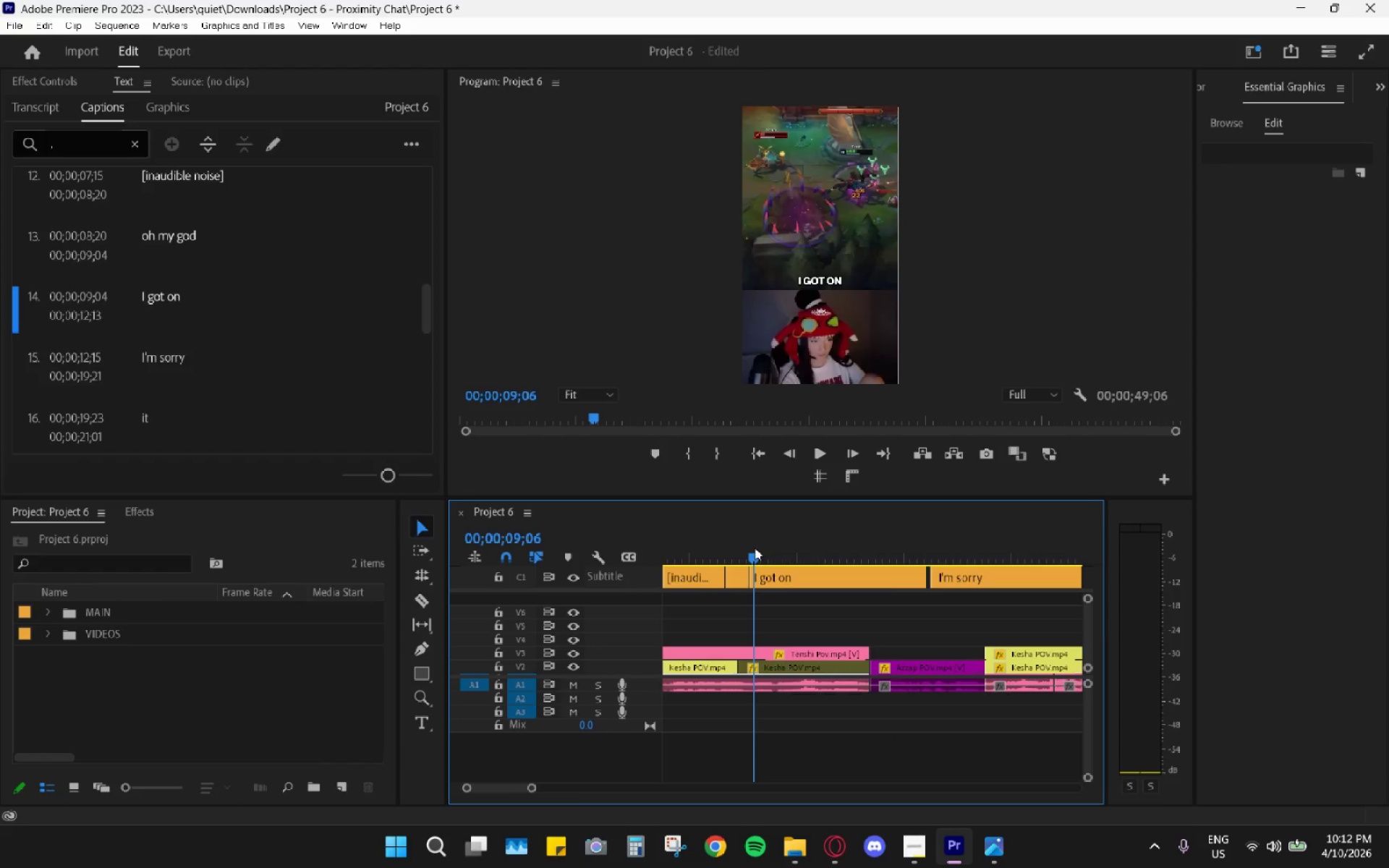 
key(Space)
 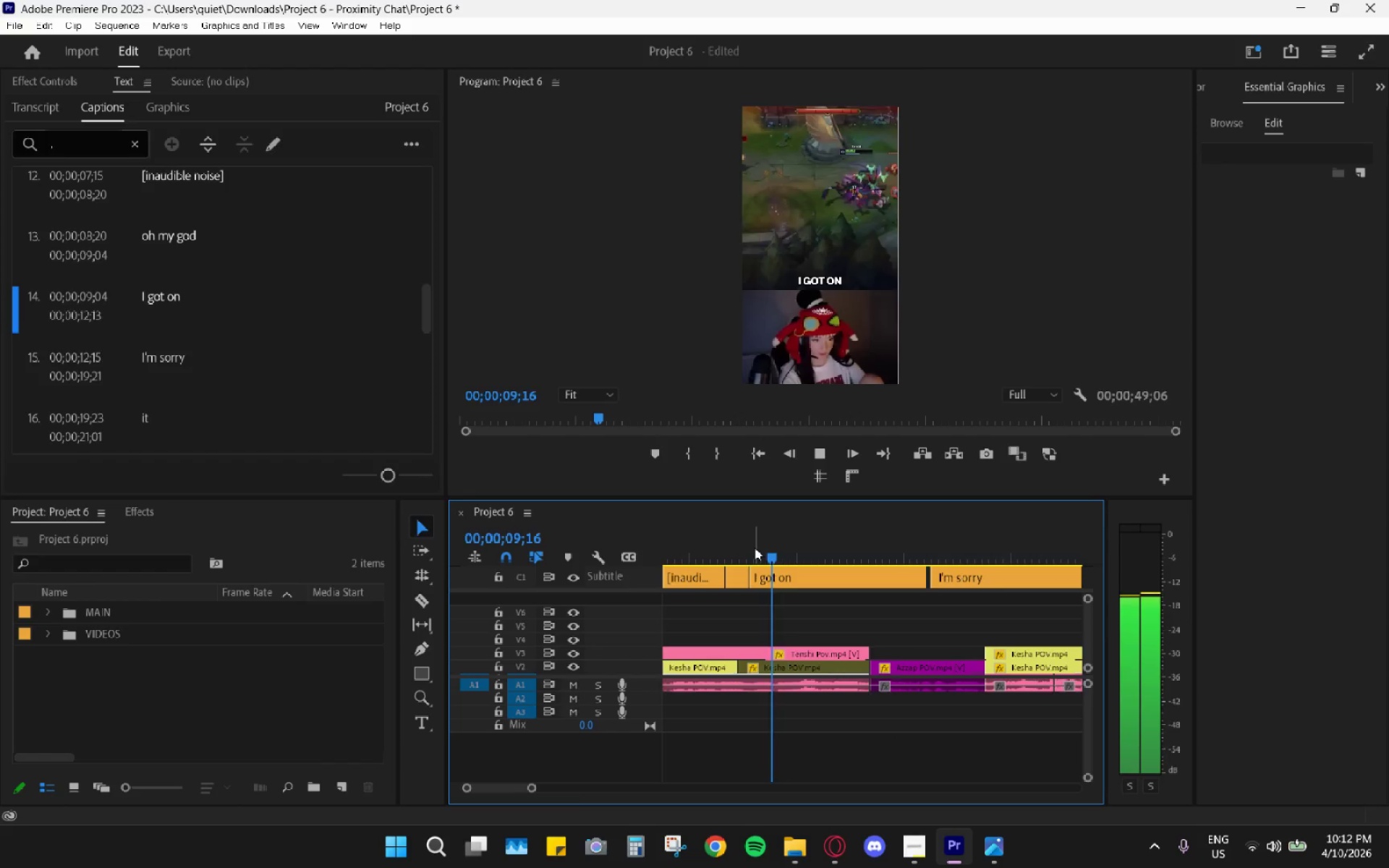 
key(Space)
 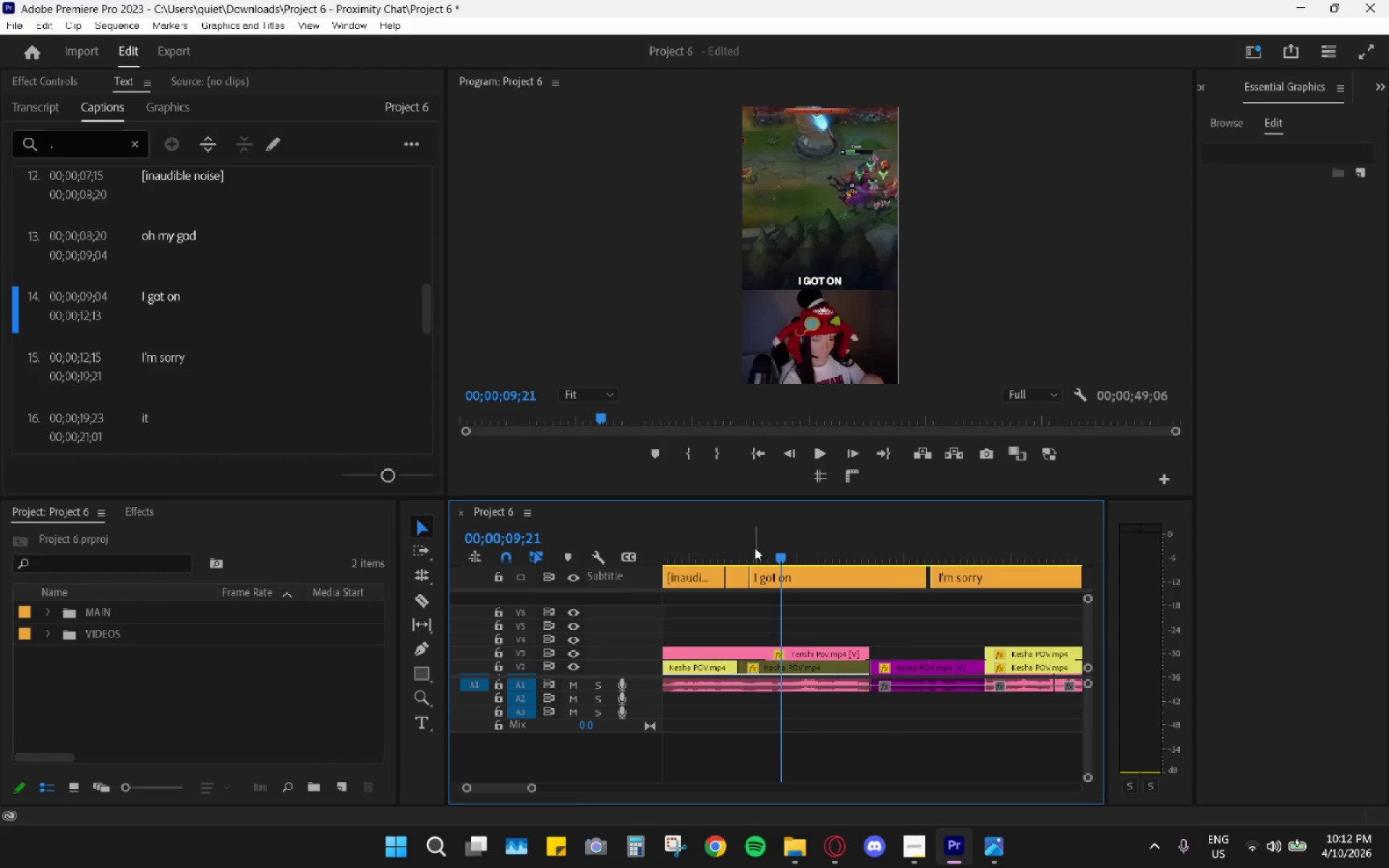 
key(Space)
 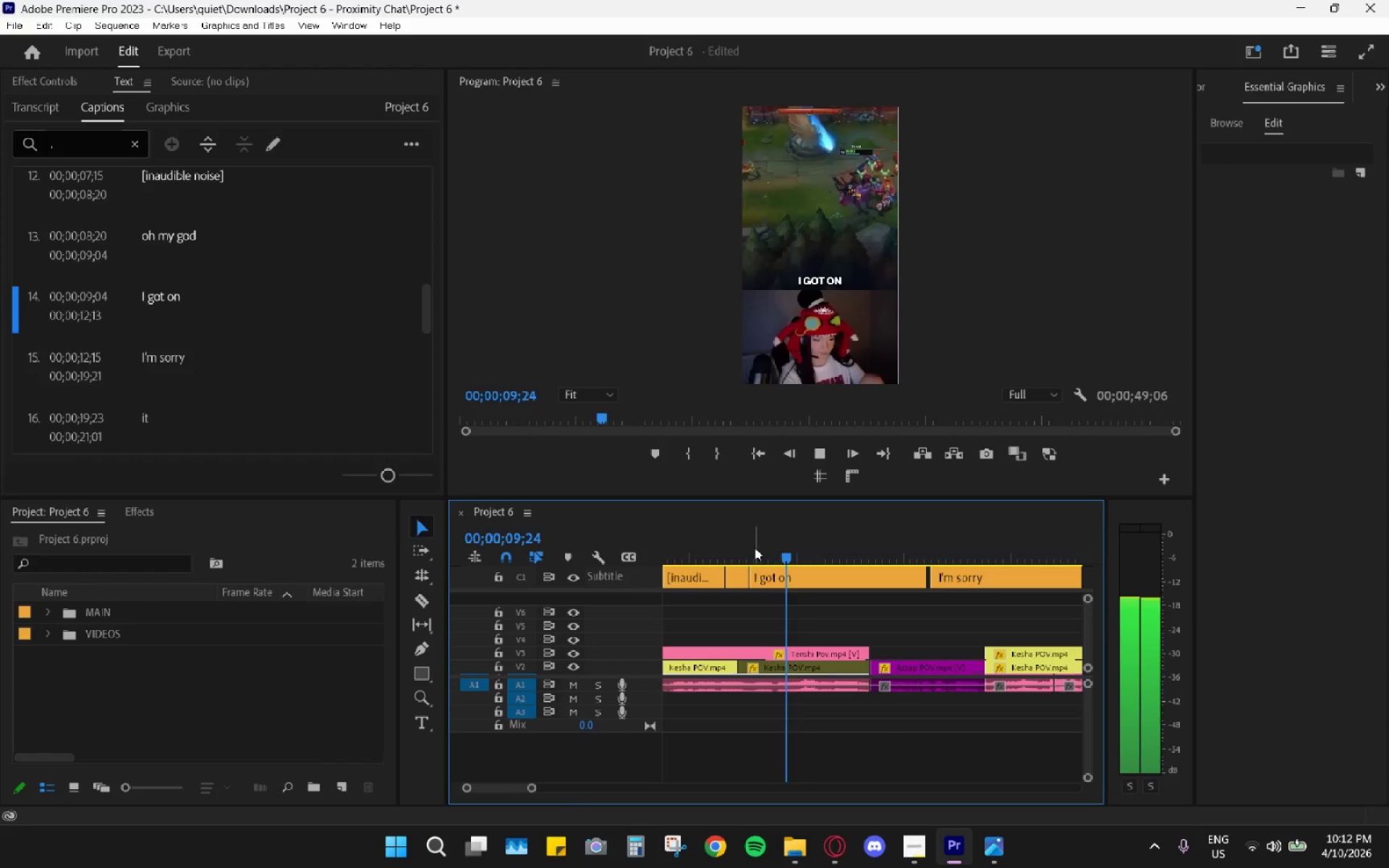 
key(Space)
 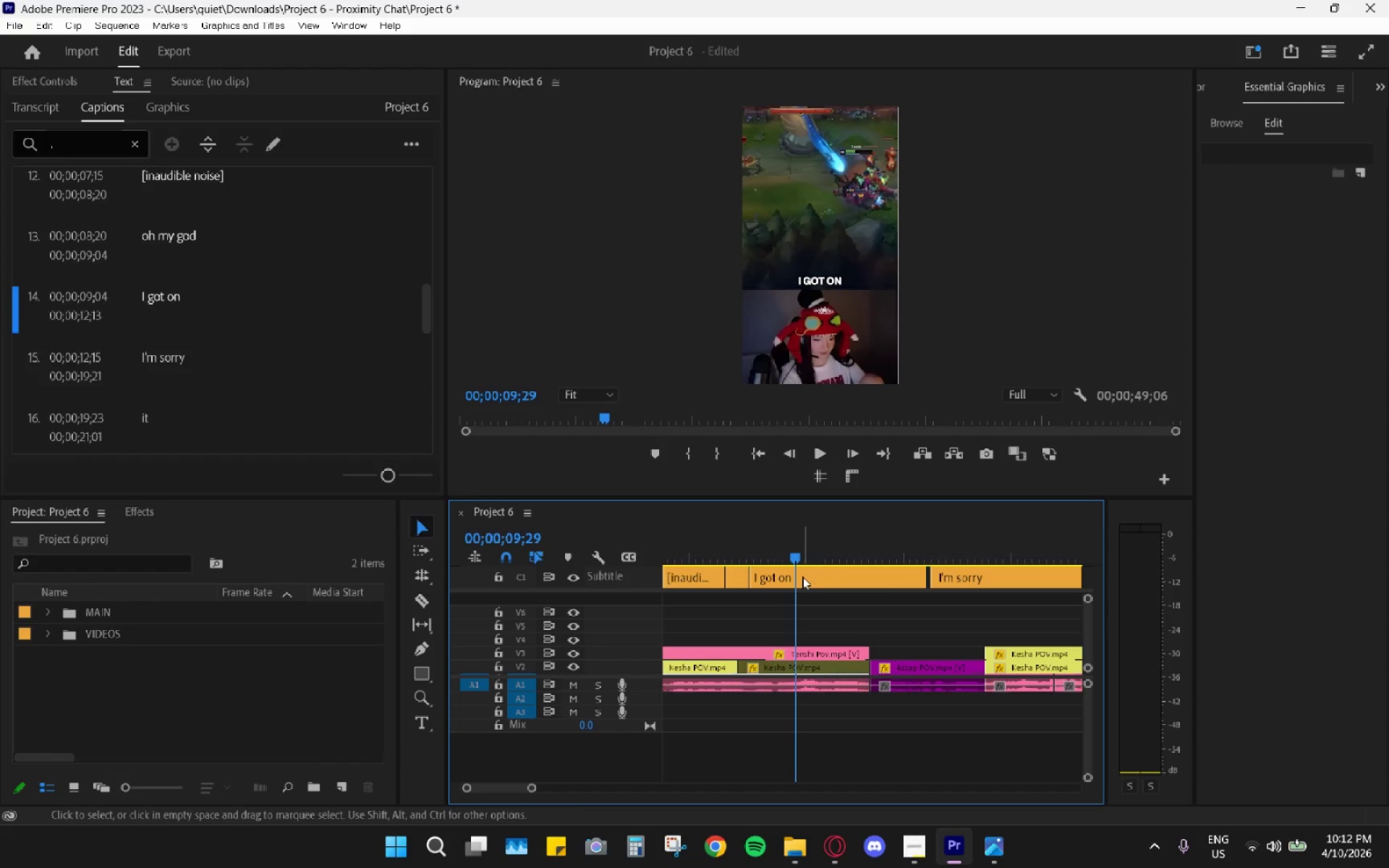 
key(C)
 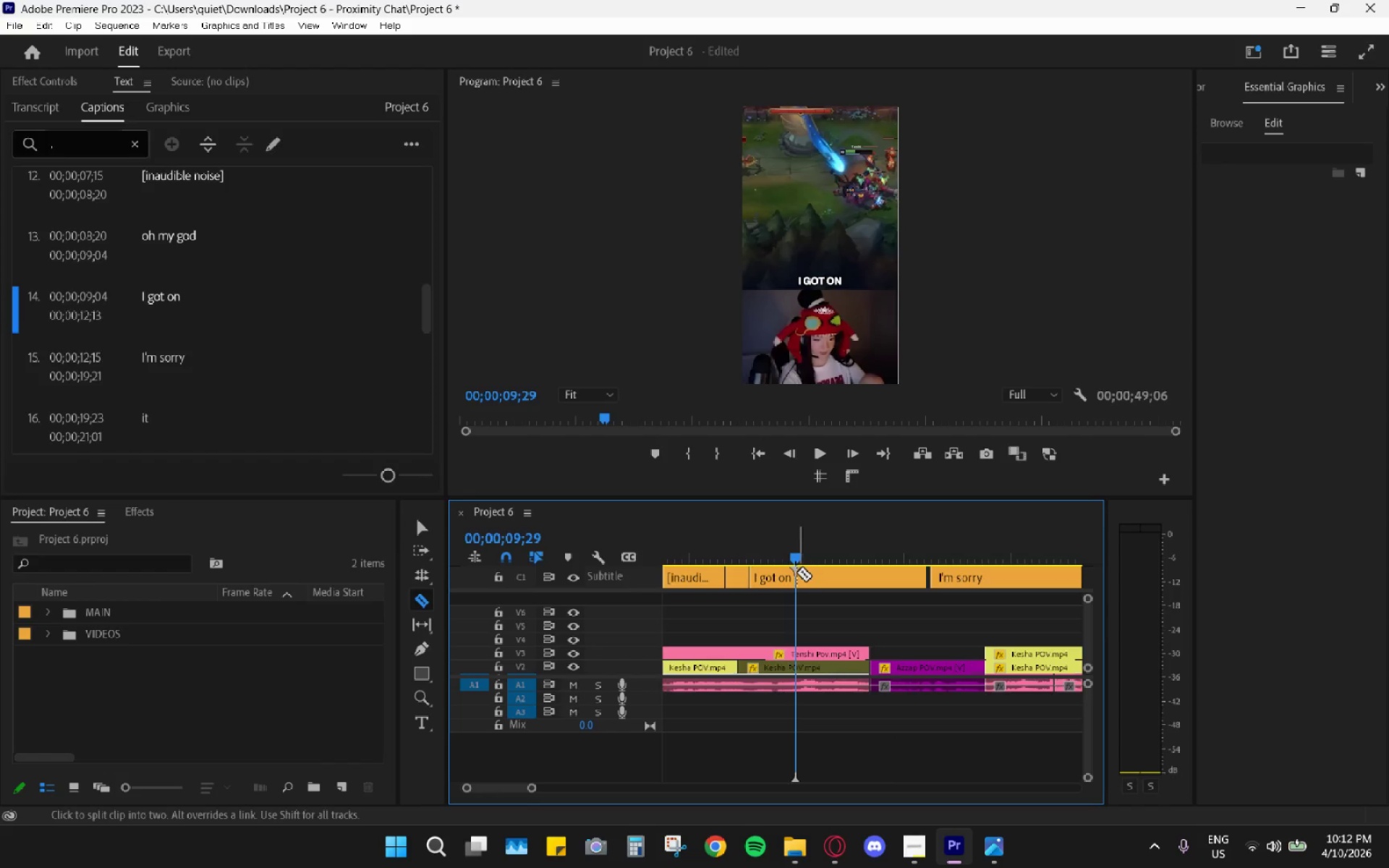 
left_click([796, 571])
 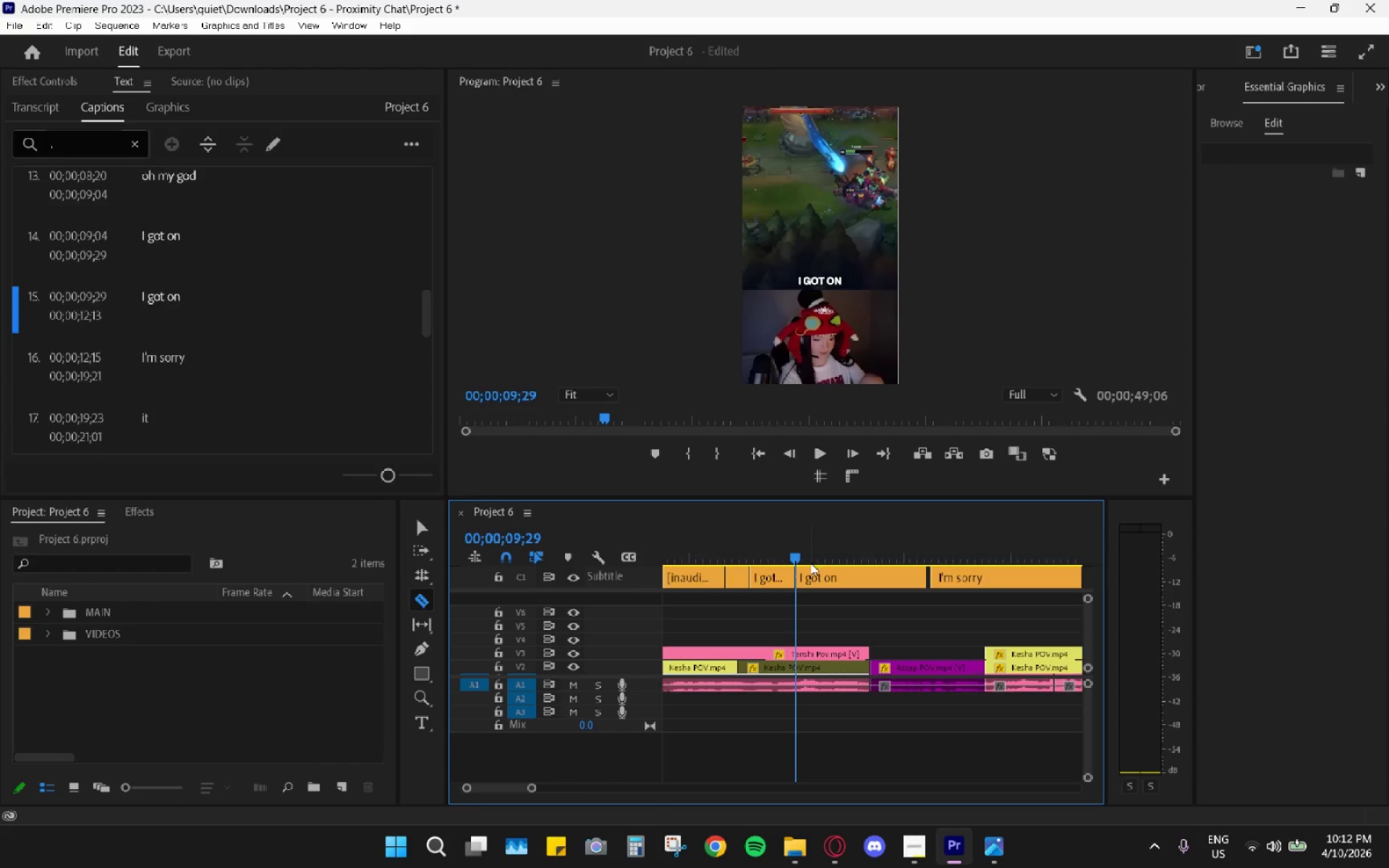 
left_click_drag(start_coordinate=[811, 557], to_coordinate=[827, 561])
 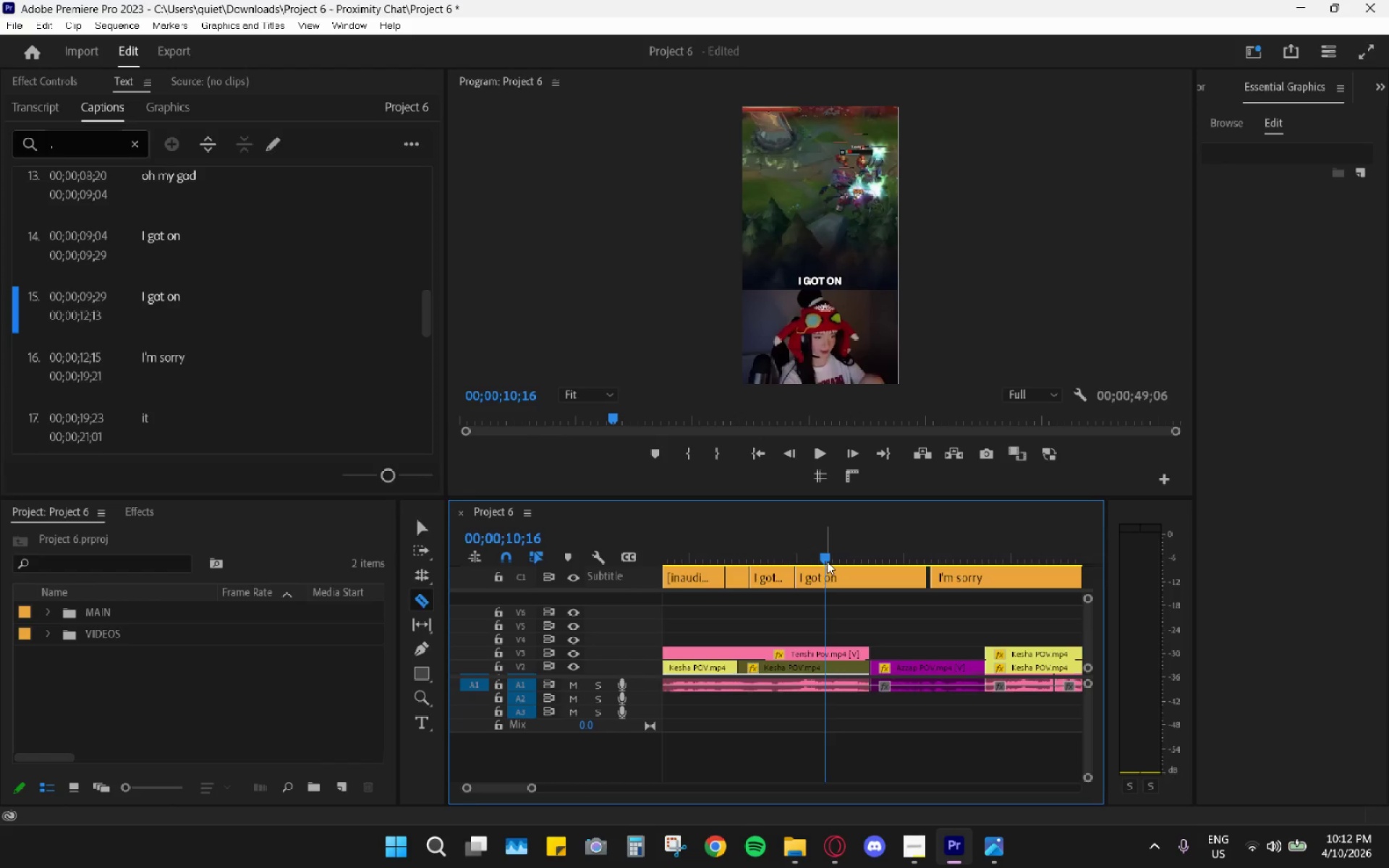 
key(V)
 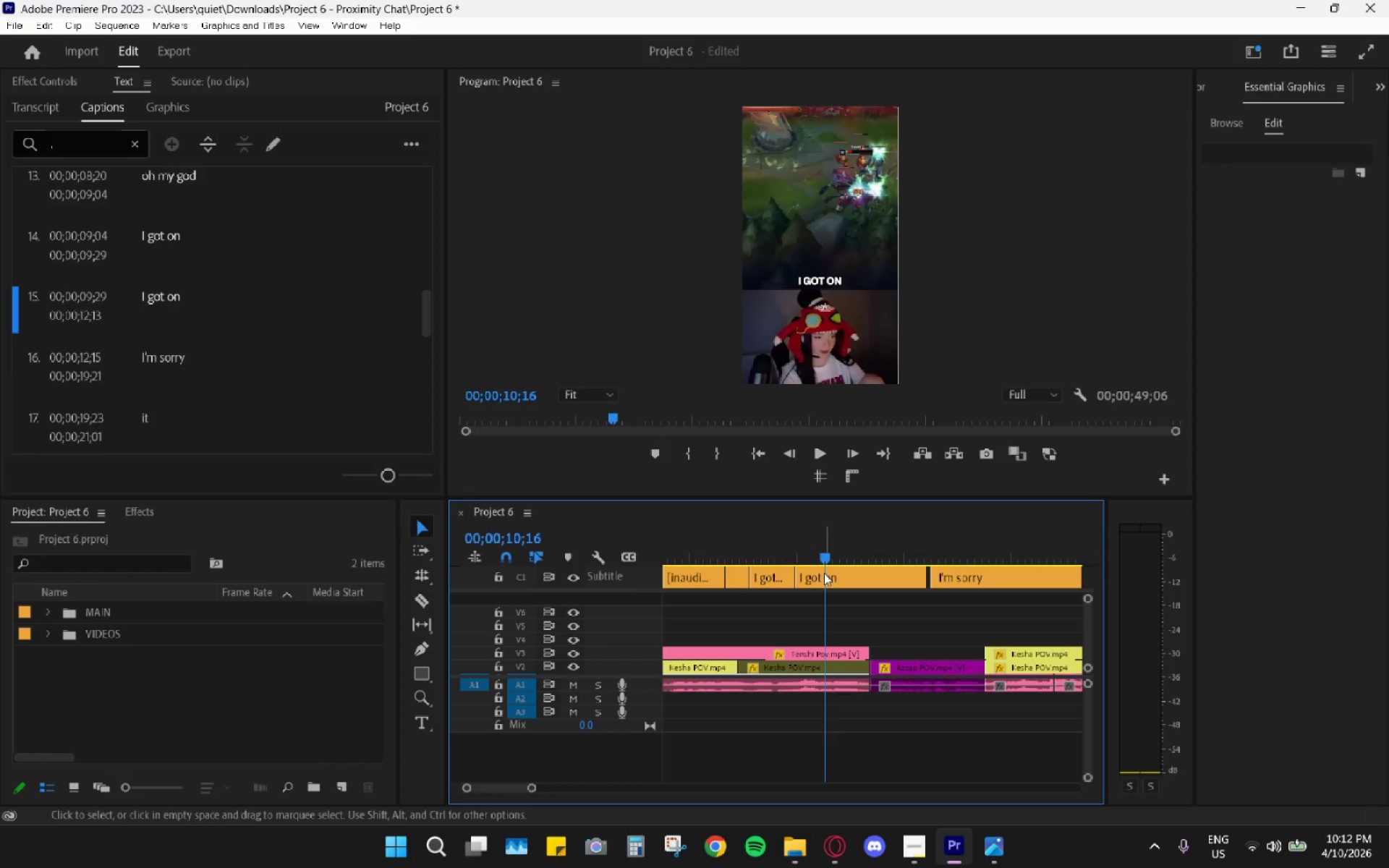 
left_click([828, 576])
 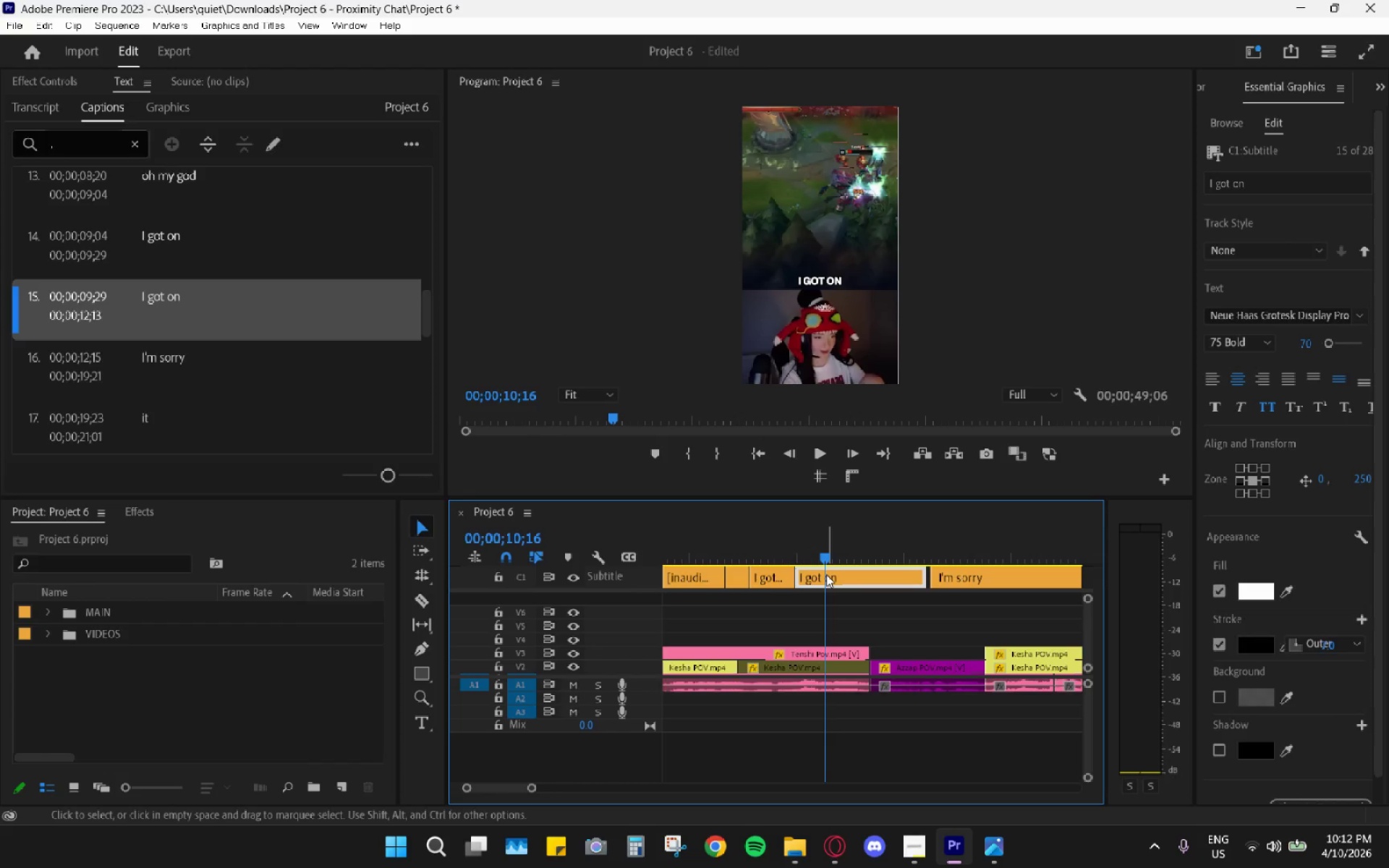 
key(C)
 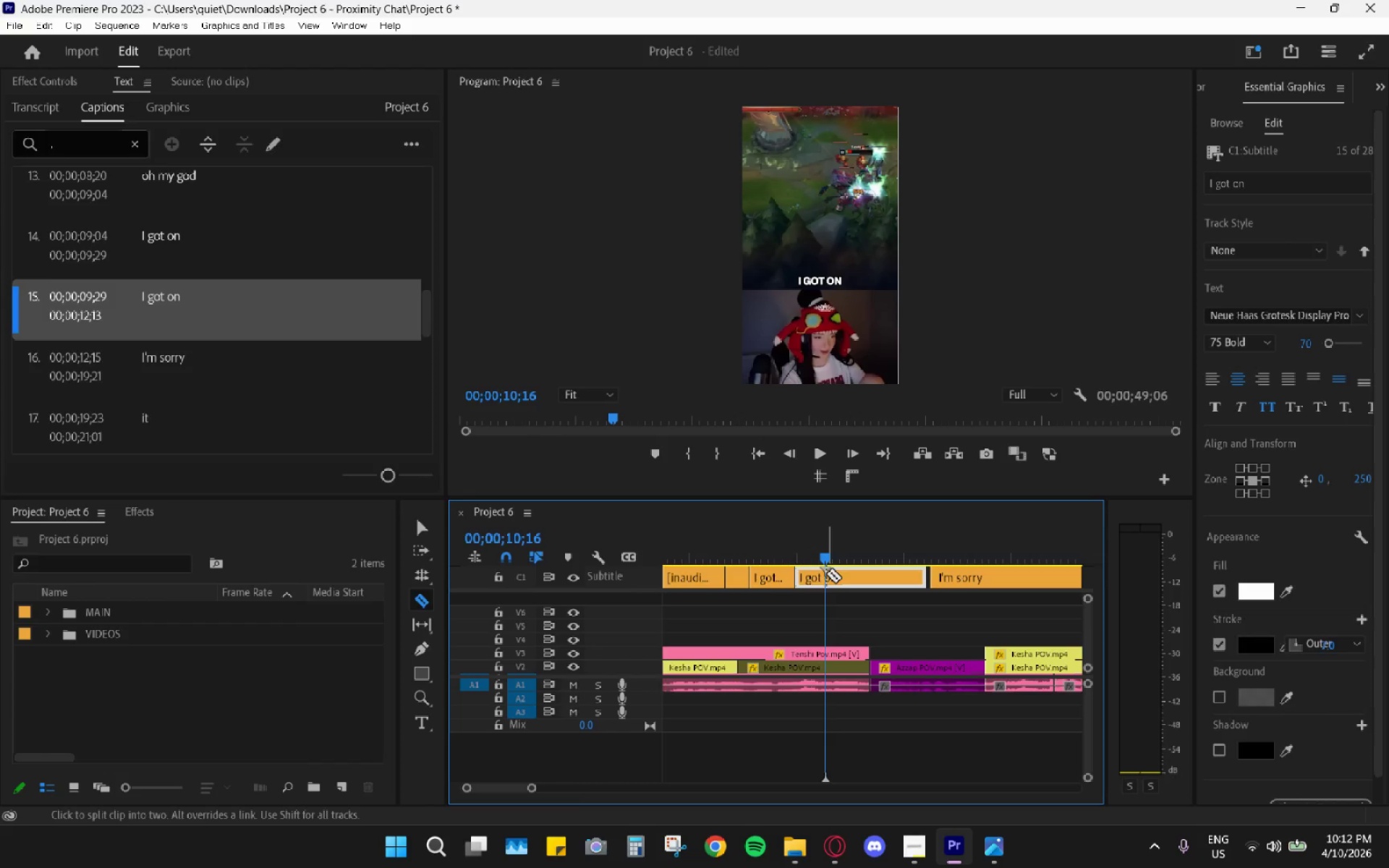 
left_click([826, 574])
 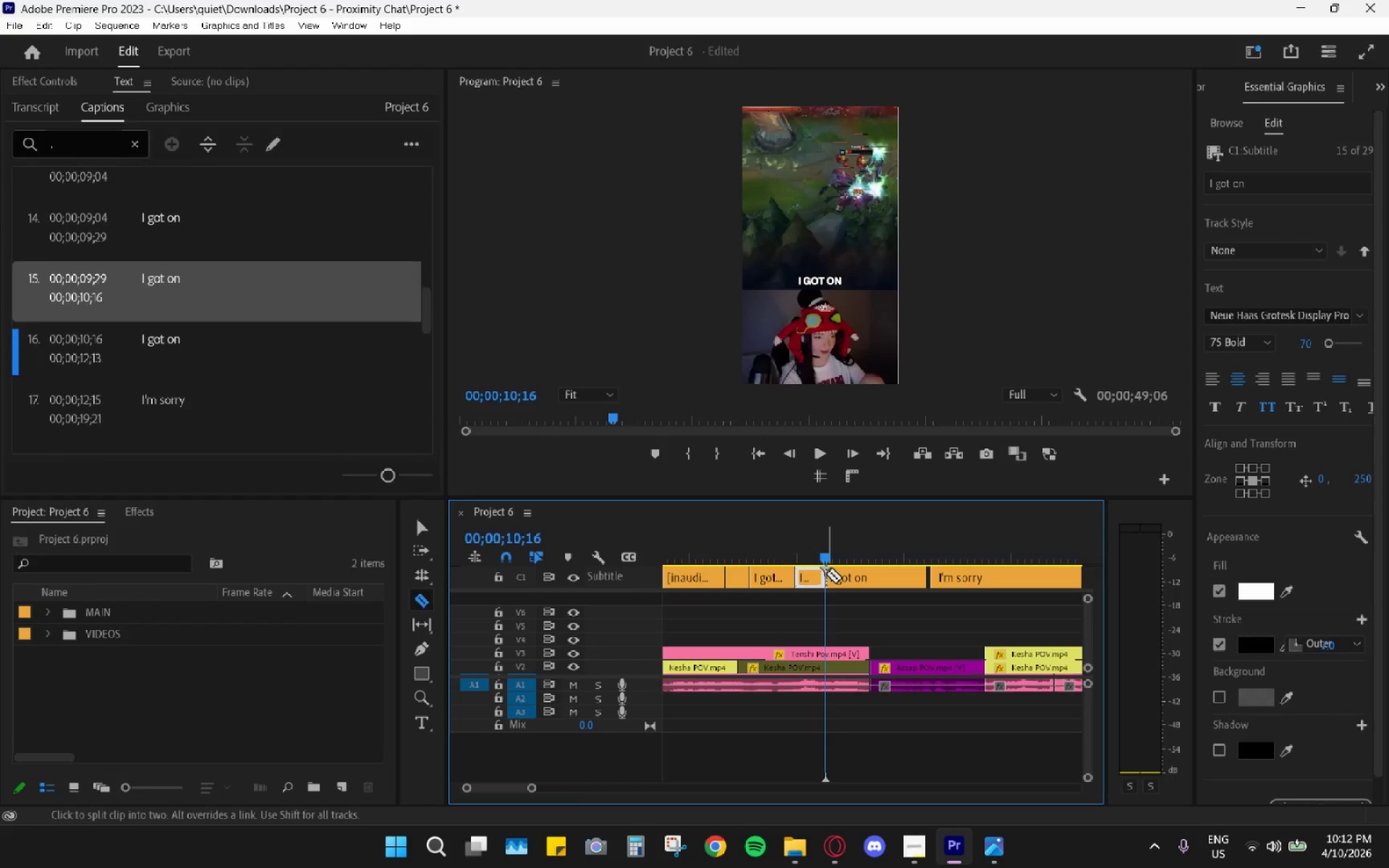 
key(V)
 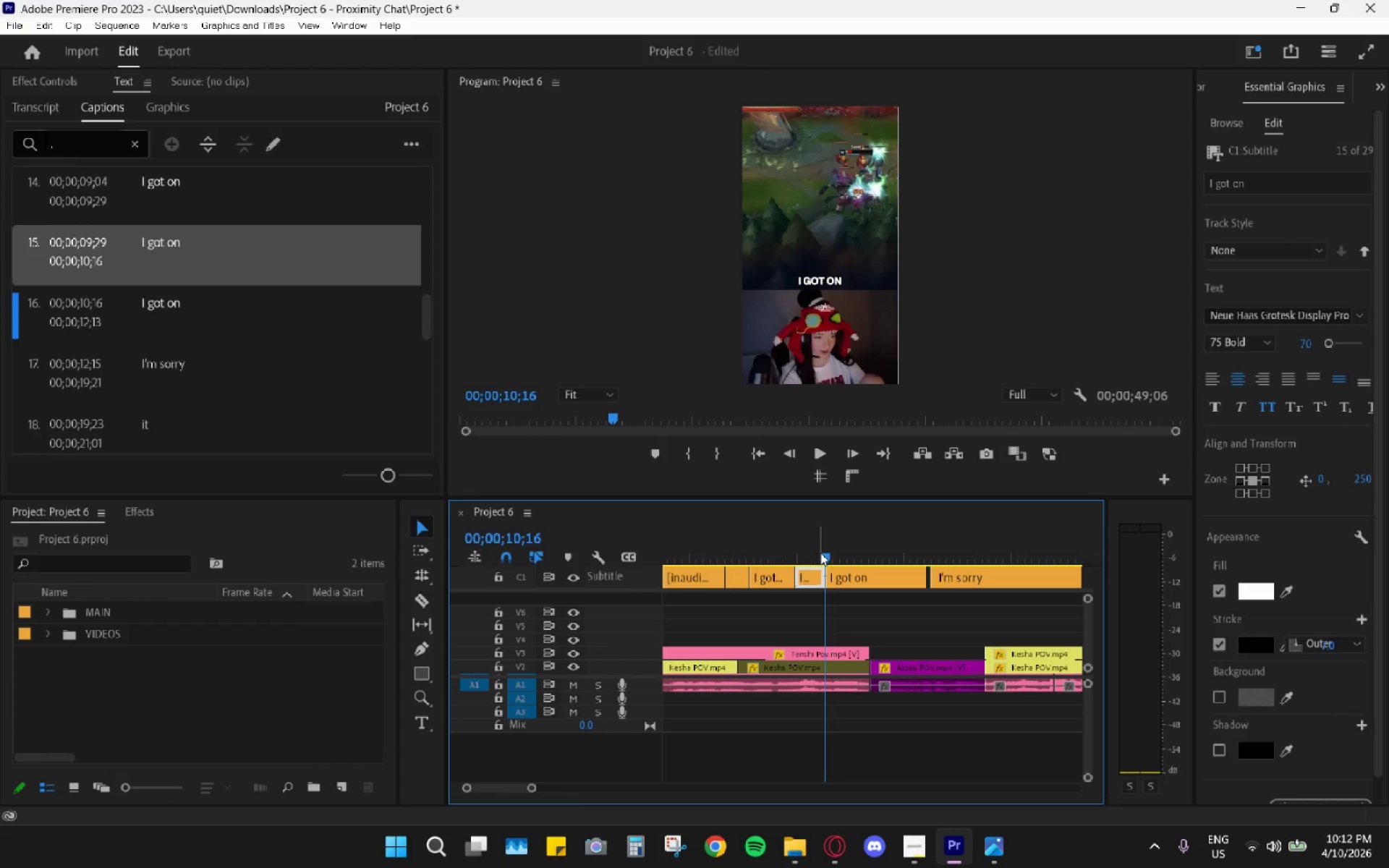 
left_click_drag(start_coordinate=[820, 552], to_coordinate=[813, 550])
 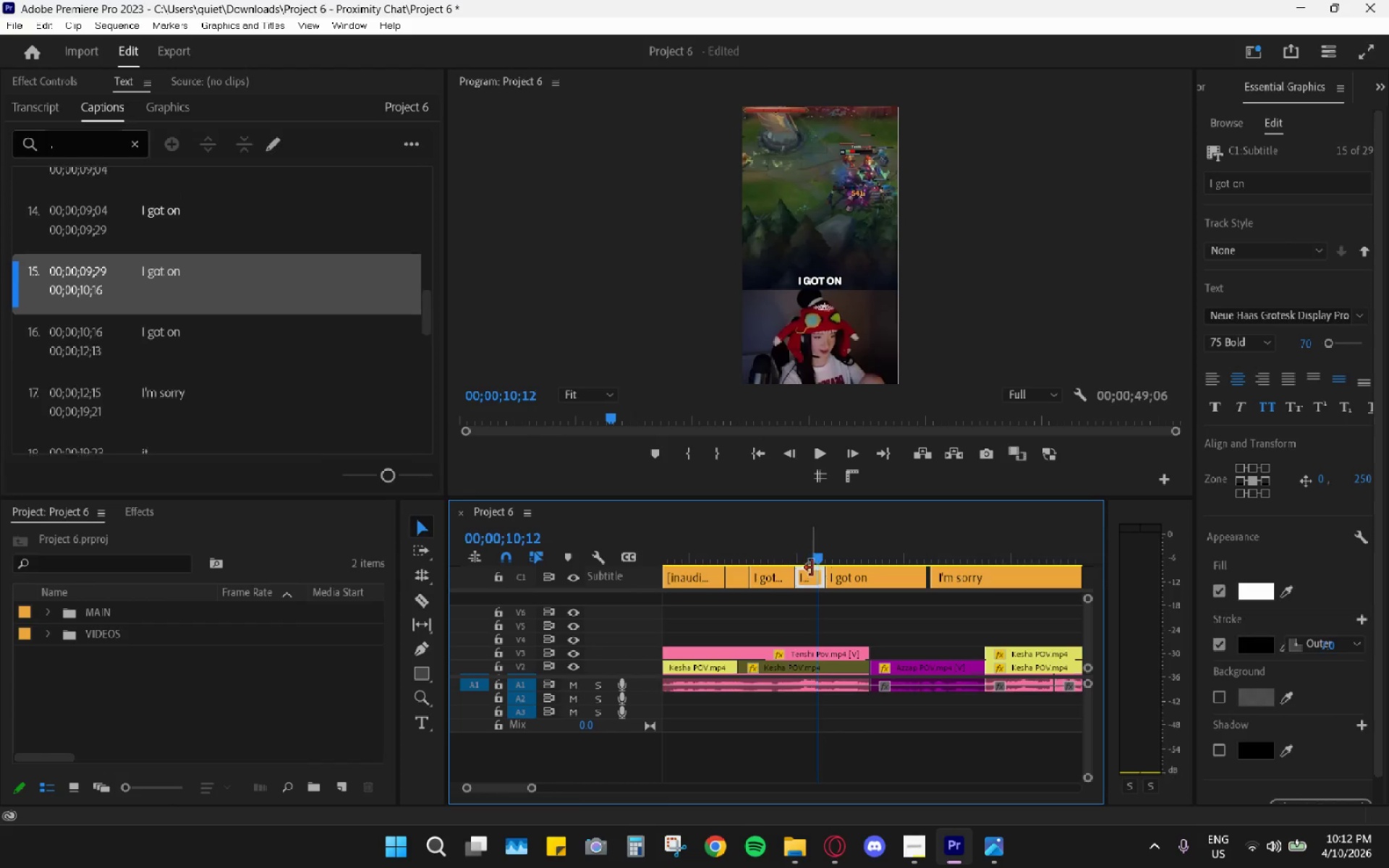 
left_click([811, 571])
 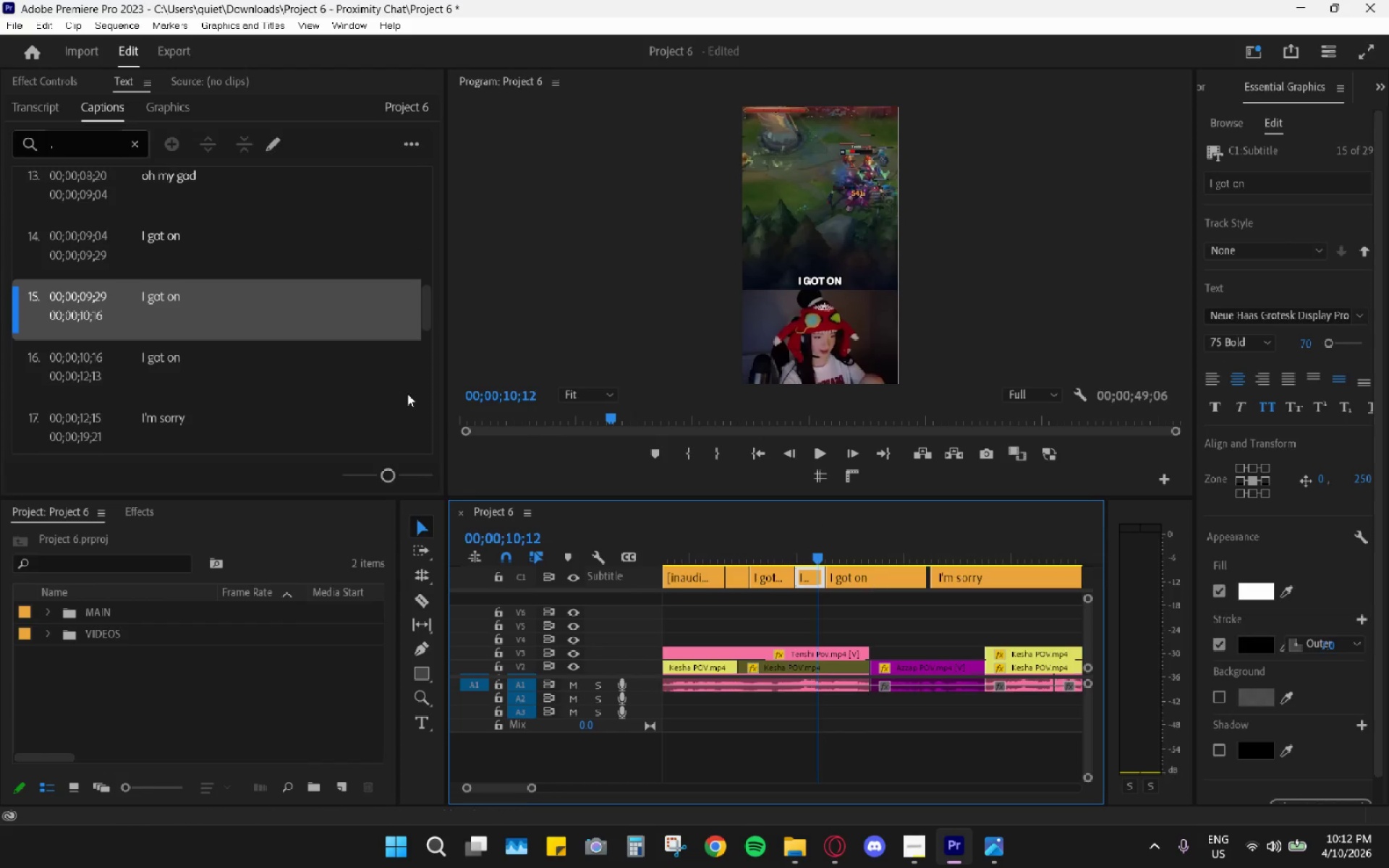 
triple_click([186, 297])
 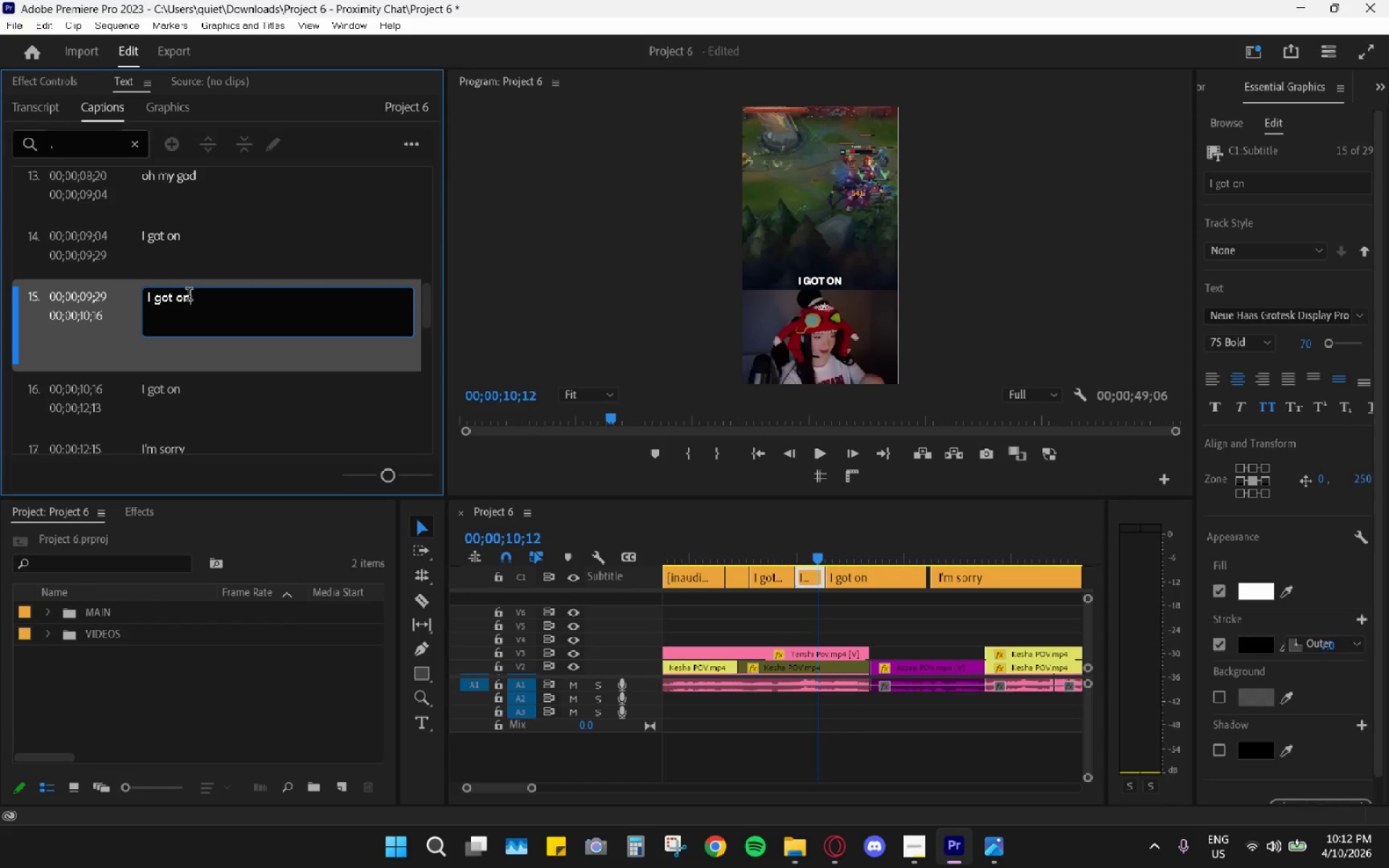 
triple_click([189, 296])
 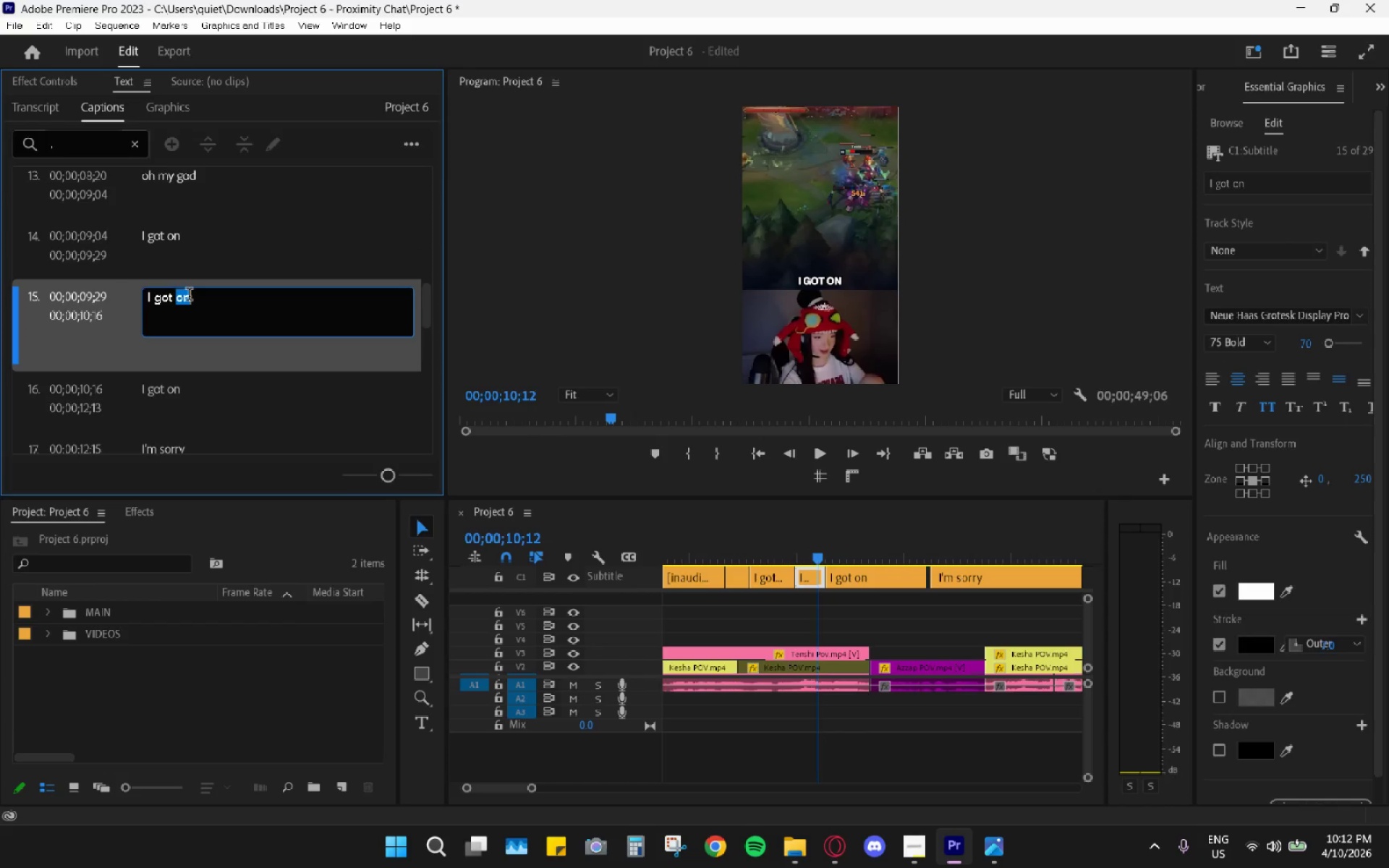 
triple_click([189, 296])
 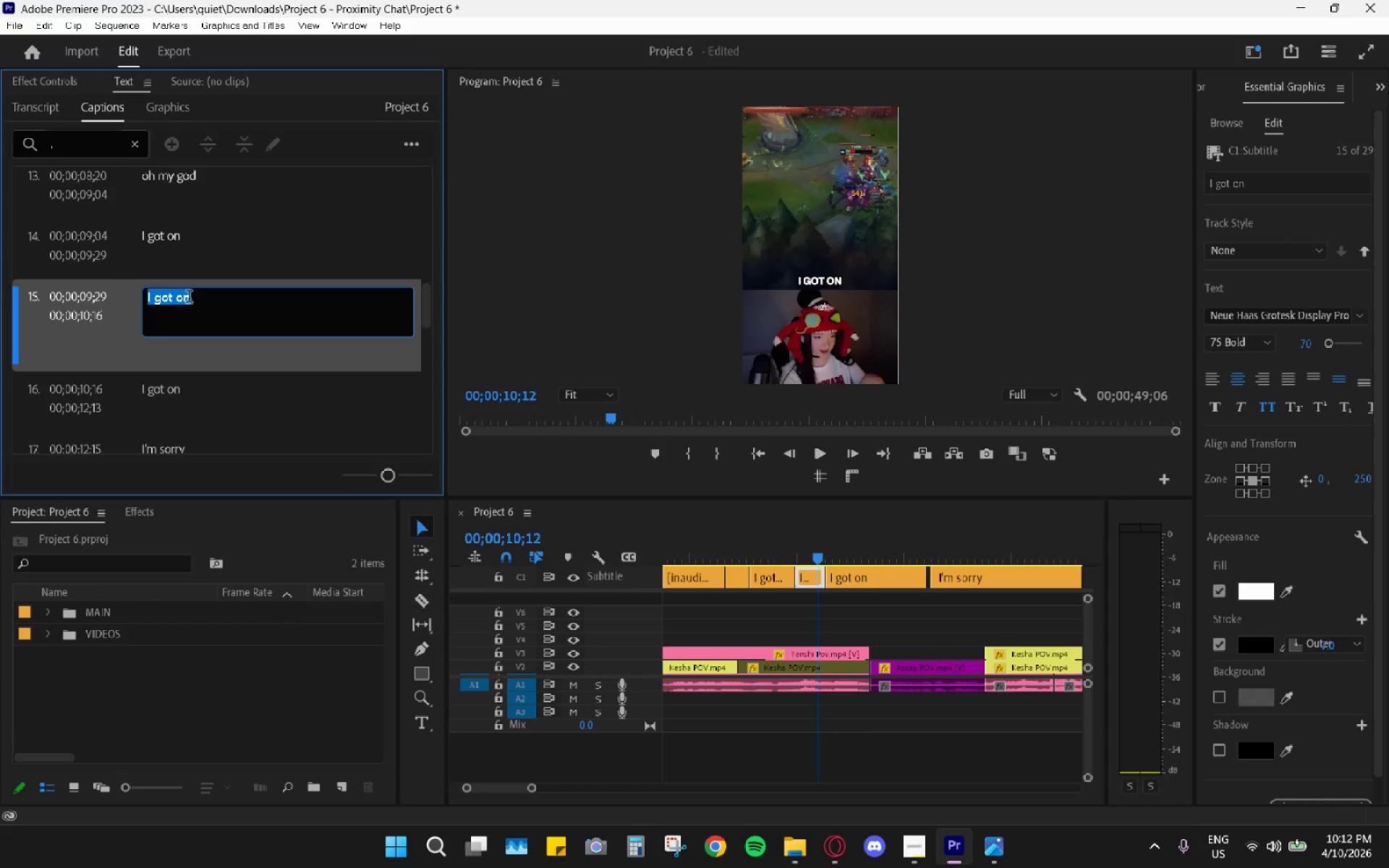 
type(no!)
 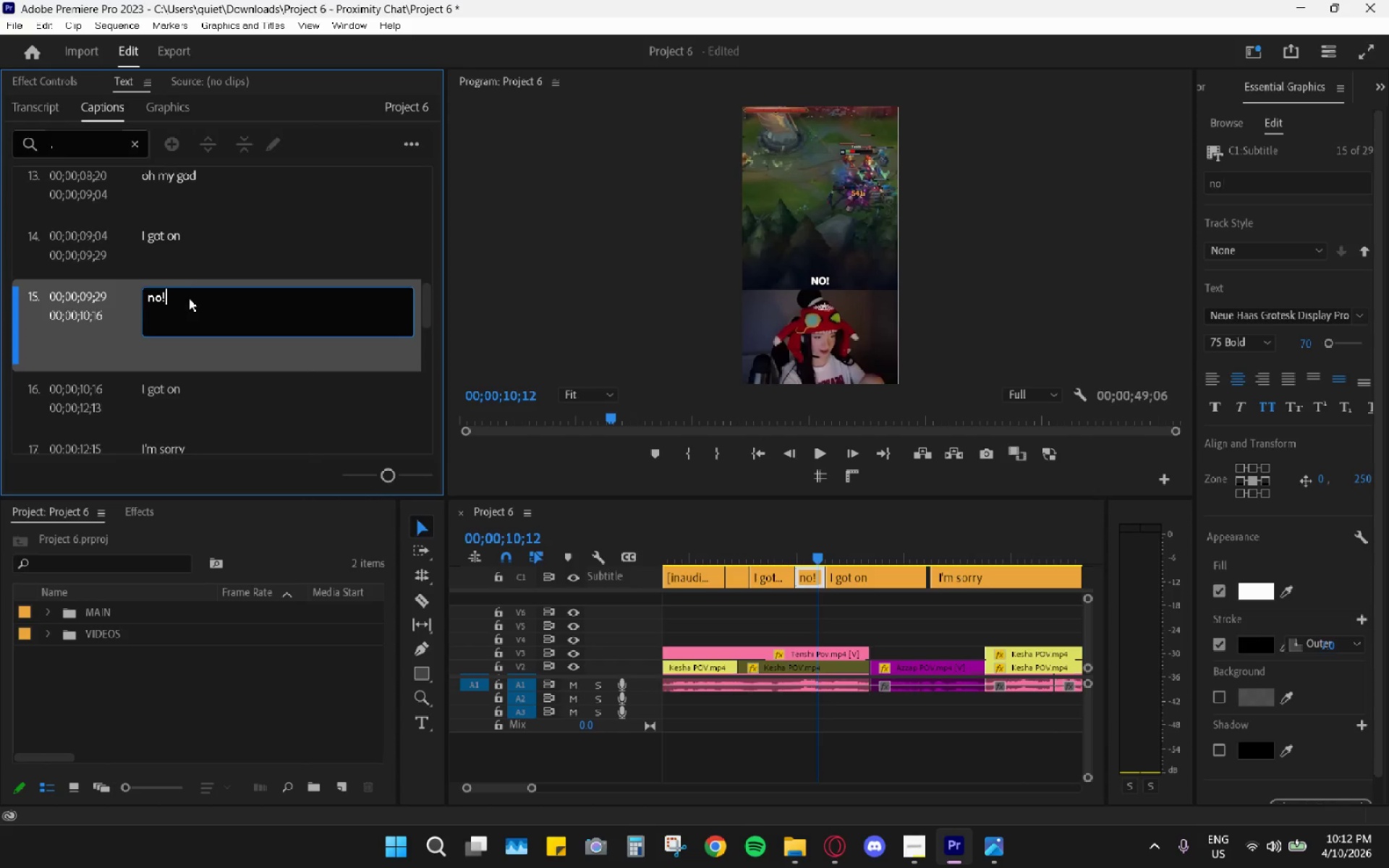 
left_click([688, 545])
 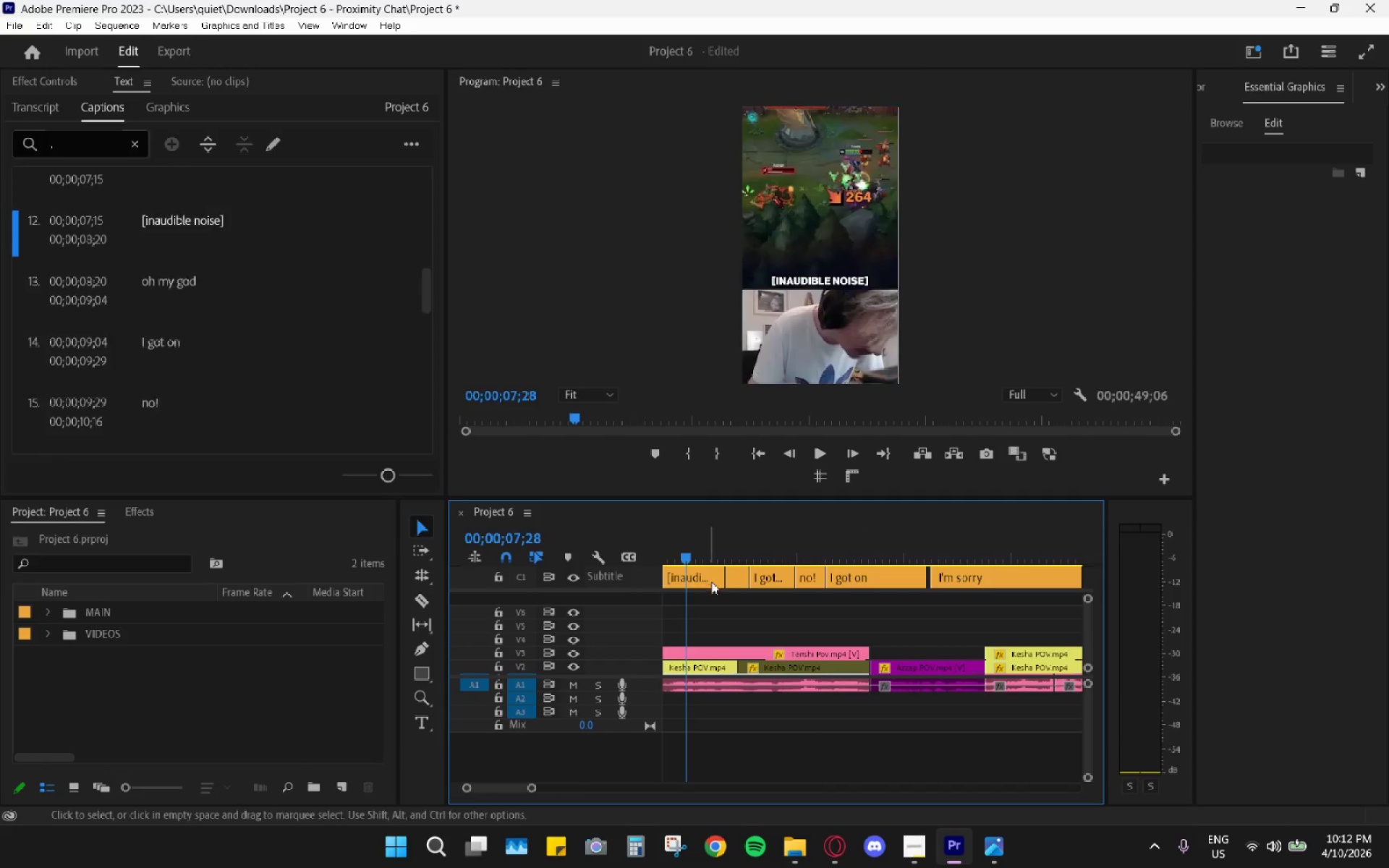 
scroll: coordinate [721, 586], scroll_direction: up, amount: 8.0
 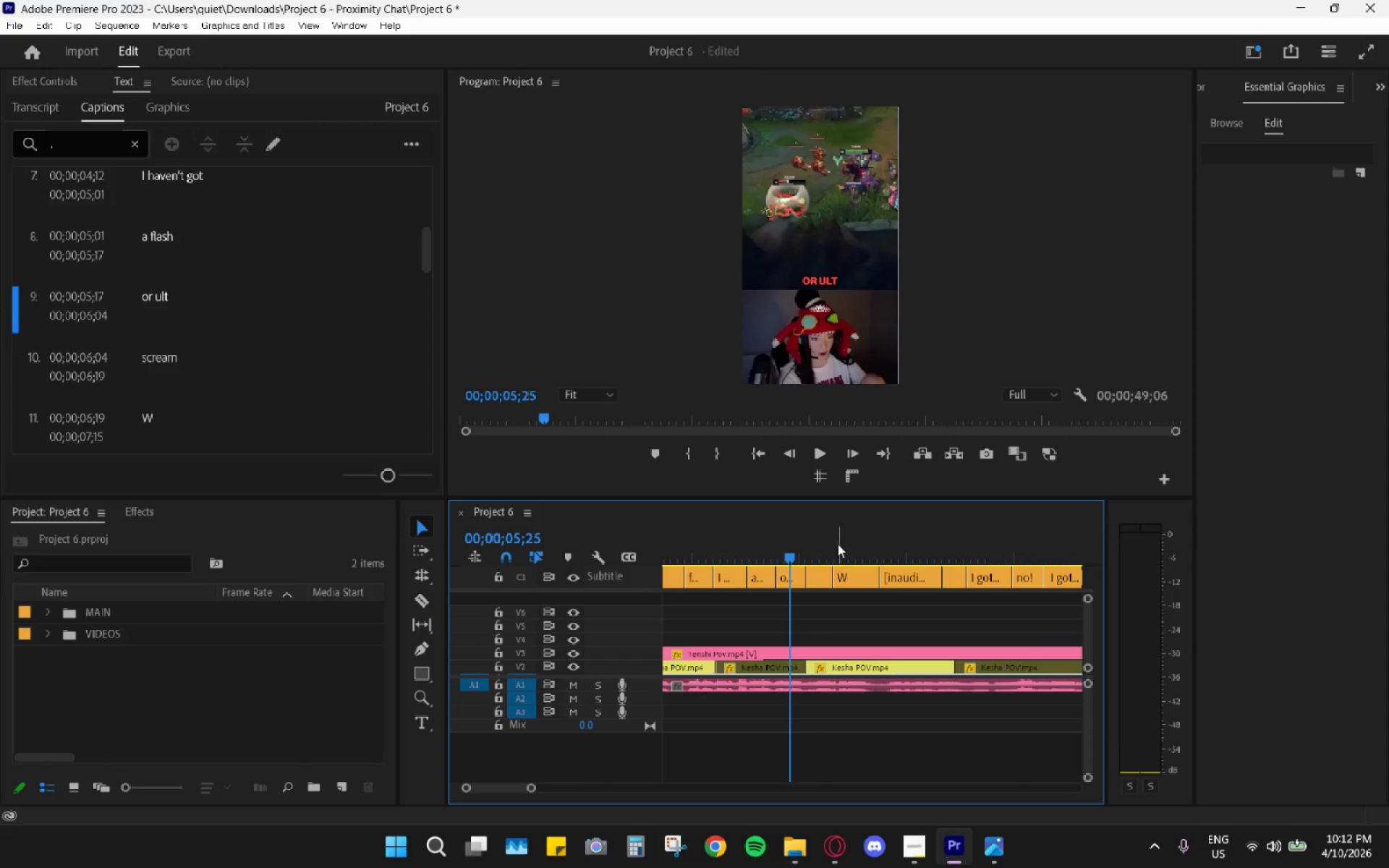 
left_click([798, 582])
 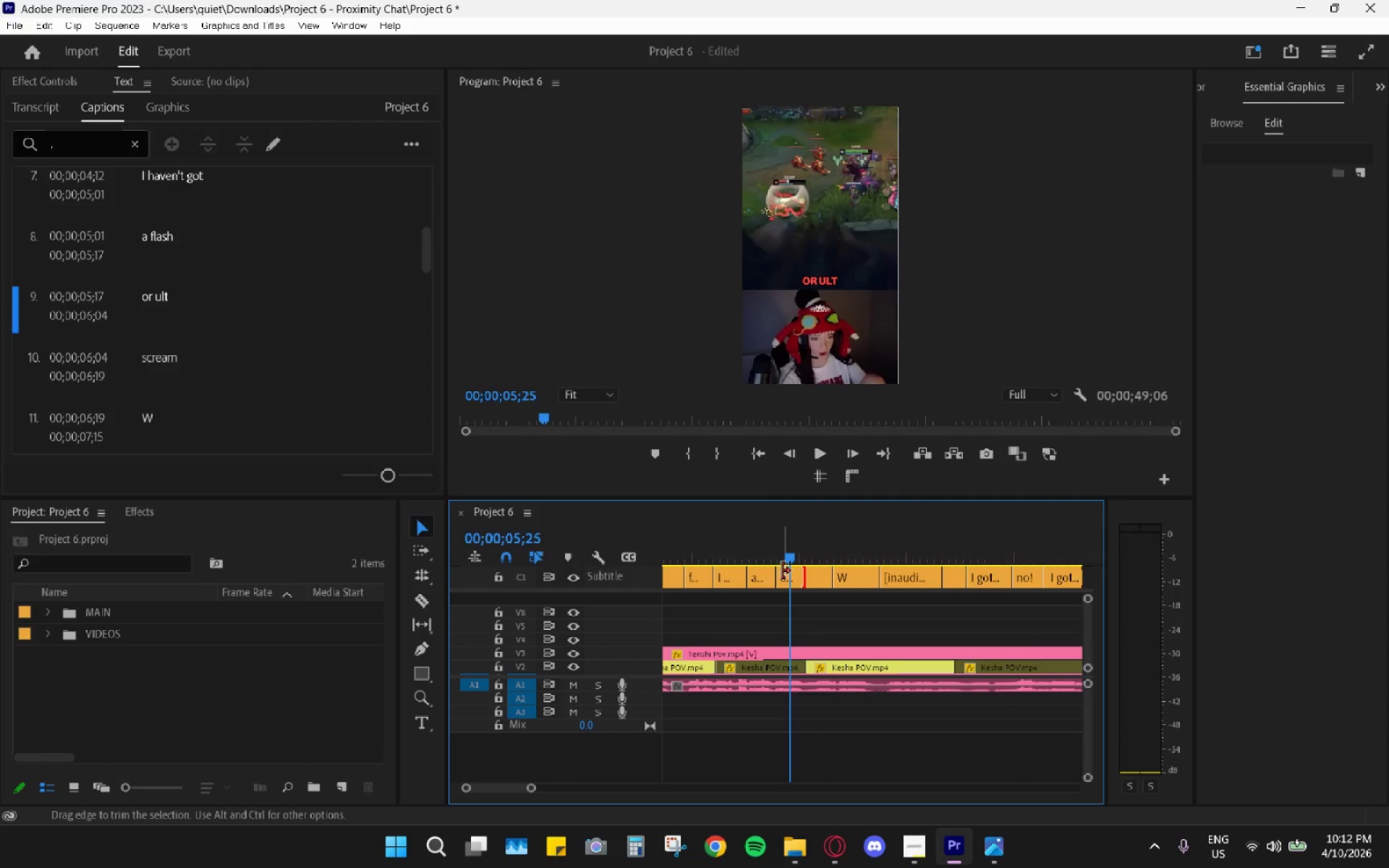 
left_click([786, 579])
 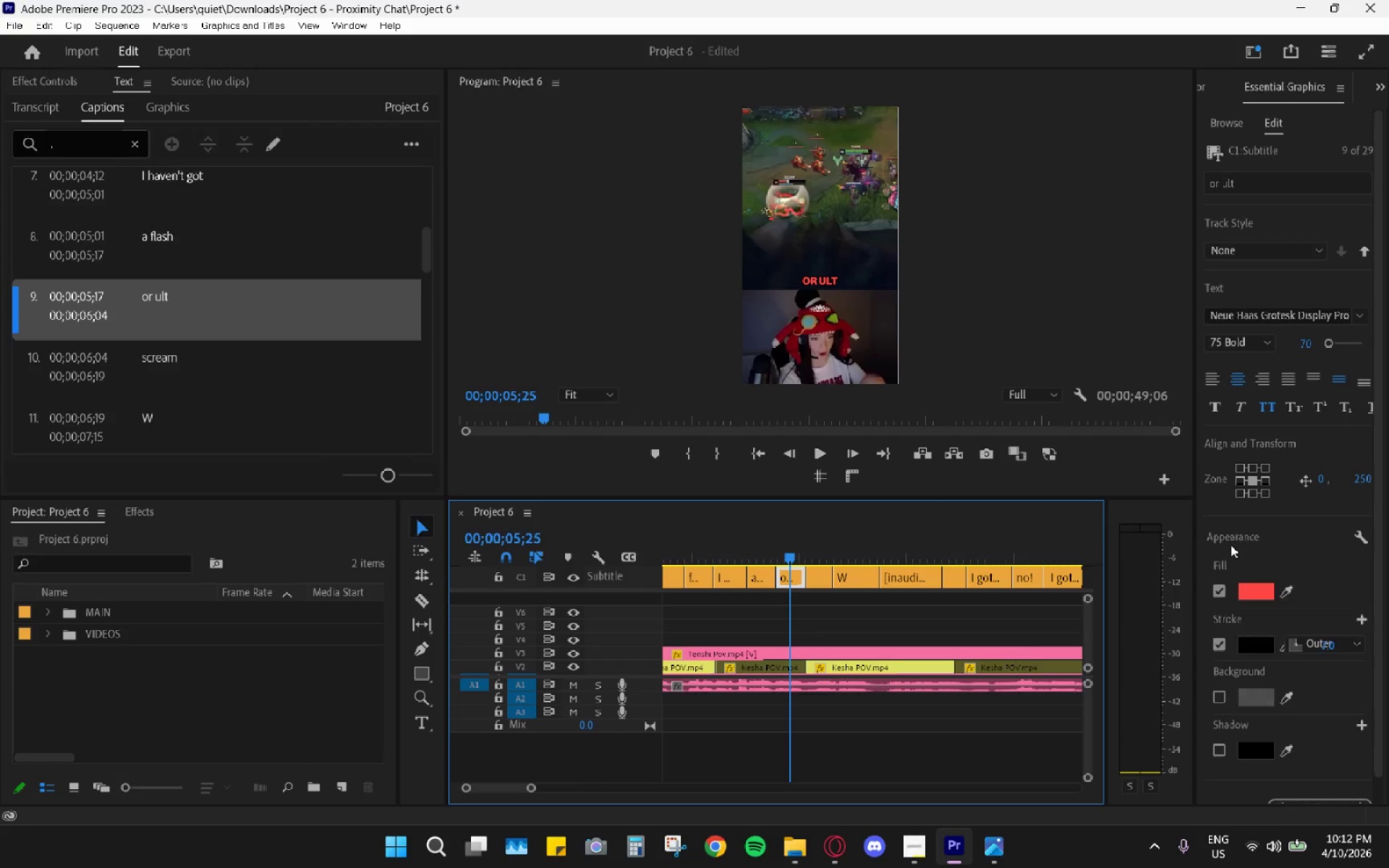 
left_click([1255, 594])
 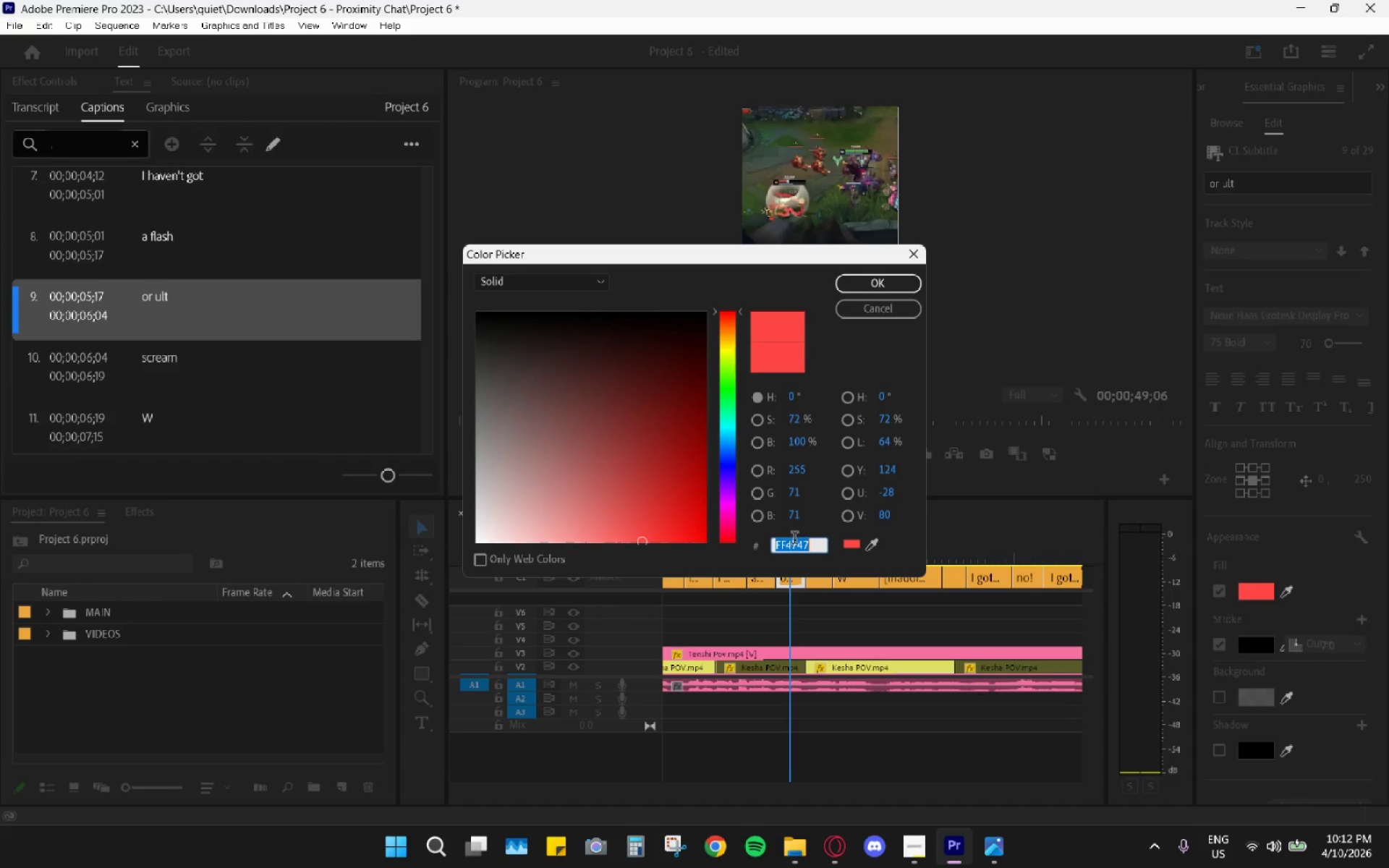 
key(Control+C)
 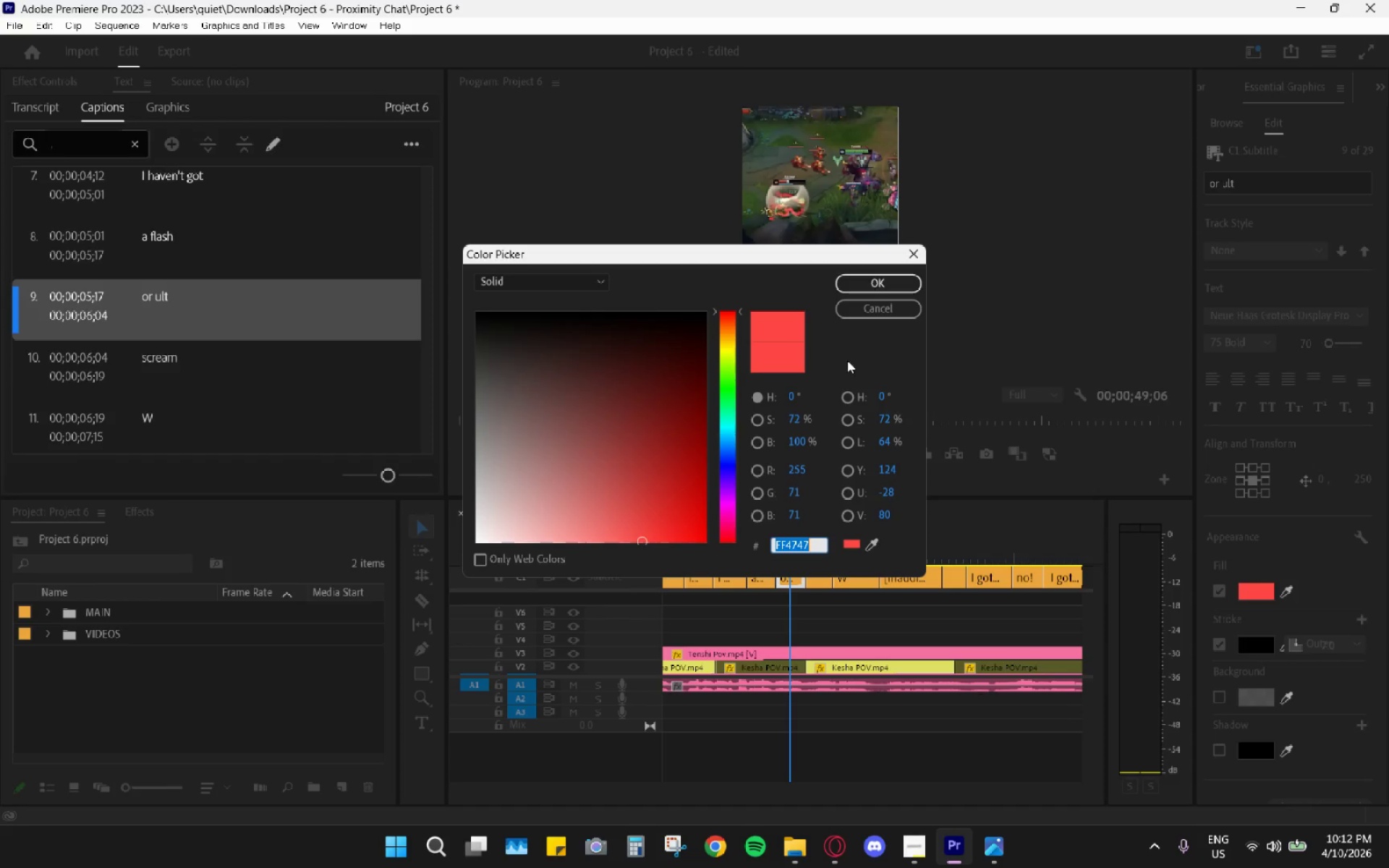 
left_click_drag(start_coordinate=[676, 488], to_coordinate=[723, 592])
 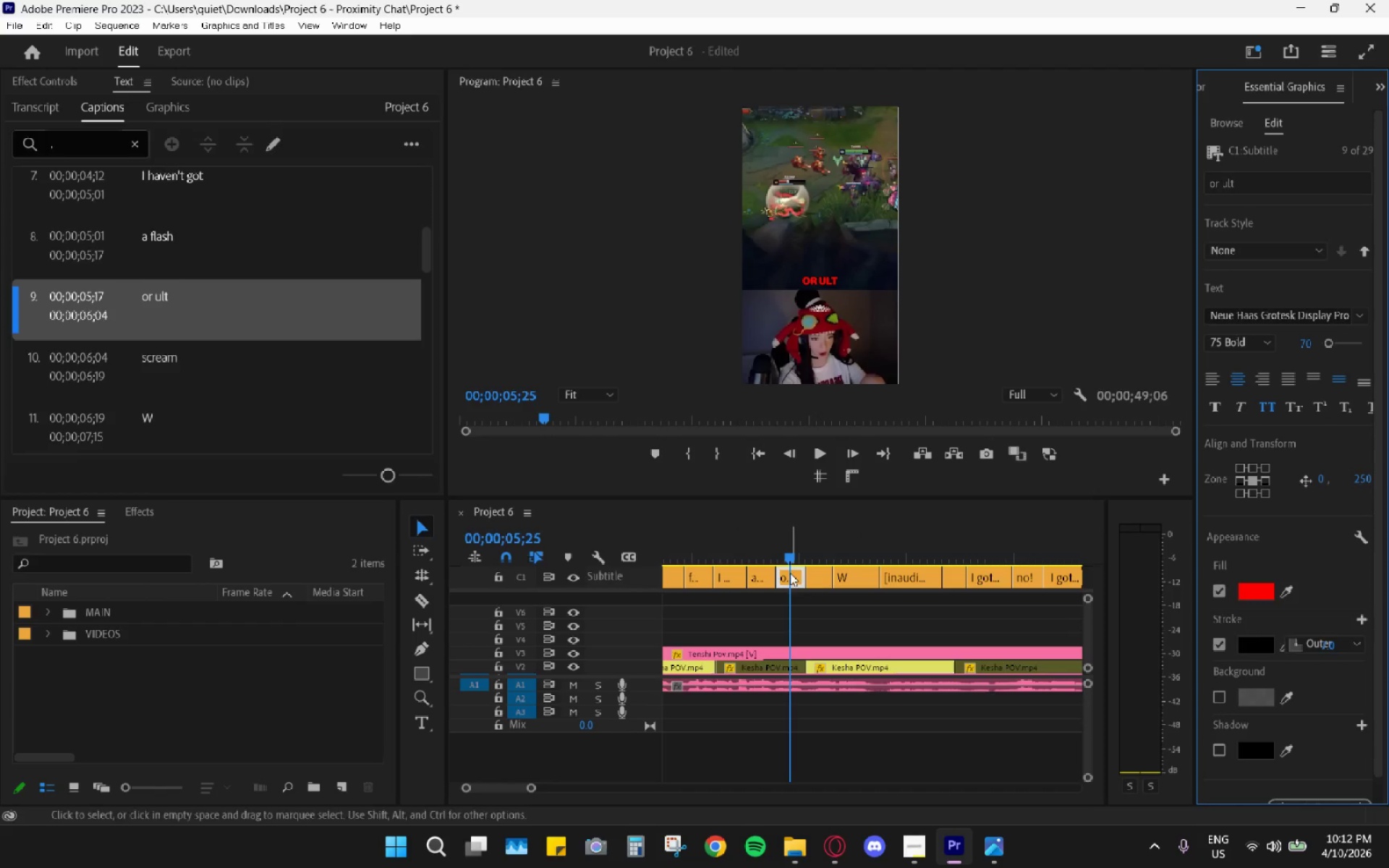 
left_click_drag(start_coordinate=[760, 548], to_coordinate=[739, 548])
 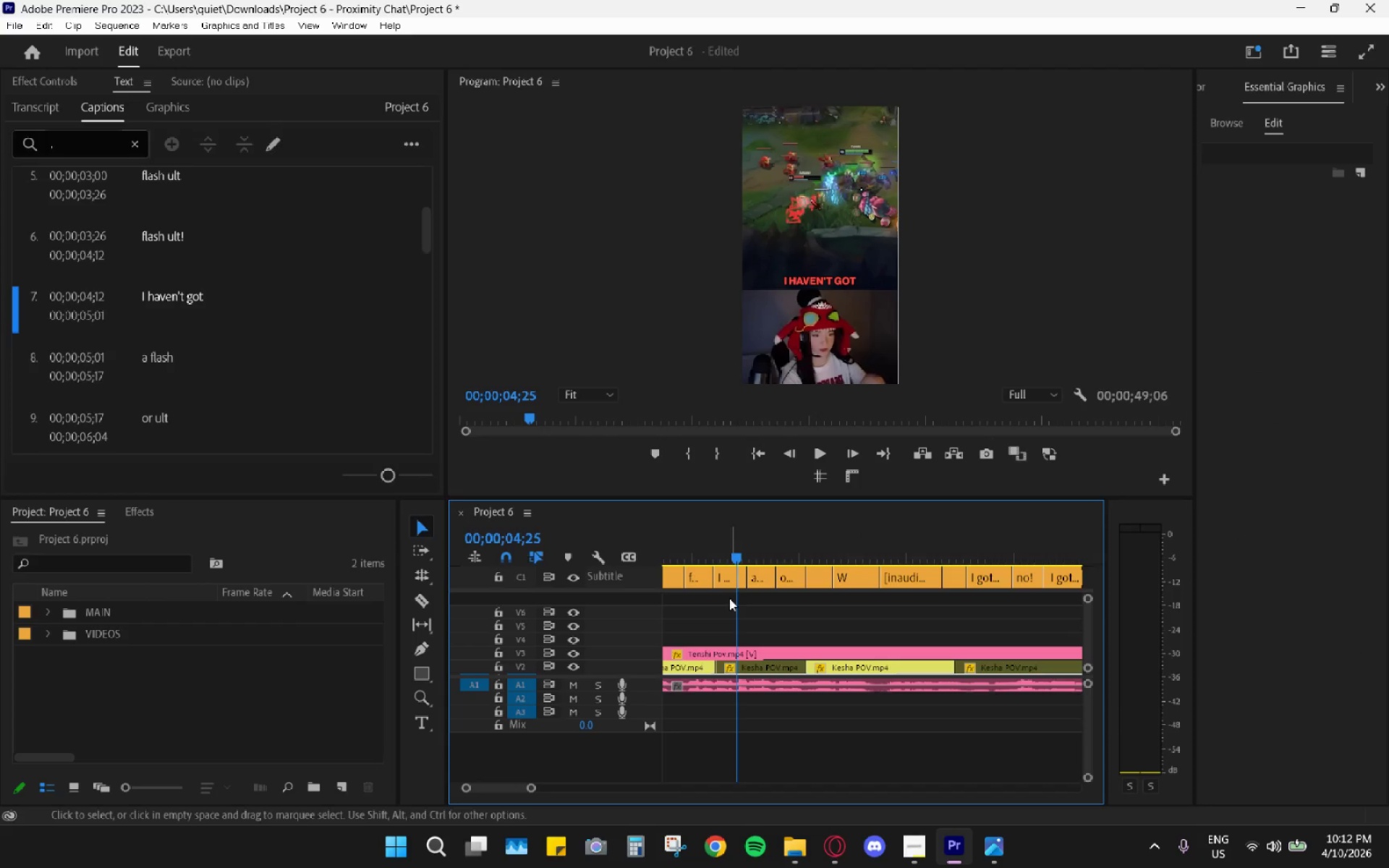 
left_click_drag(start_coordinate=[724, 608], to_coordinate=[790, 582])
 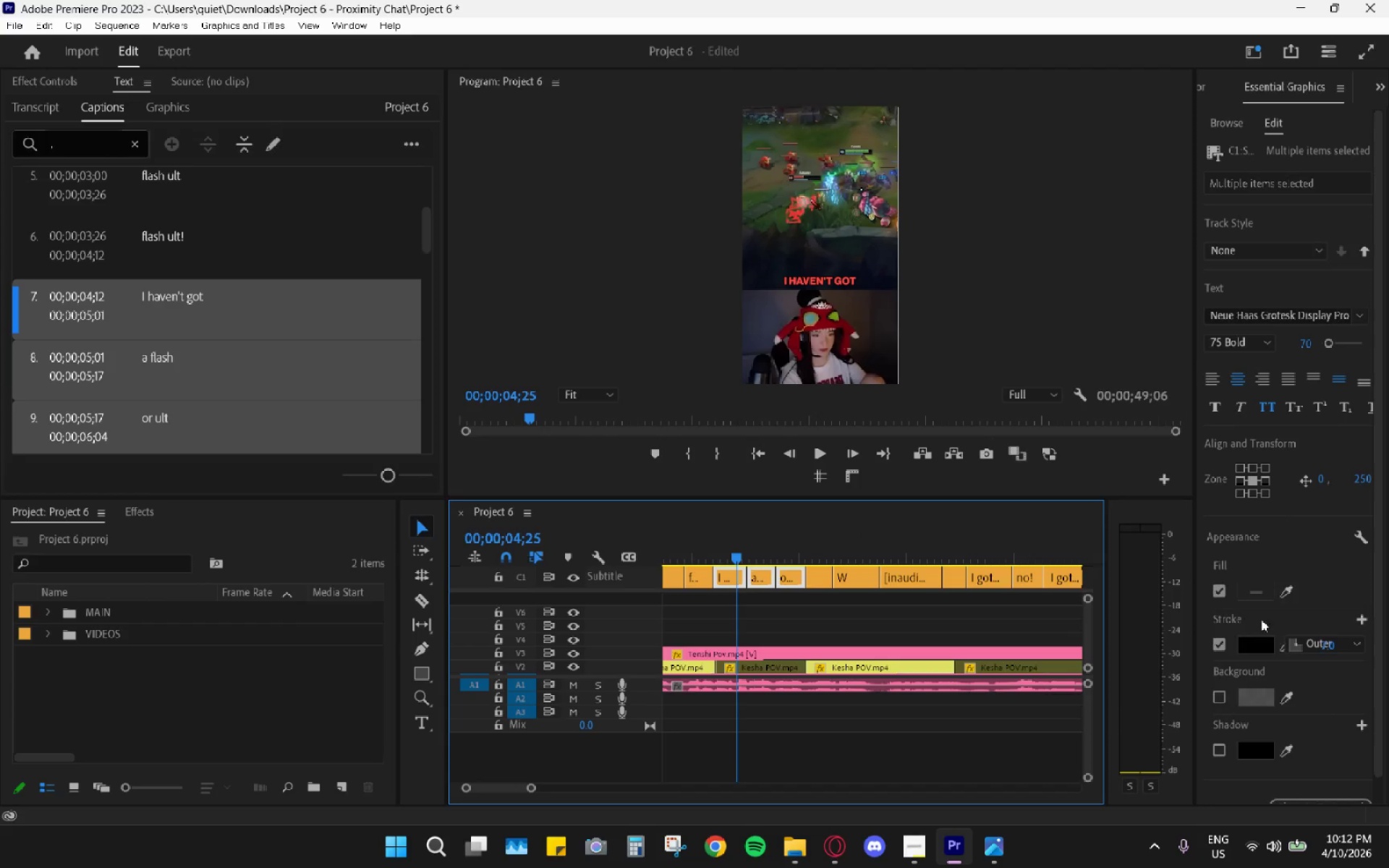 
left_click([1248, 587])
 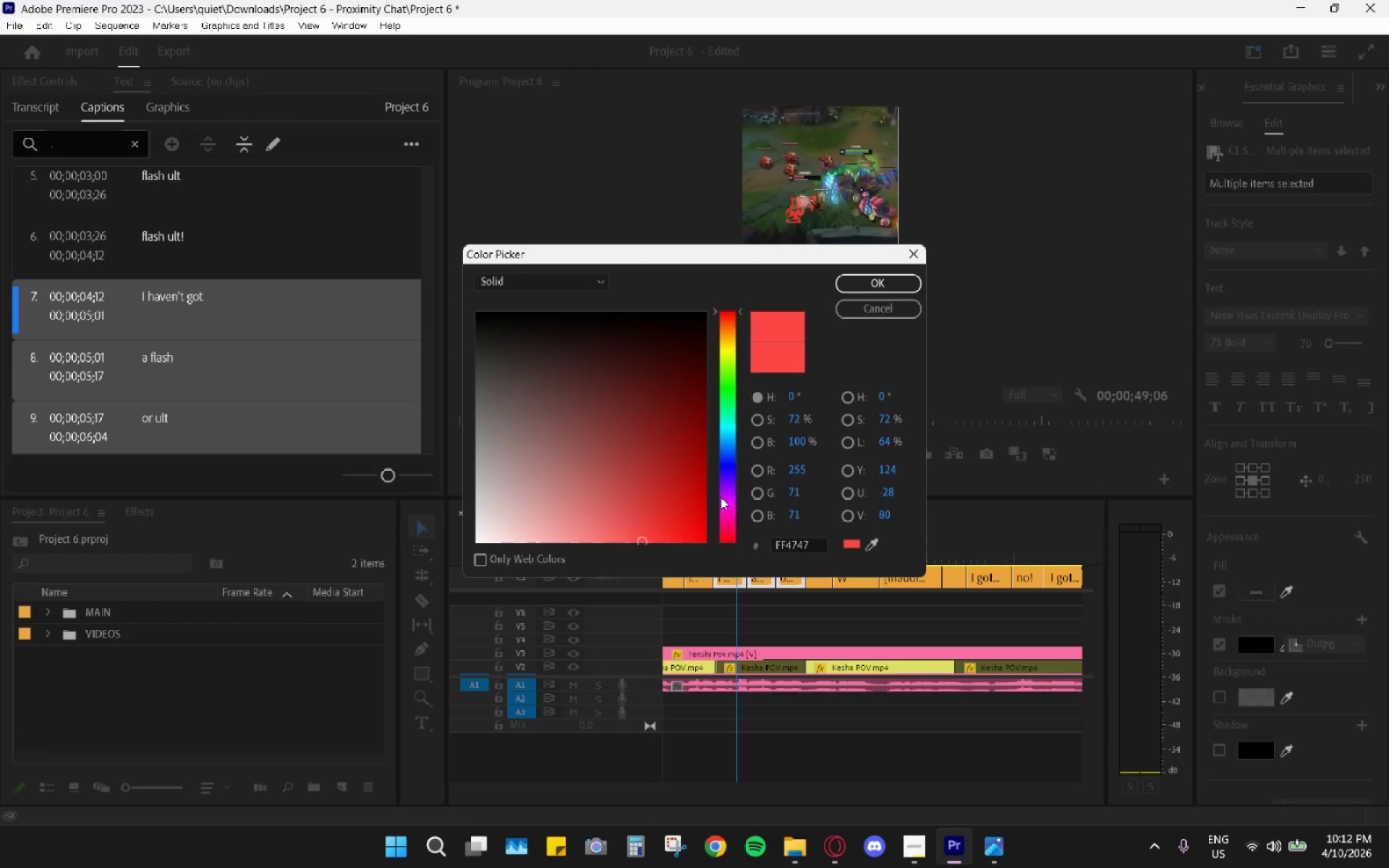 
left_click_drag(start_coordinate=[692, 495], to_coordinate=[758, 595])
 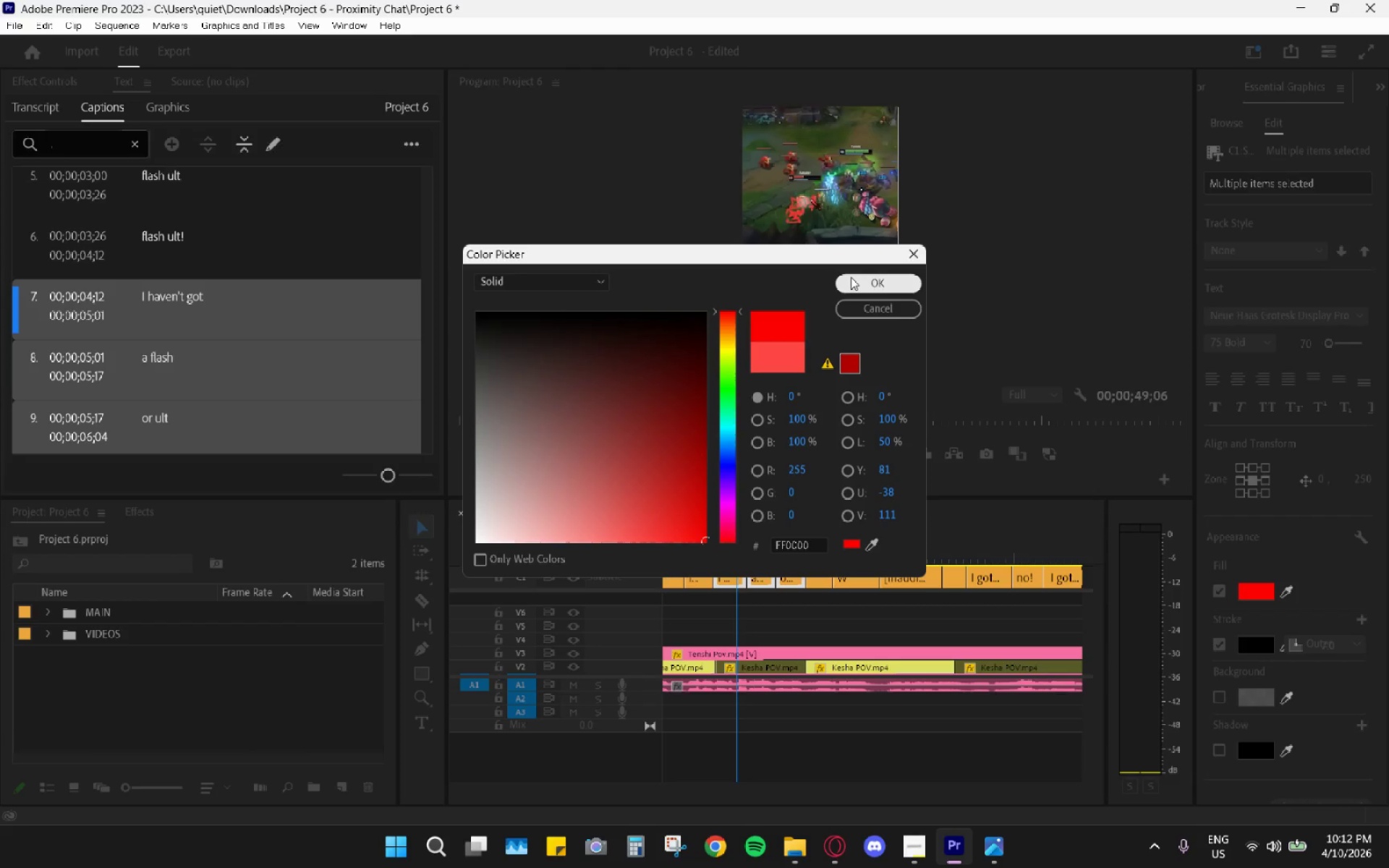 
left_click([857, 284])
 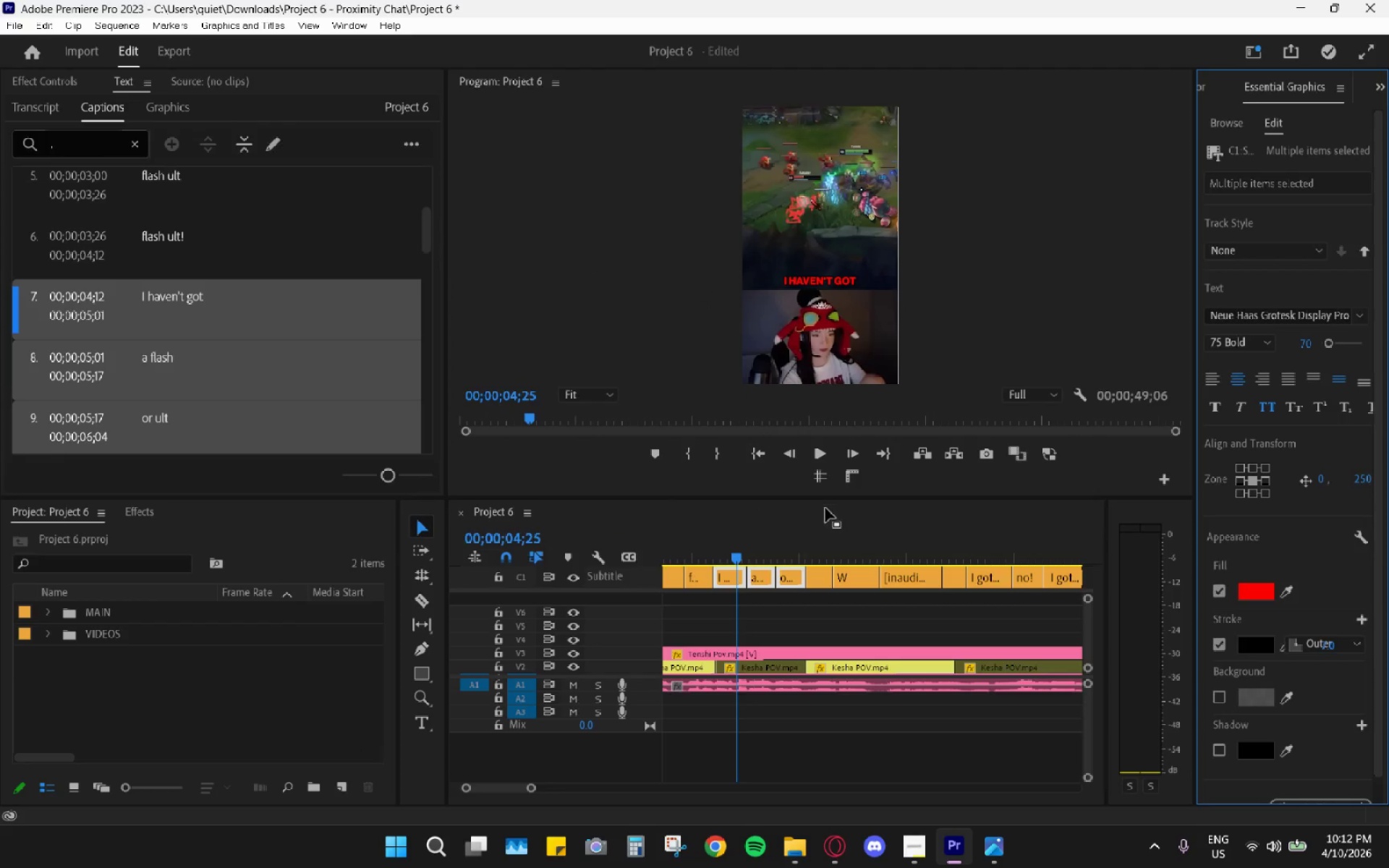 
left_click_drag(start_coordinate=[875, 529], to_coordinate=[1022, 535])
 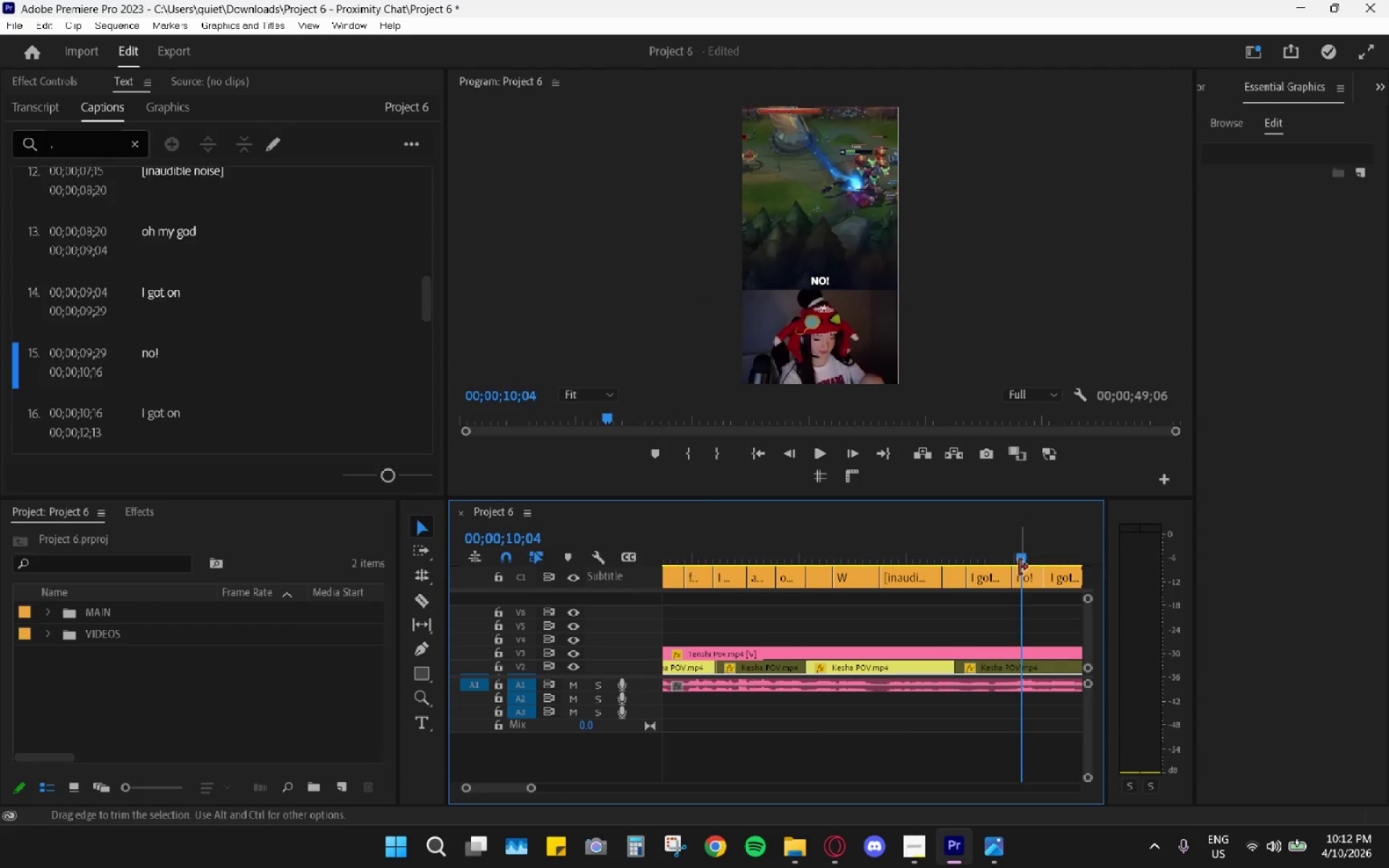 
left_click([1022, 574])
 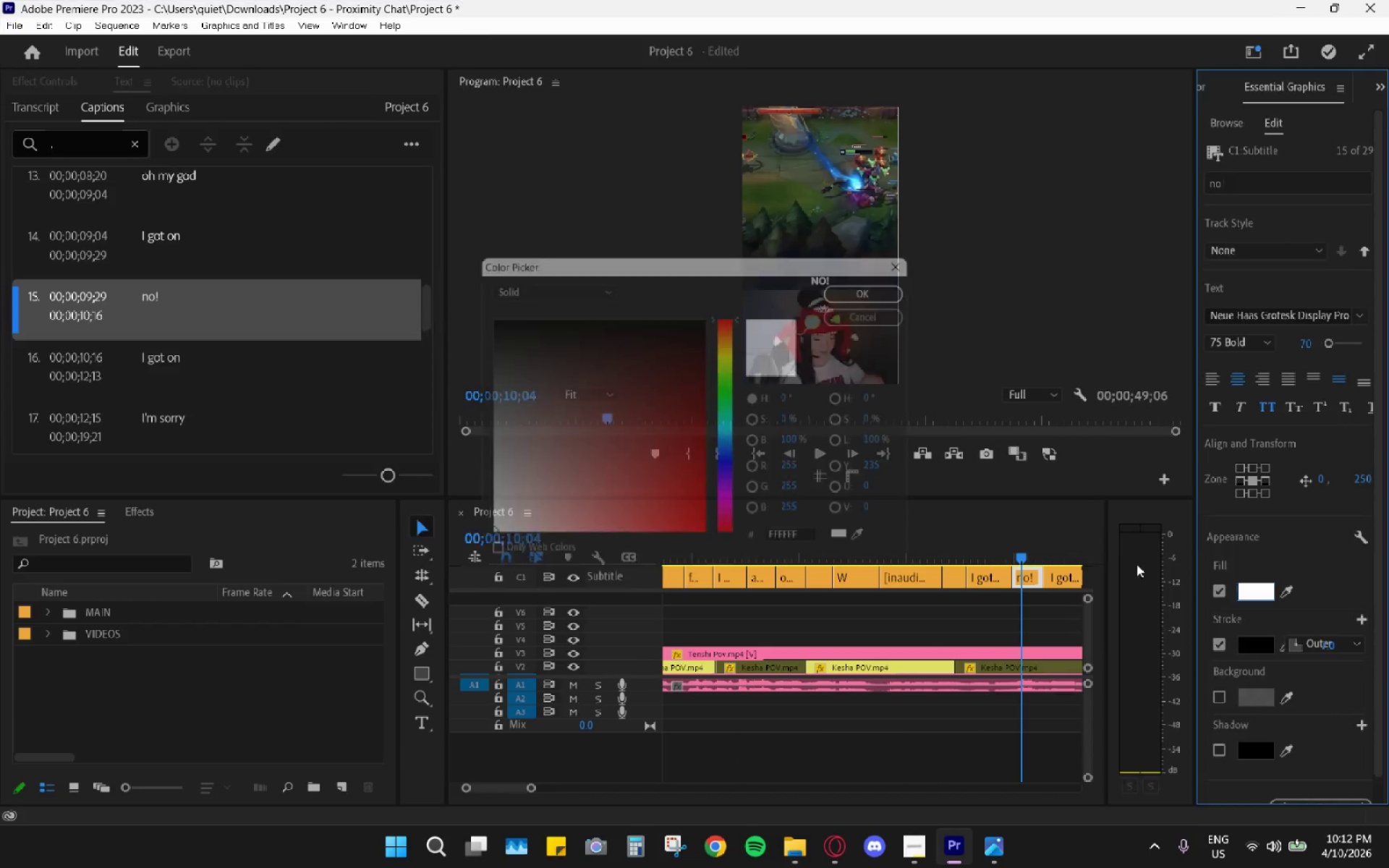 
left_click_drag(start_coordinate=[598, 449], to_coordinate=[763, 665])
 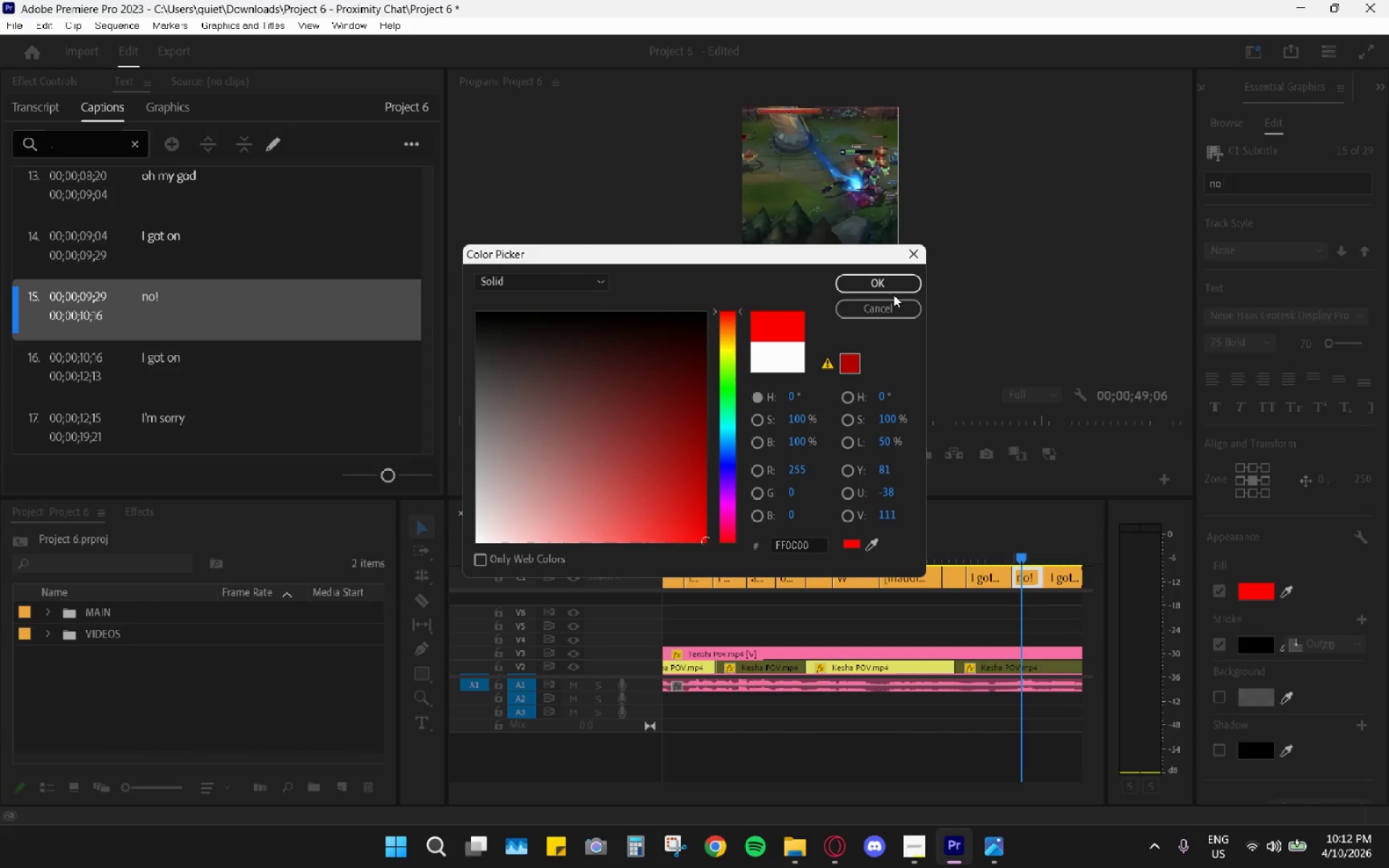 
left_click([896, 287])
 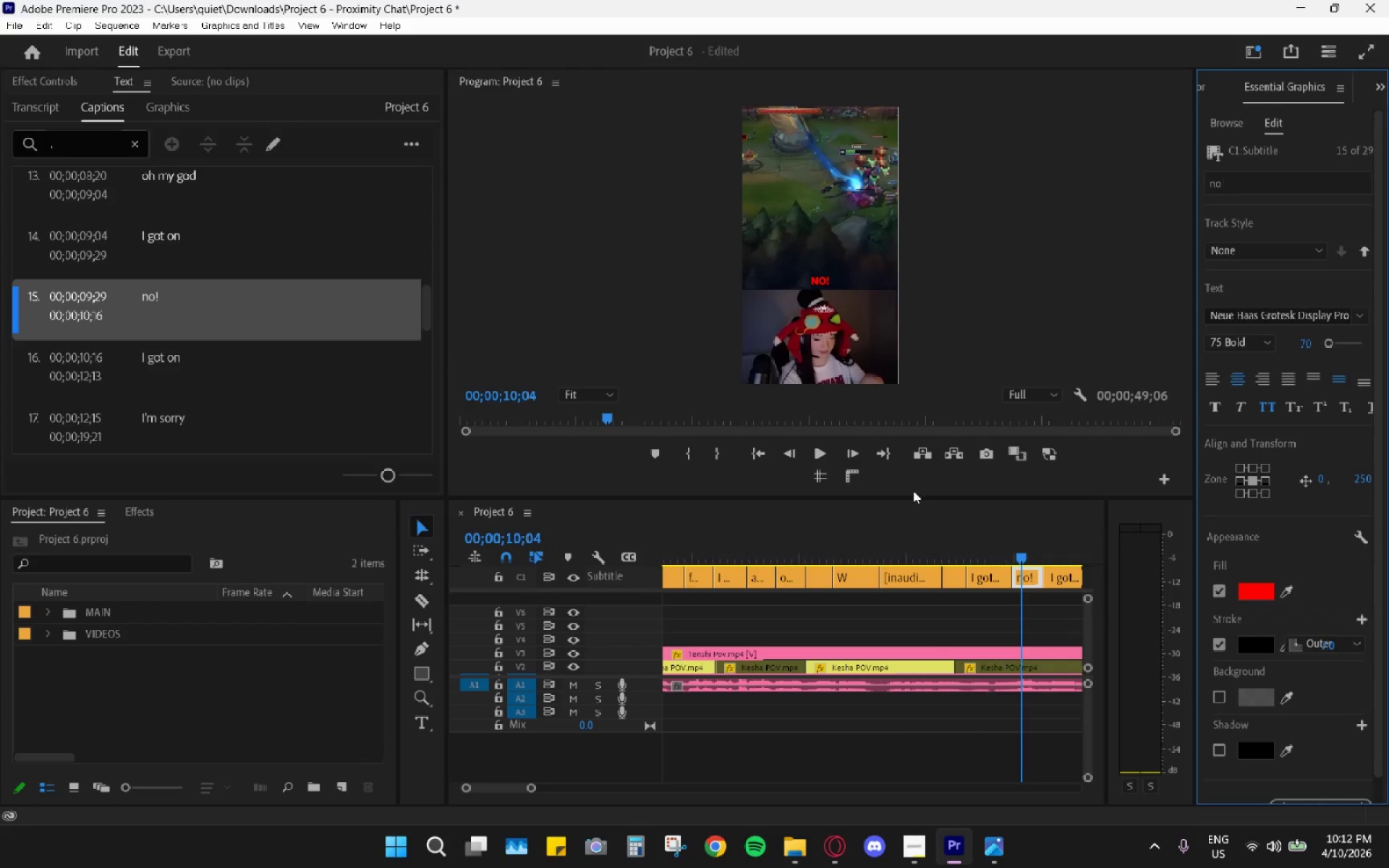 
left_click([855, 542])
 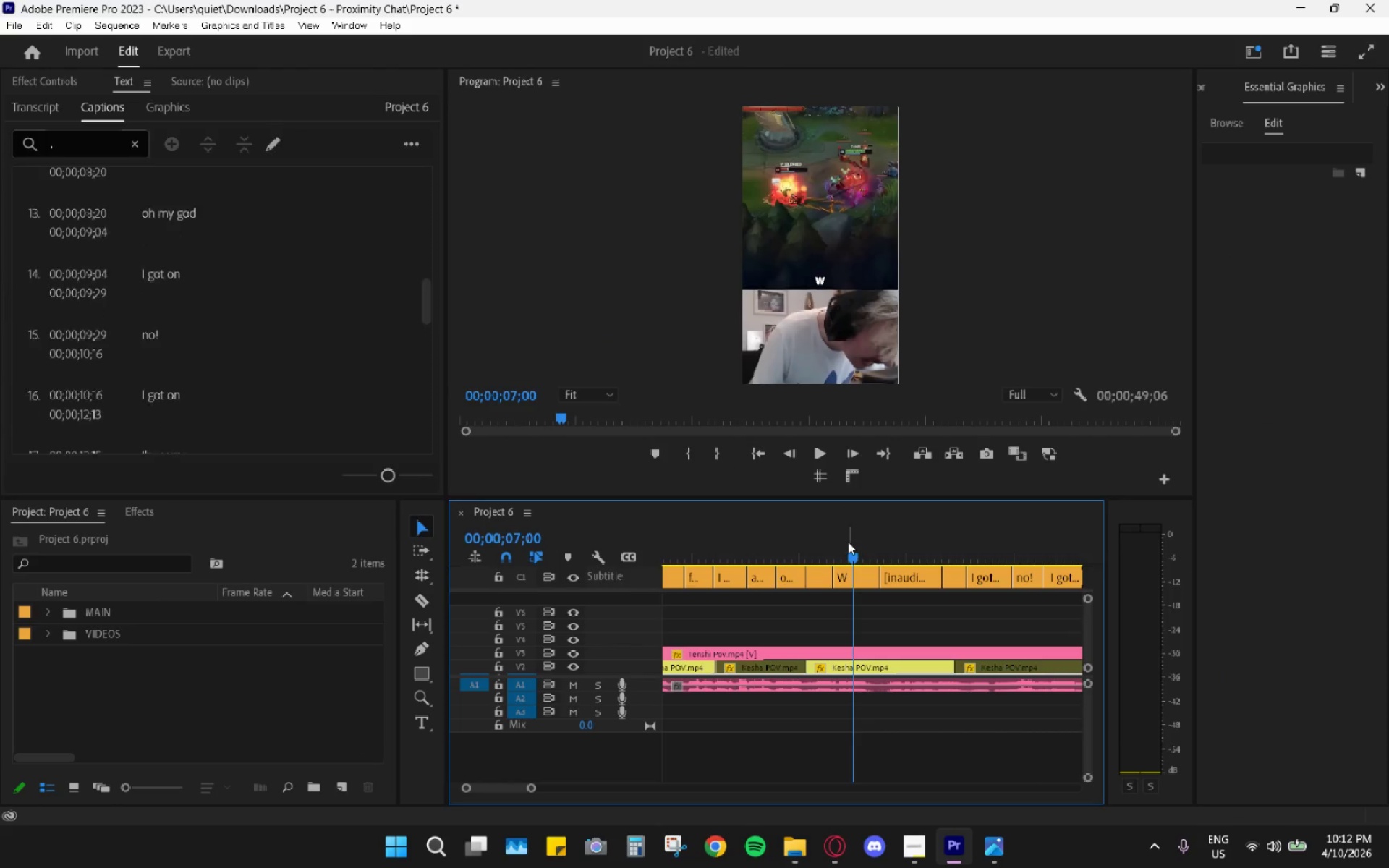 
scroll: coordinate [899, 513], scroll_direction: down, amount: 3.0
 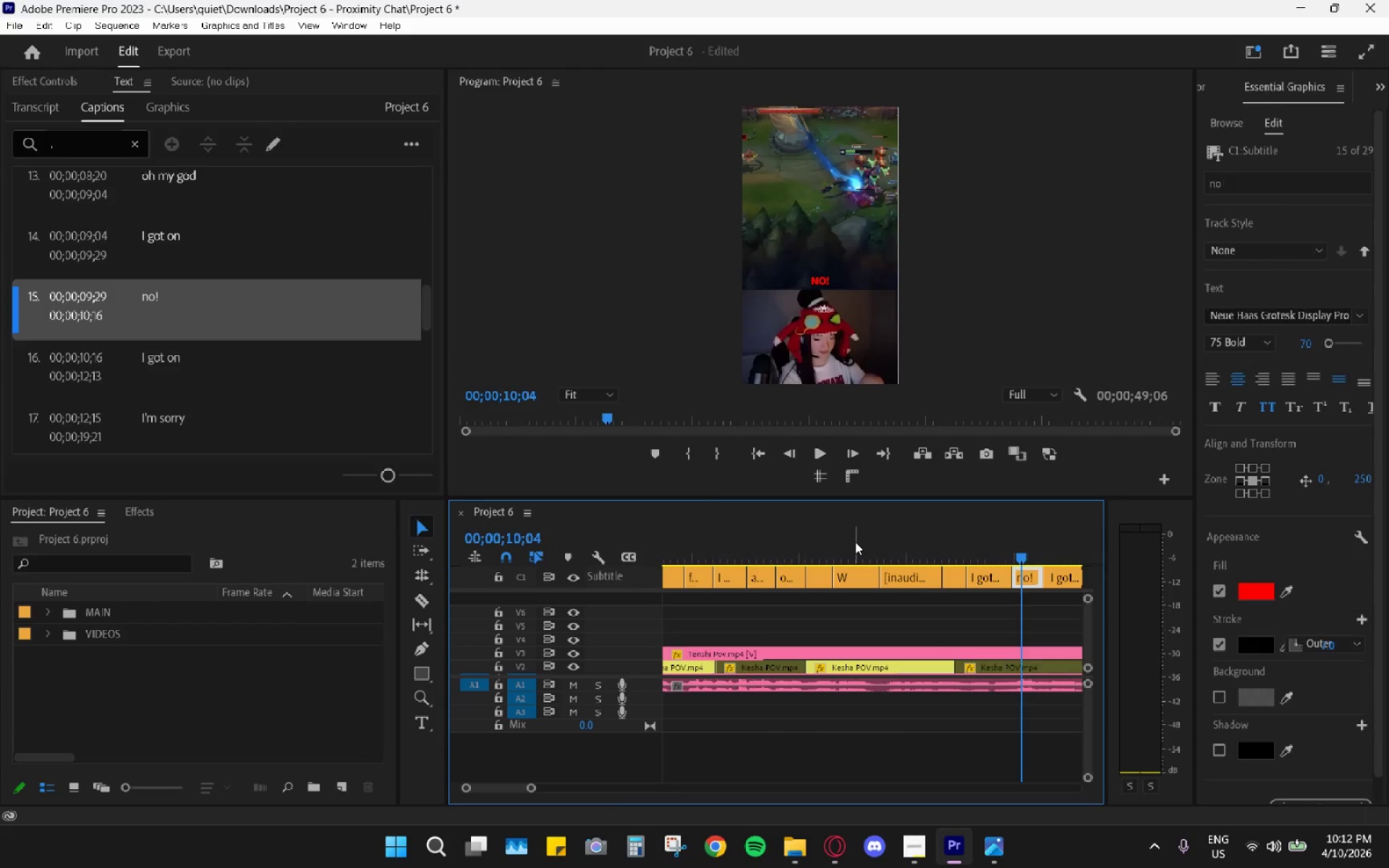 
left_click_drag(start_coordinate=[828, 545], to_coordinate=[810, 547])
 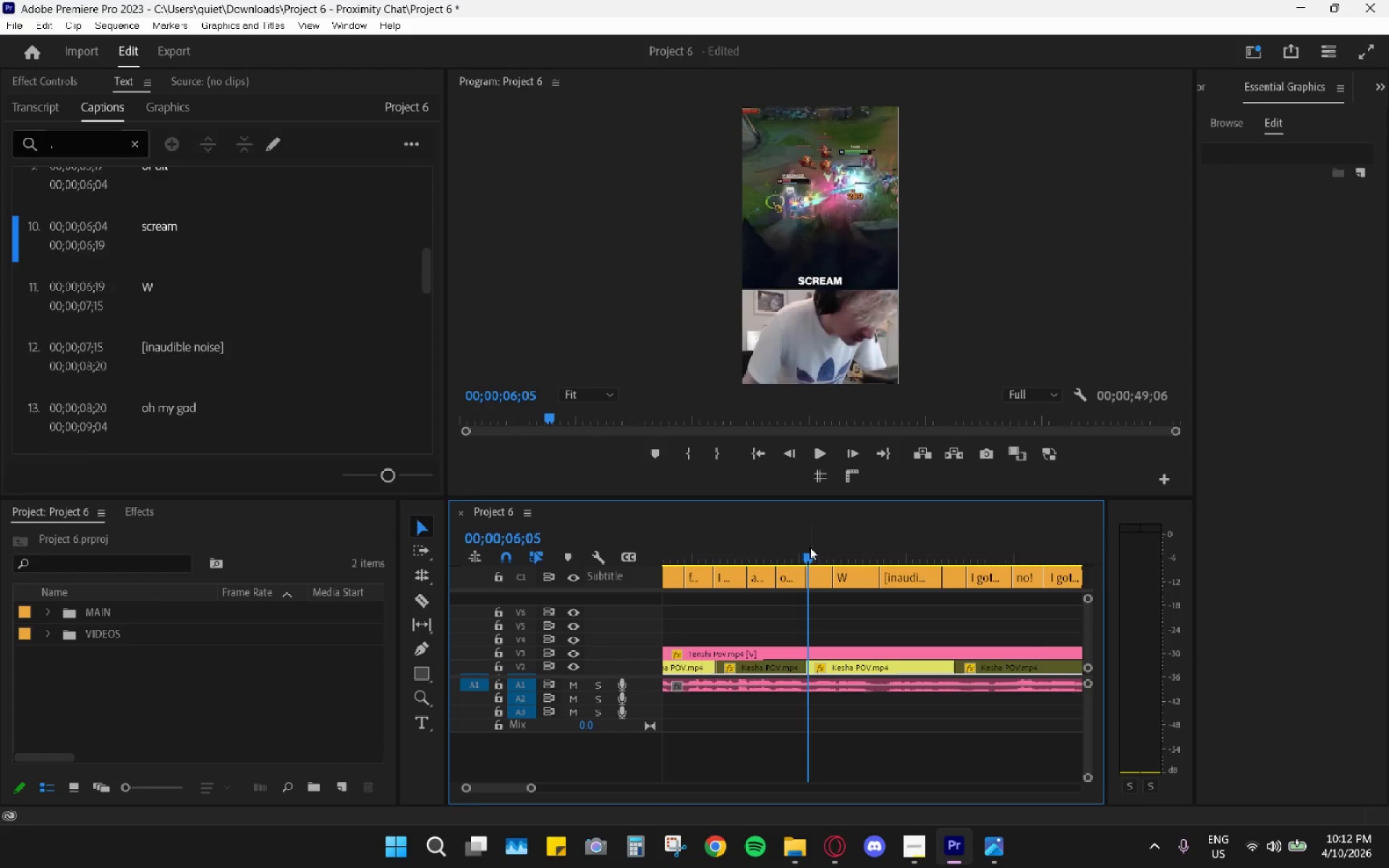 
key(Space)
 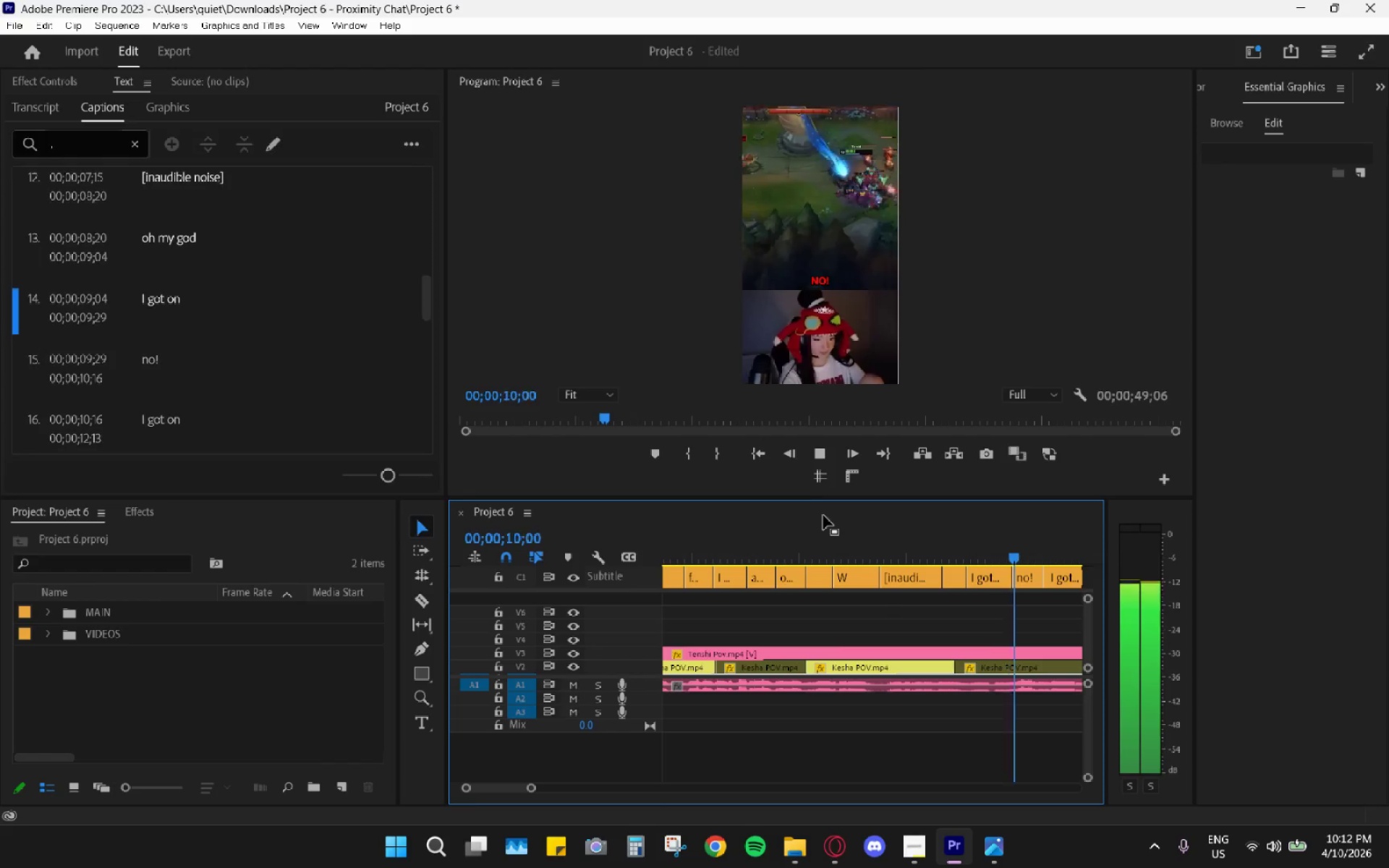 
wait(5.16)
 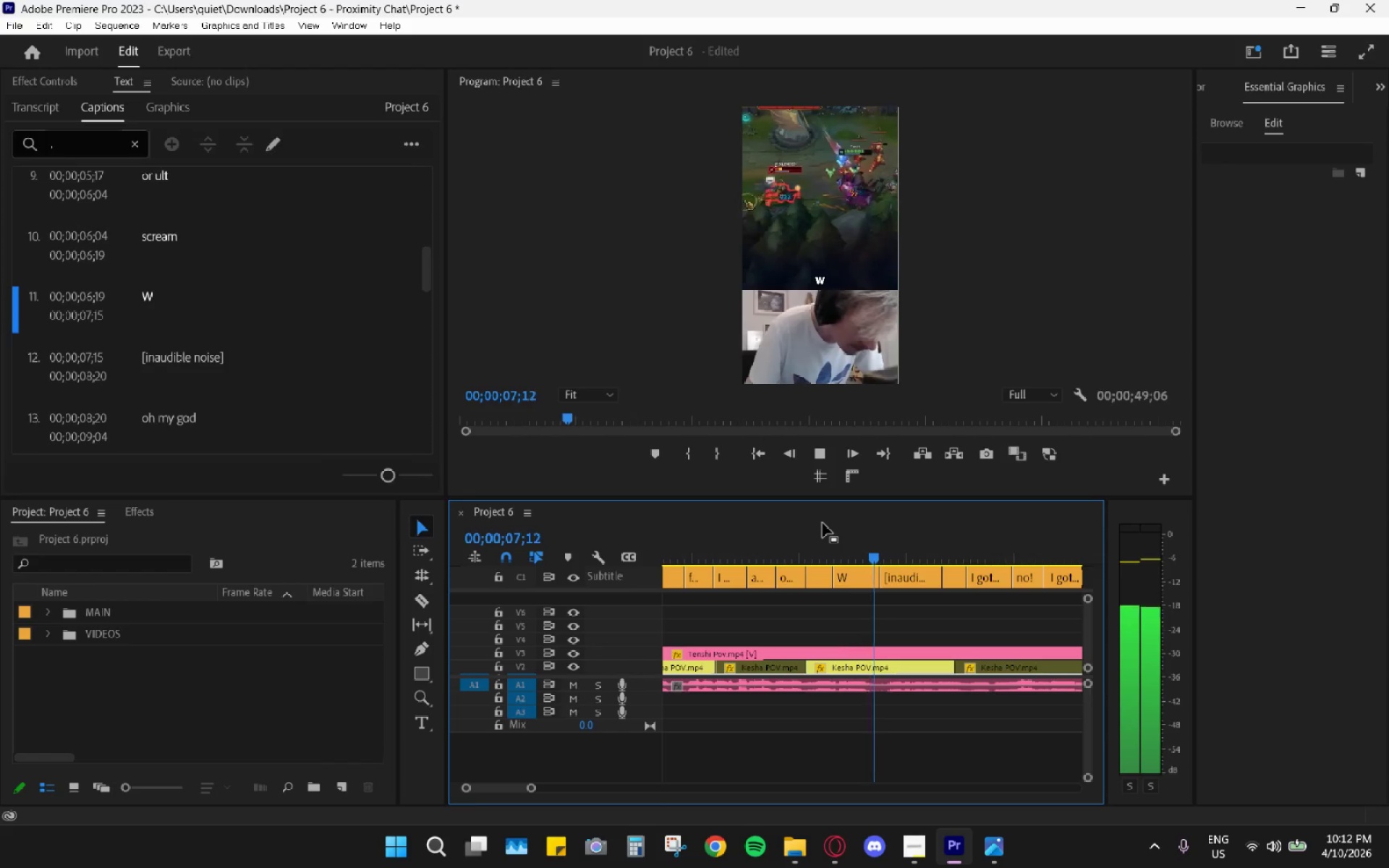 
key(Space)
 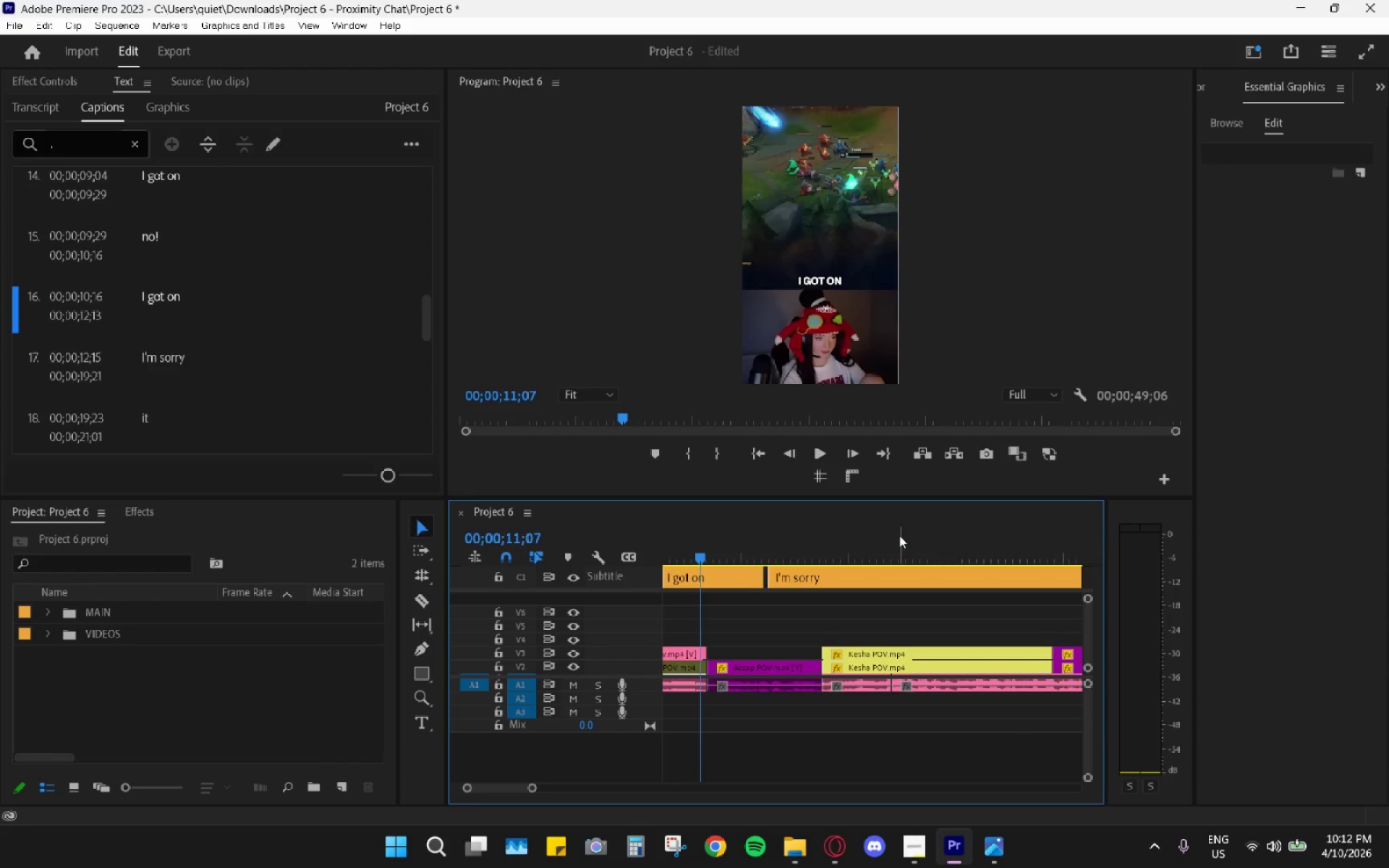 
scroll: coordinate [888, 557], scroll_direction: up, amount: 8.0
 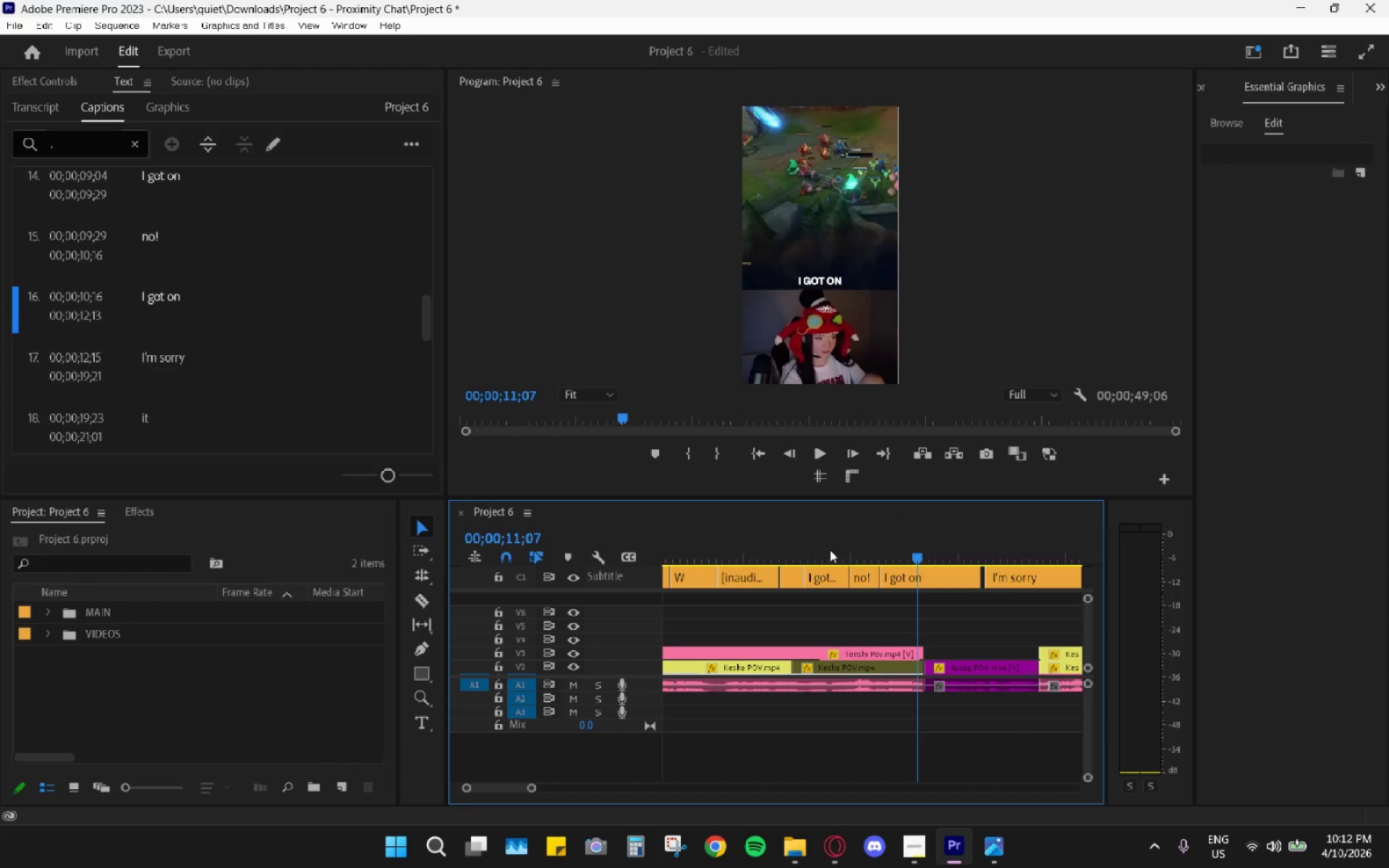 
left_click_drag(start_coordinate=[830, 550], to_coordinate=[820, 547])
 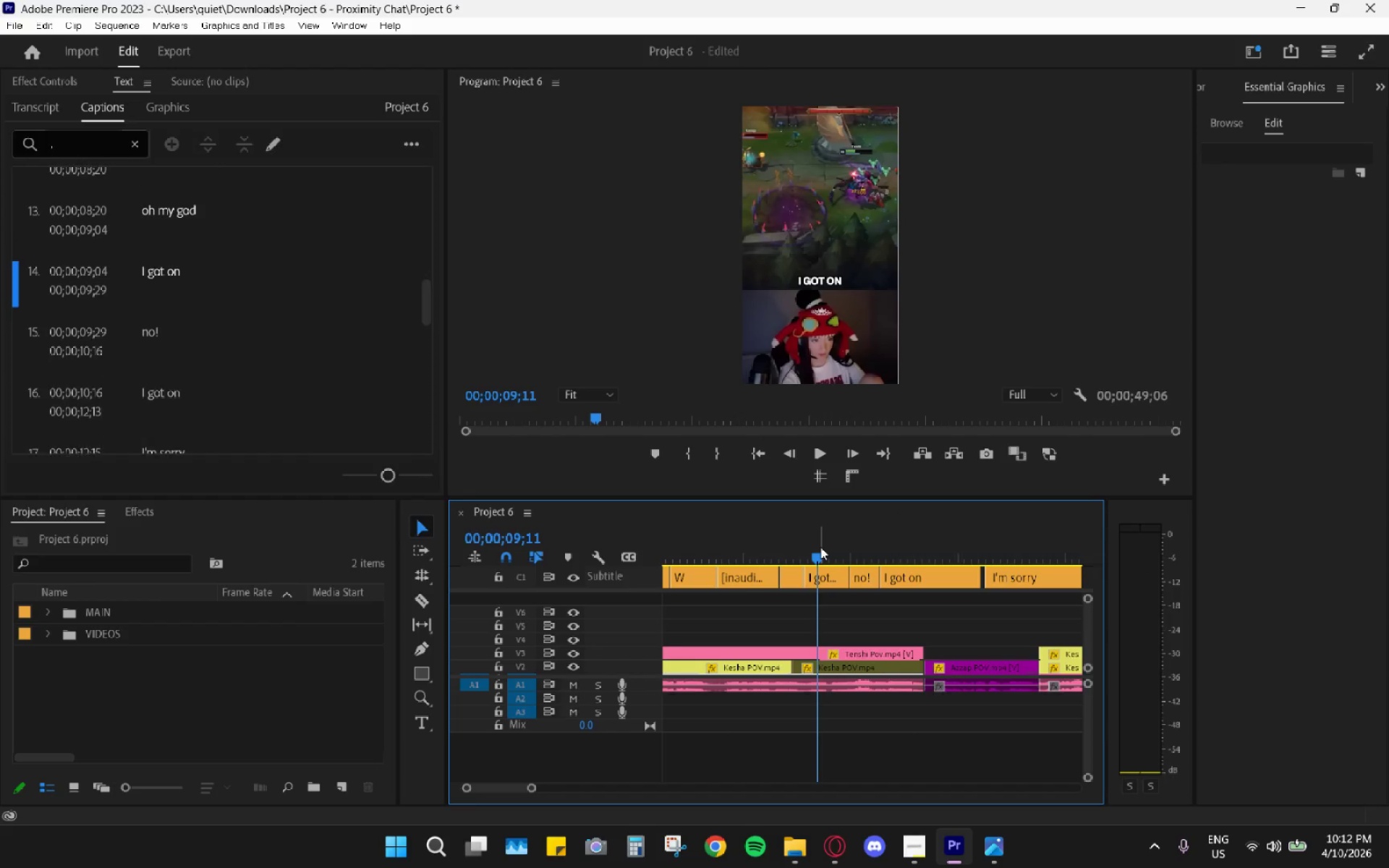 
key(Space)
 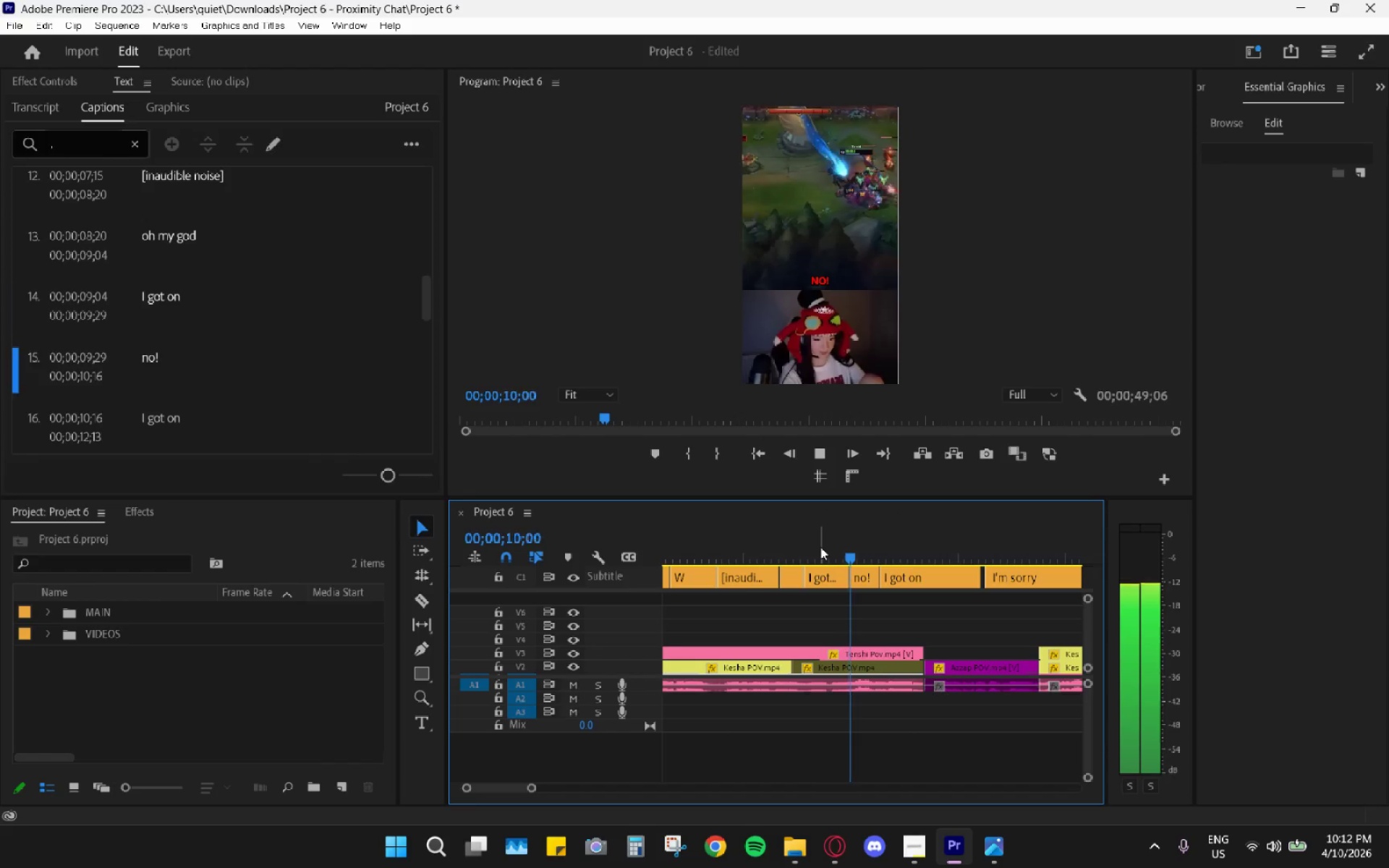 
key(Space)
 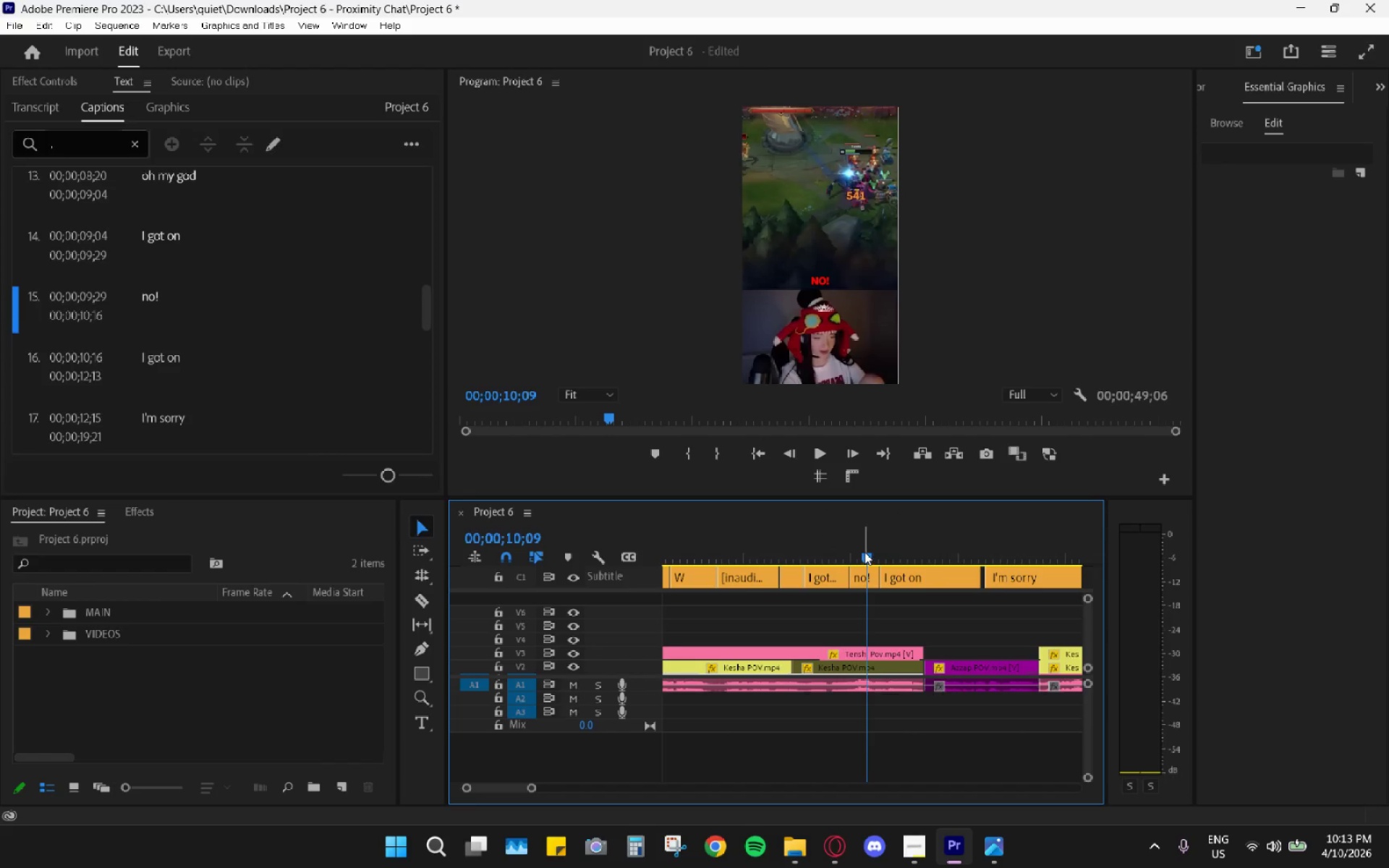 
key(Space)
 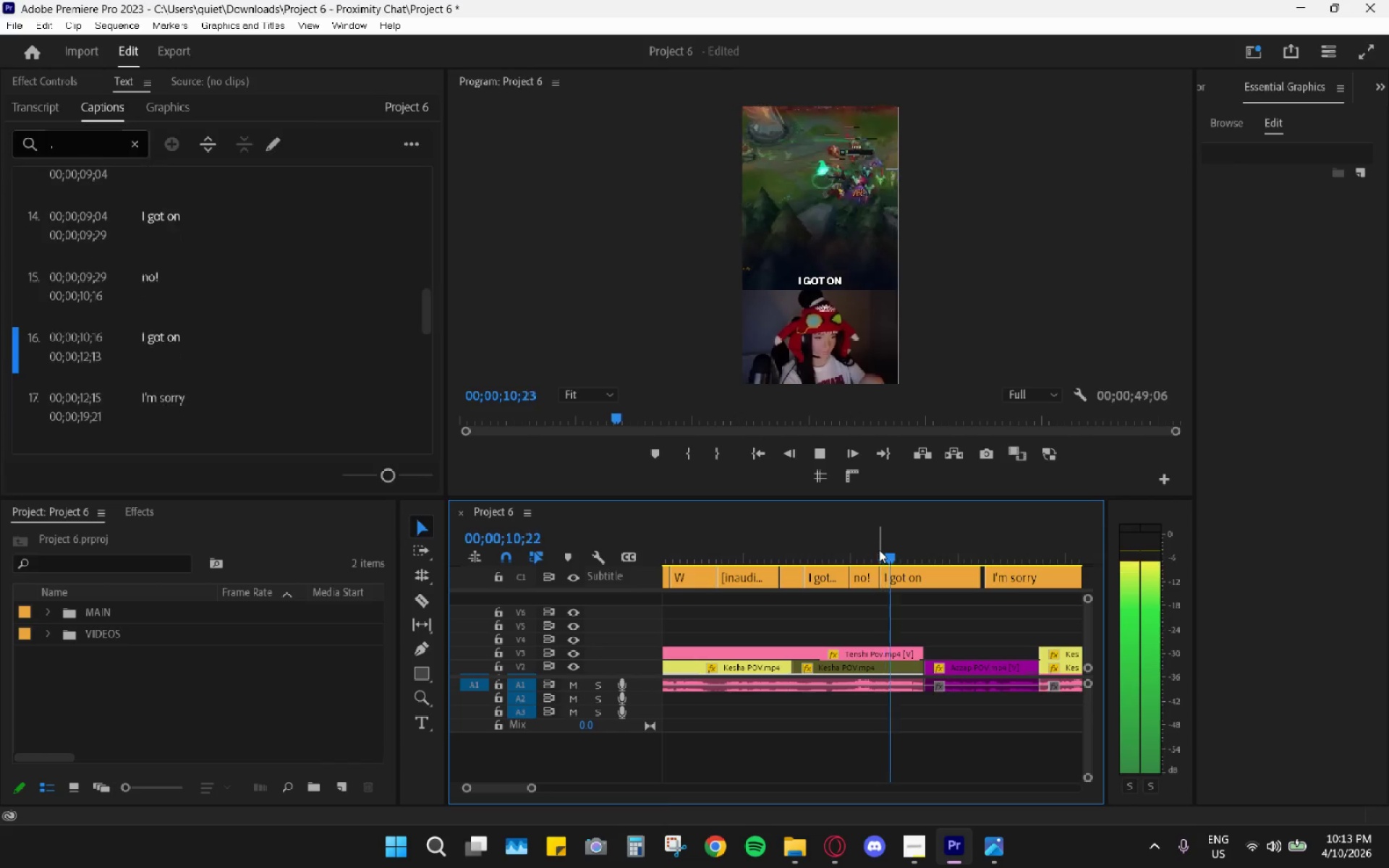 
key(Space)
 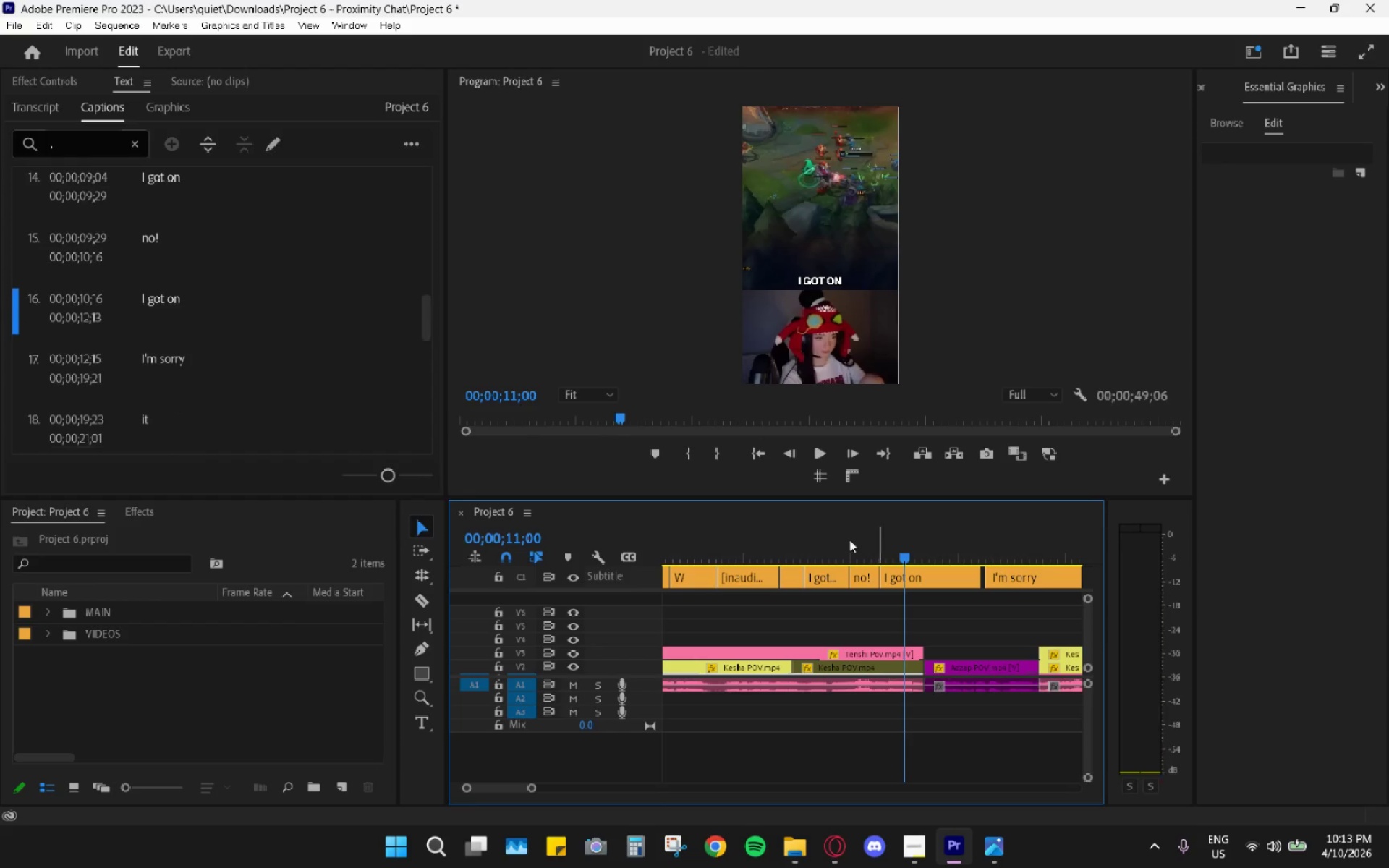 
left_click_drag(start_coordinate=[832, 535], to_coordinate=[909, 529])
 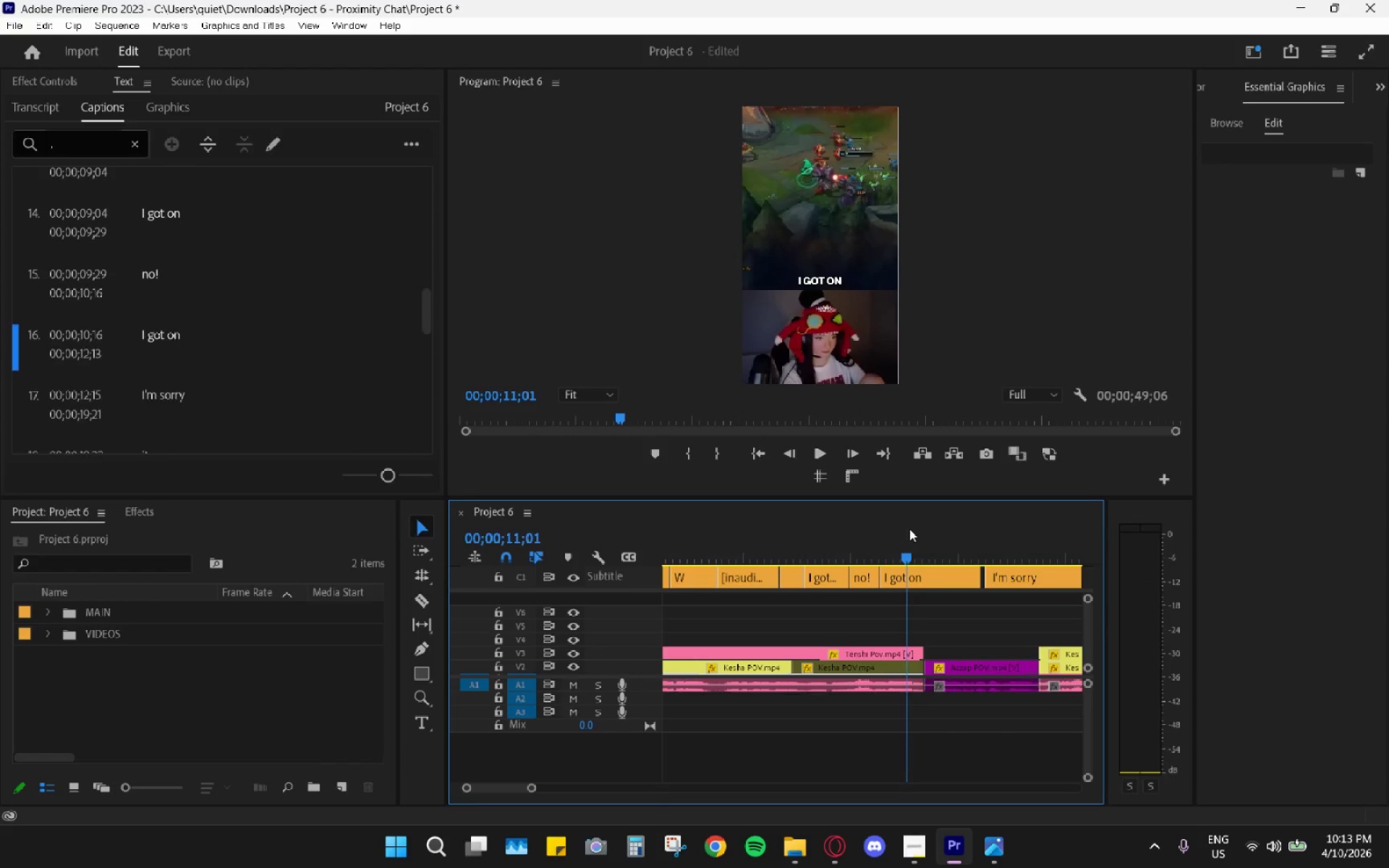 
key(Space)
 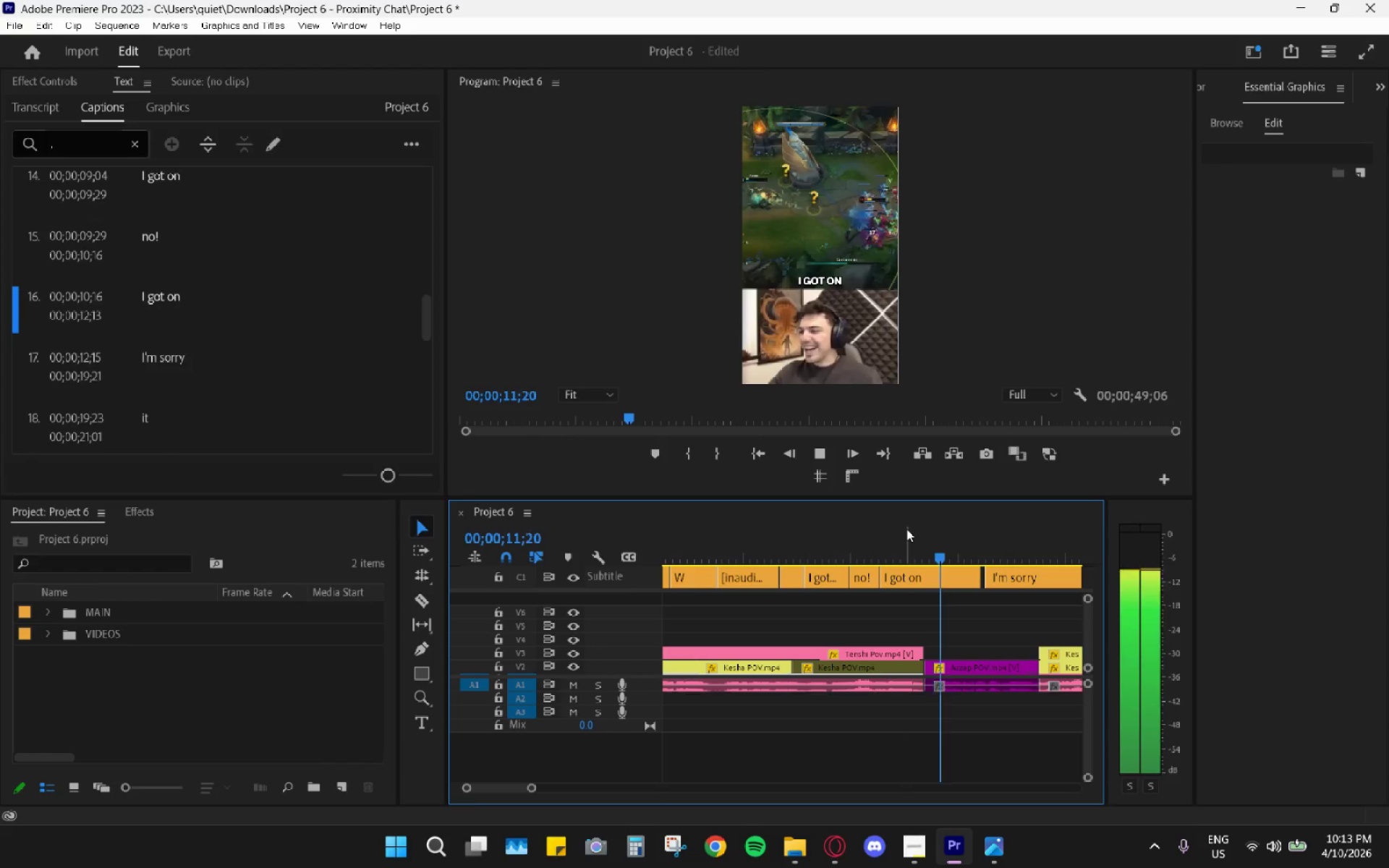 
key(Space)
 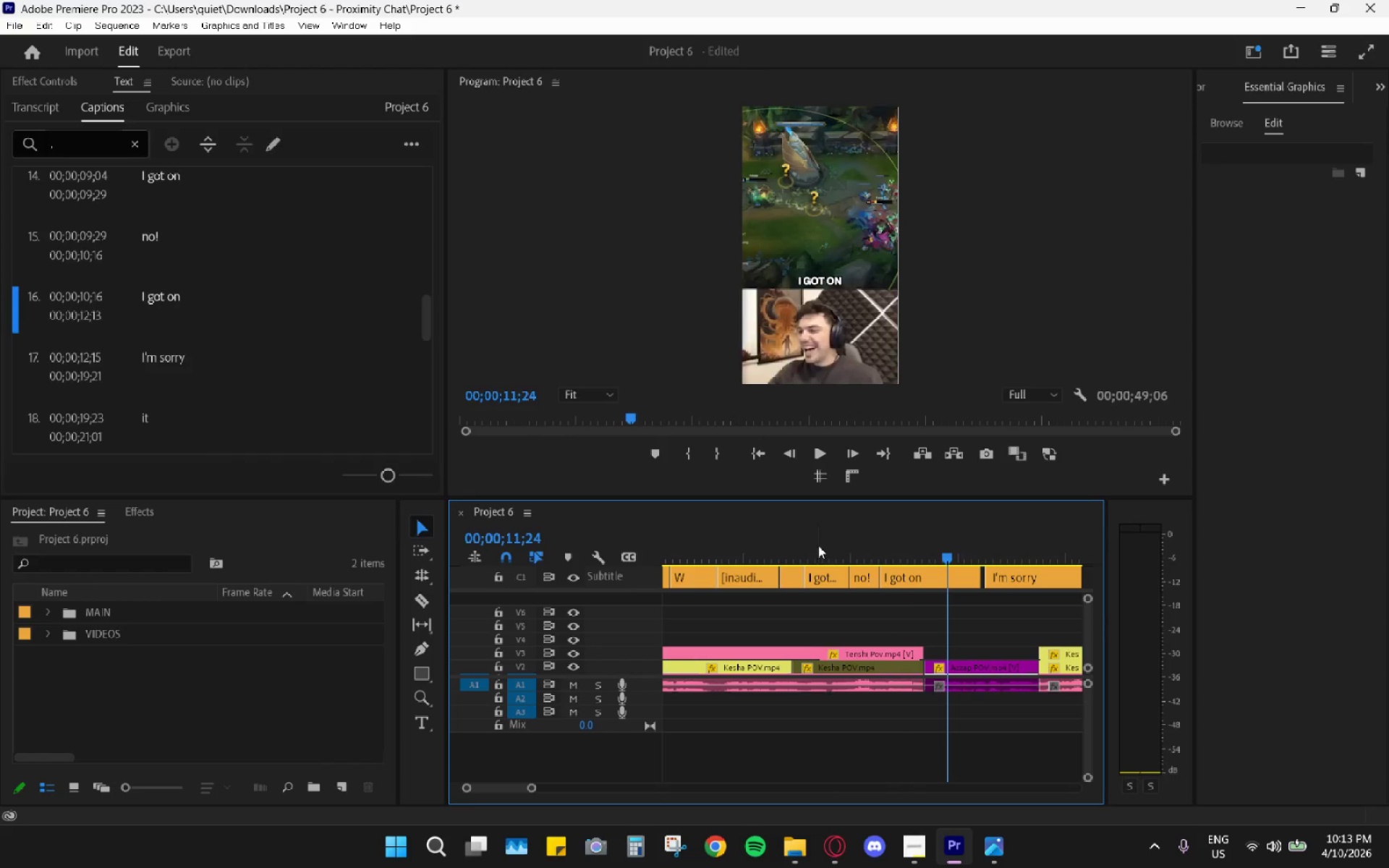 
left_click_drag(start_coordinate=[832, 556], to_coordinate=[841, 556])
 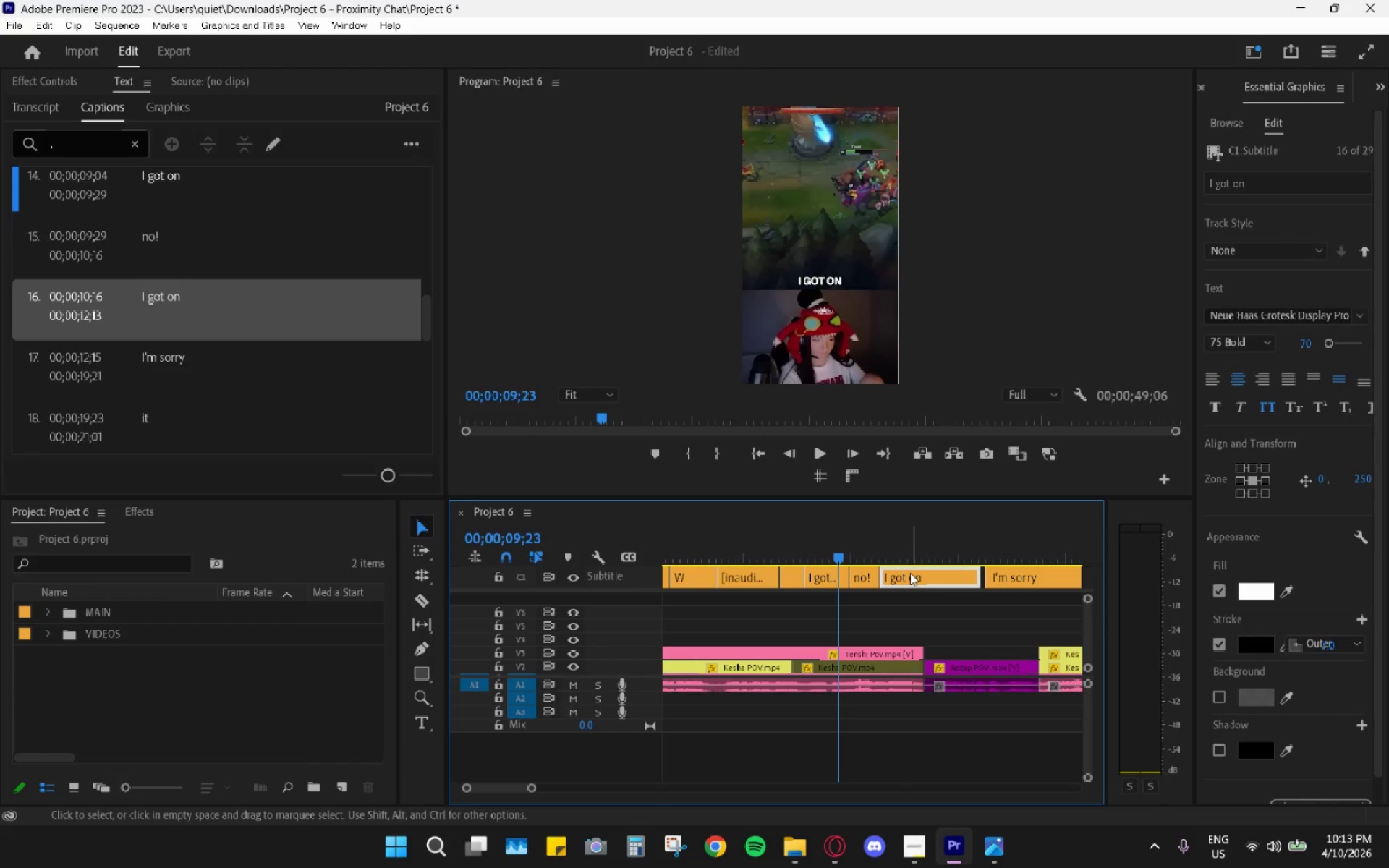 
key(H)
 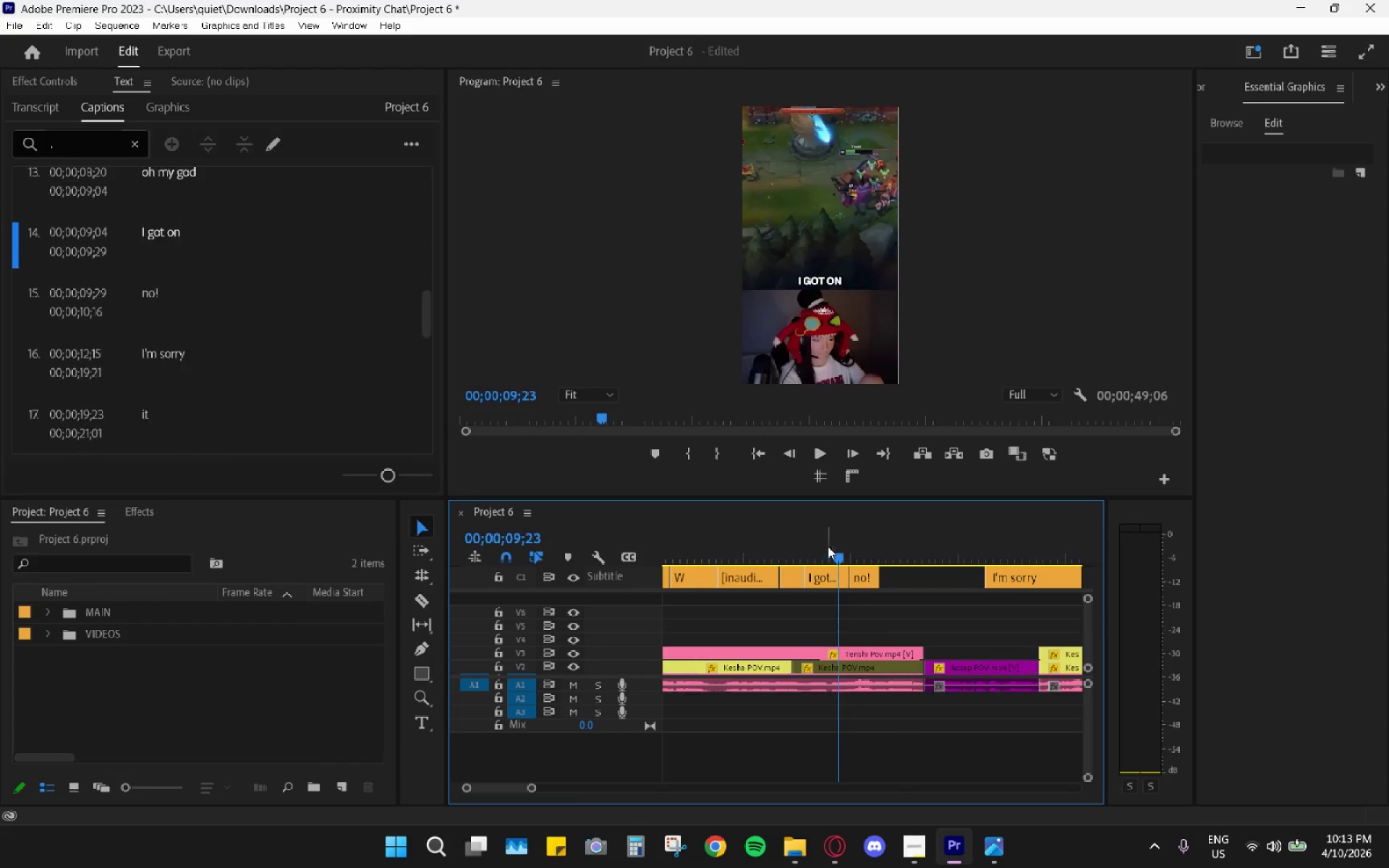 
left_click_drag(start_coordinate=[797, 548], to_coordinate=[786, 549])
 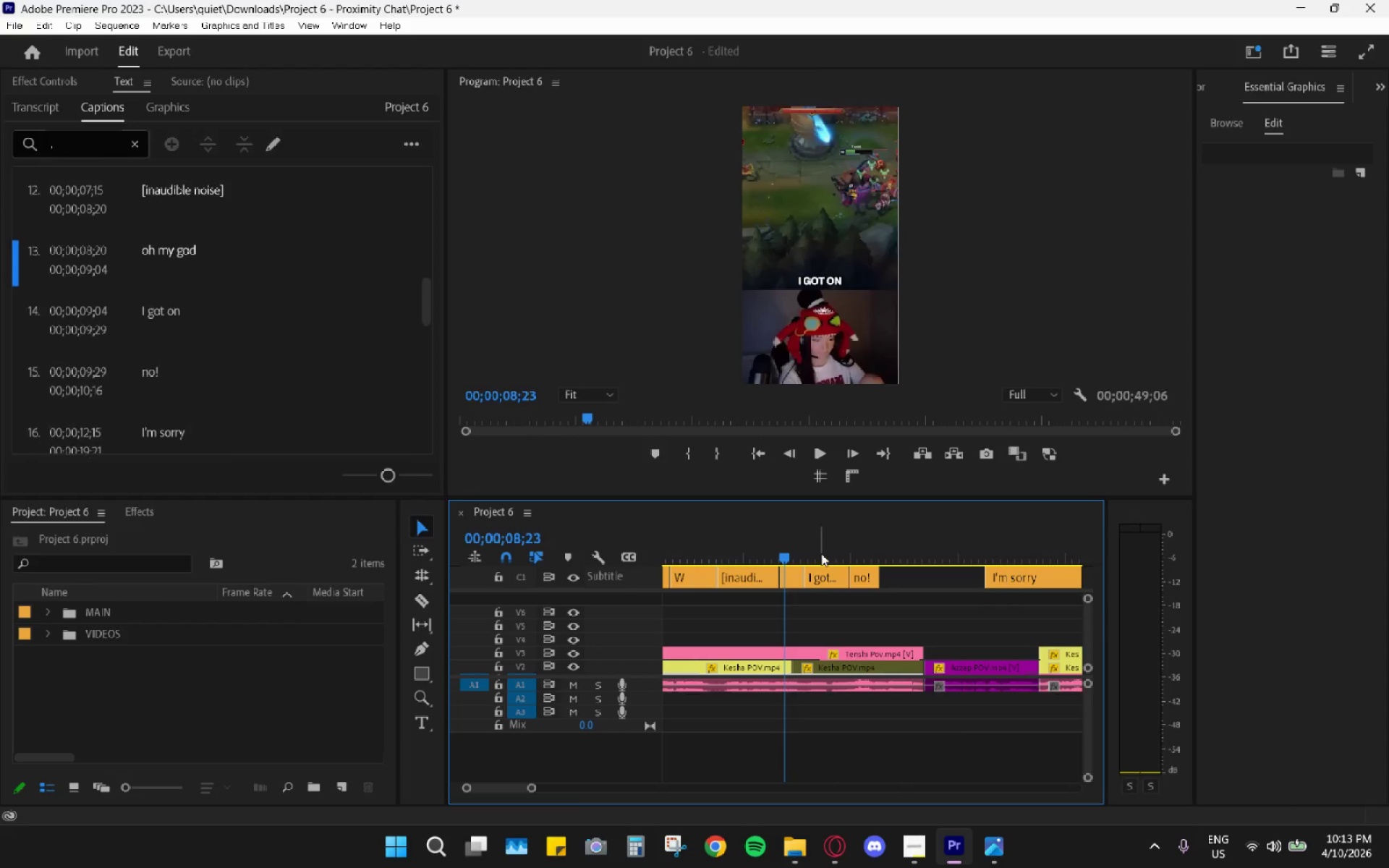 
key(Space)
 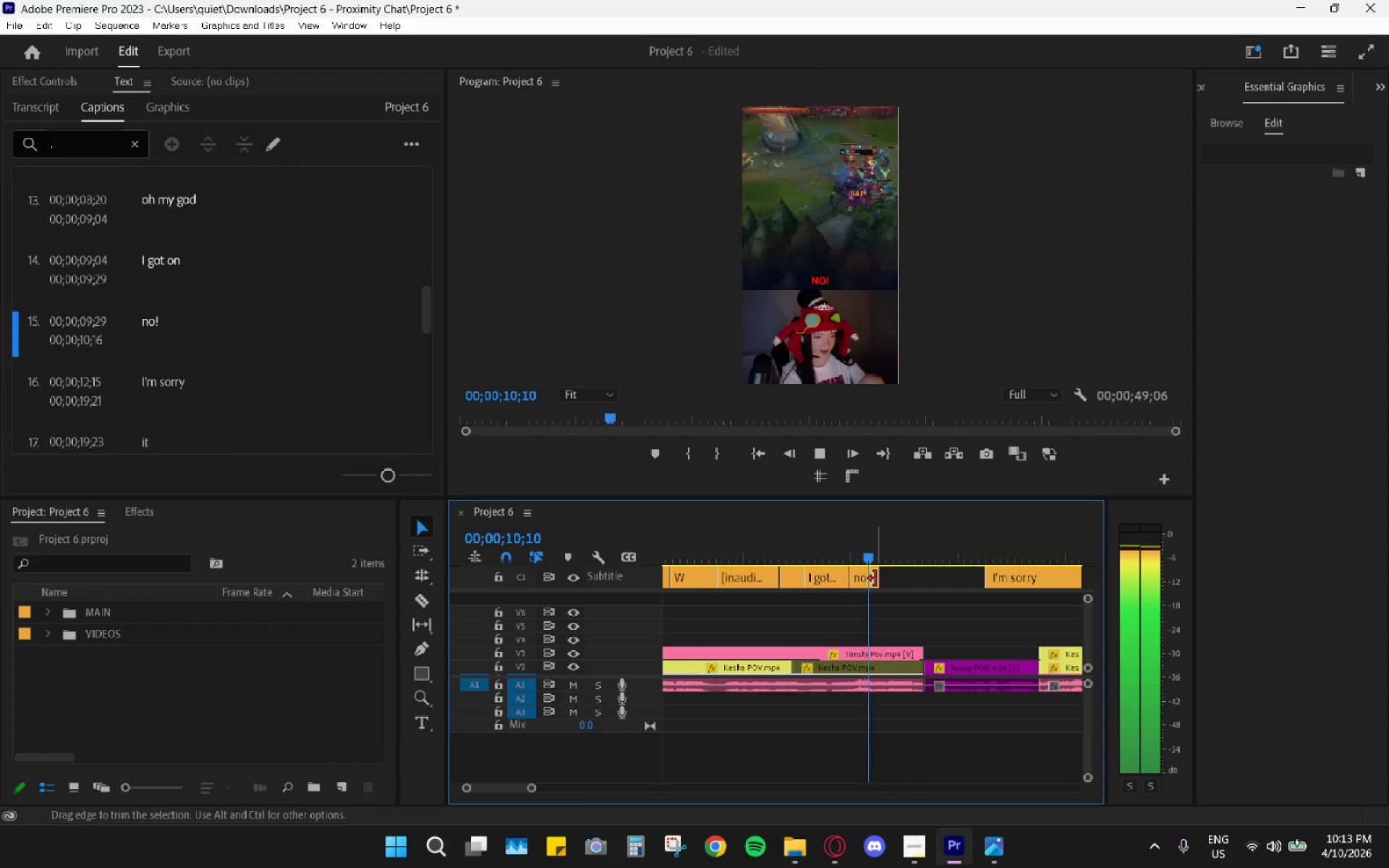 
key(Space)
 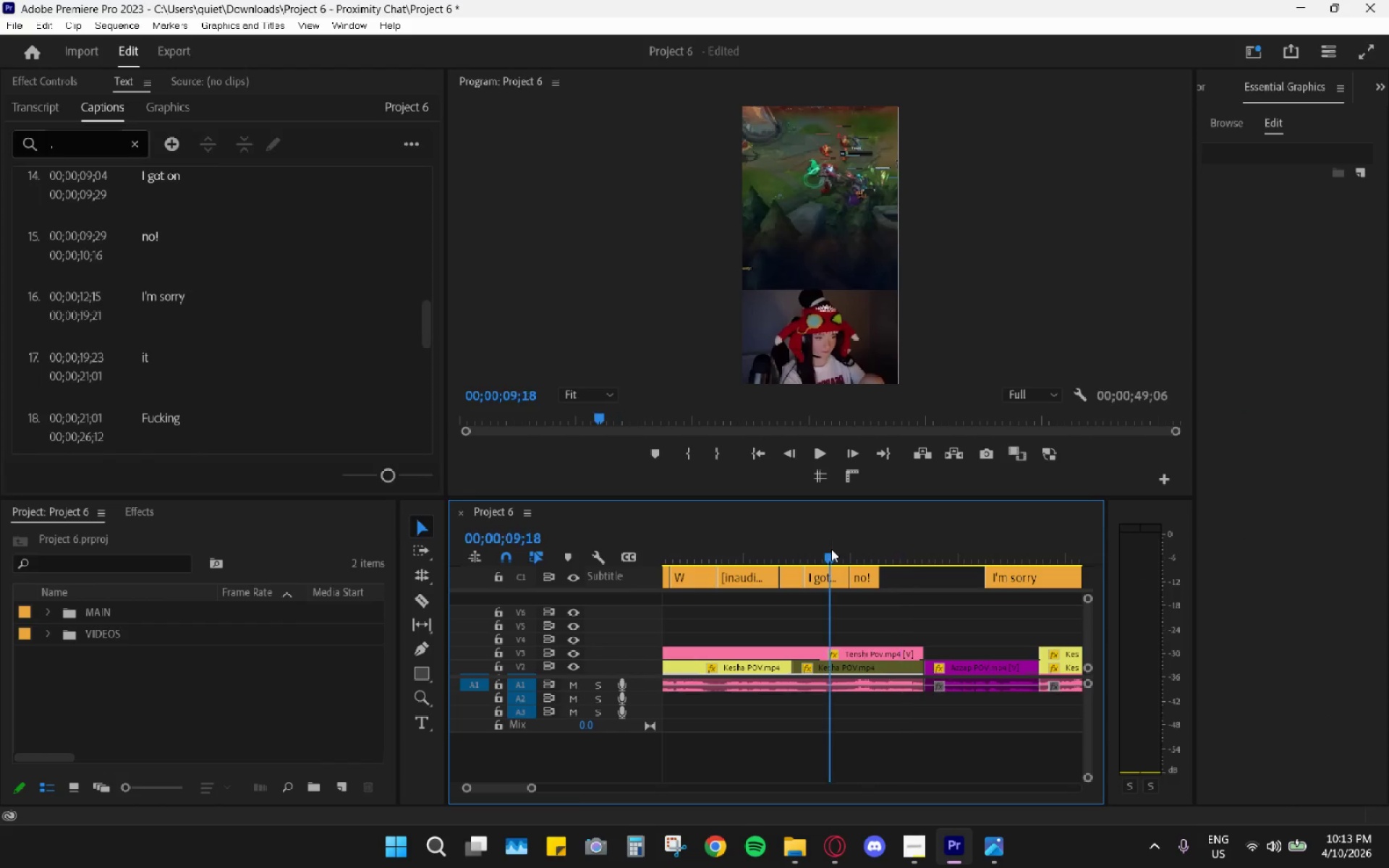 
key(Space)
 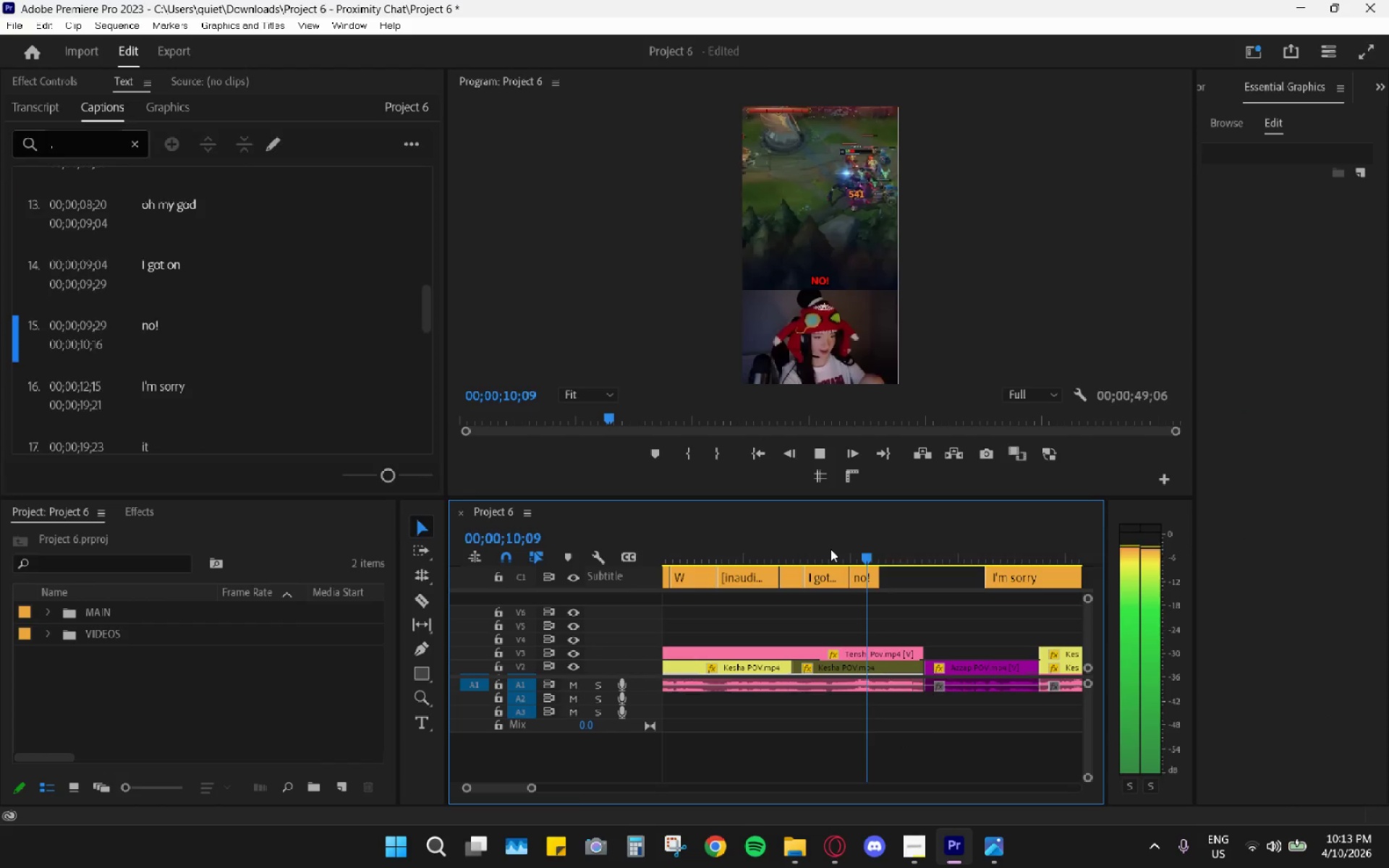 
key(Space)
 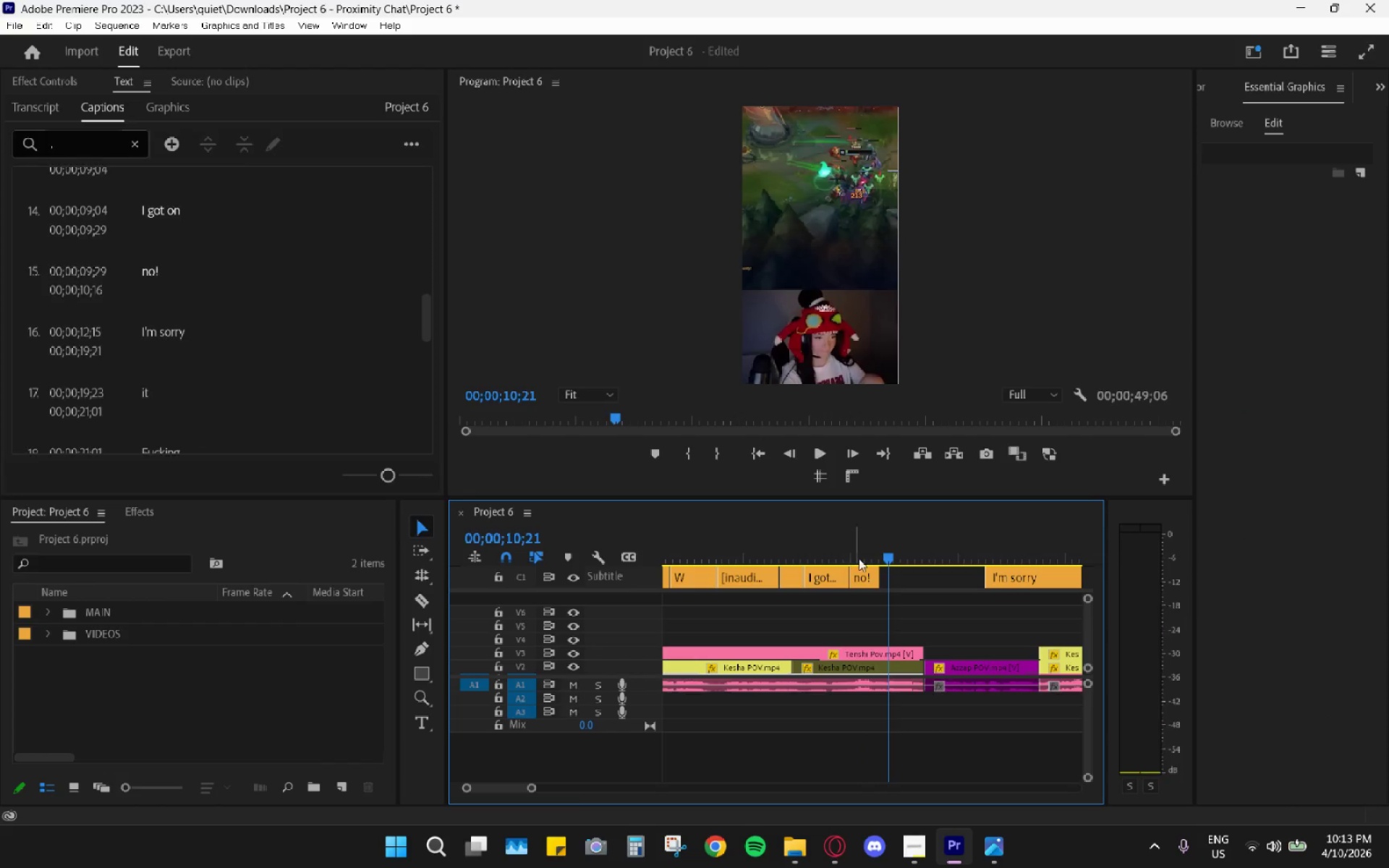 
mouse_move([847, 555])
 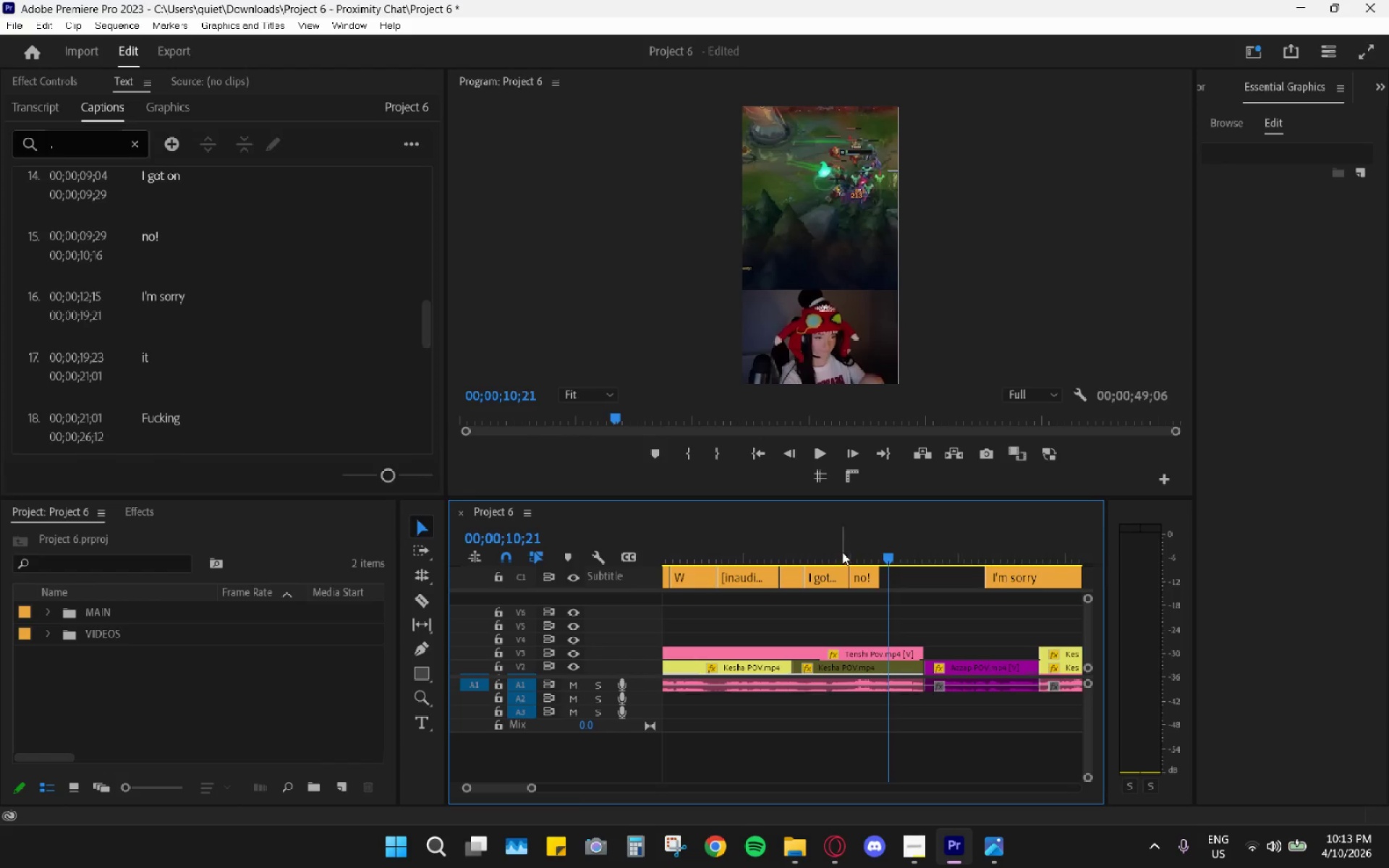 
left_click_drag(start_coordinate=[842, 552], to_coordinate=[831, 554])
 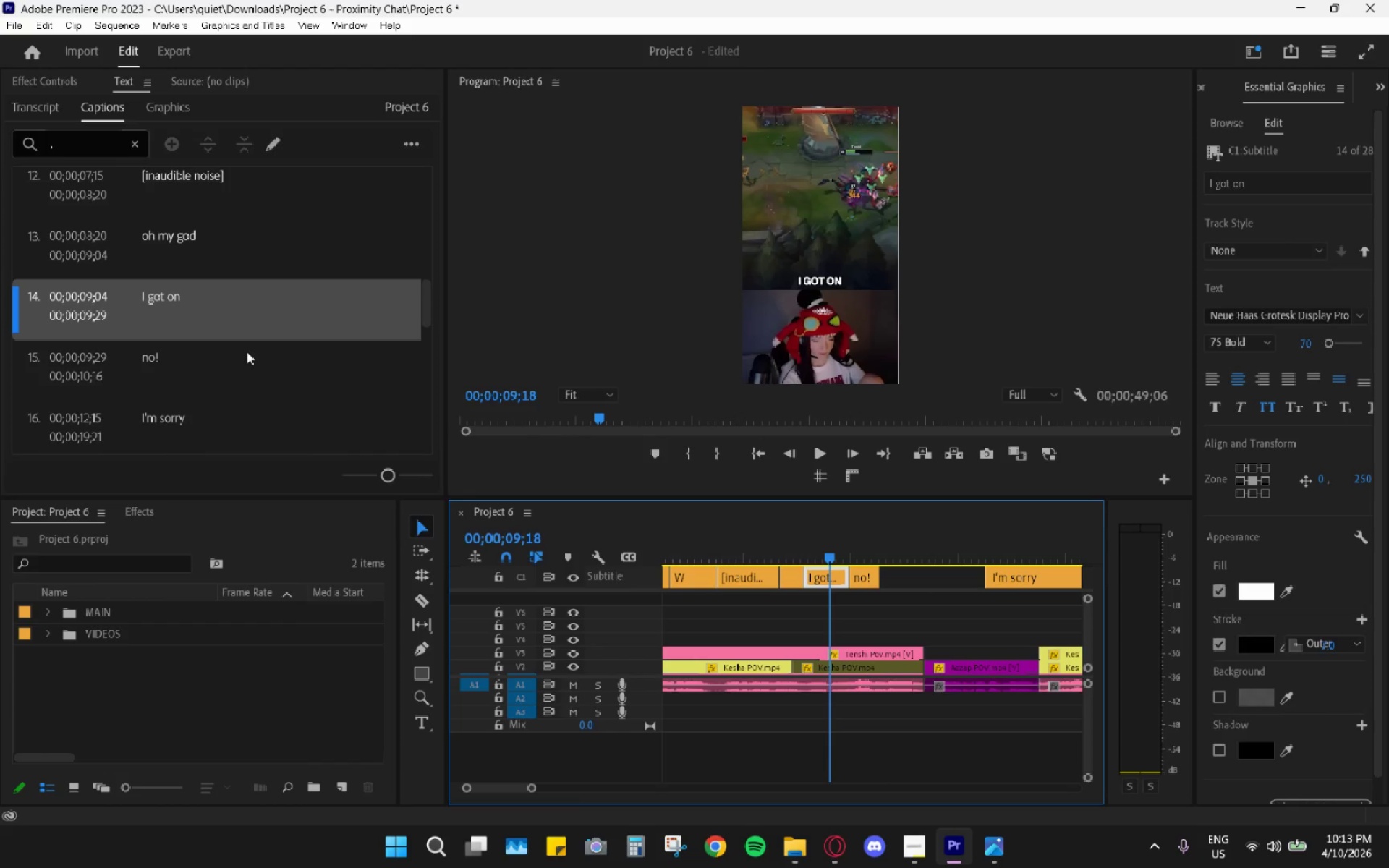 
double_click([263, 316])
 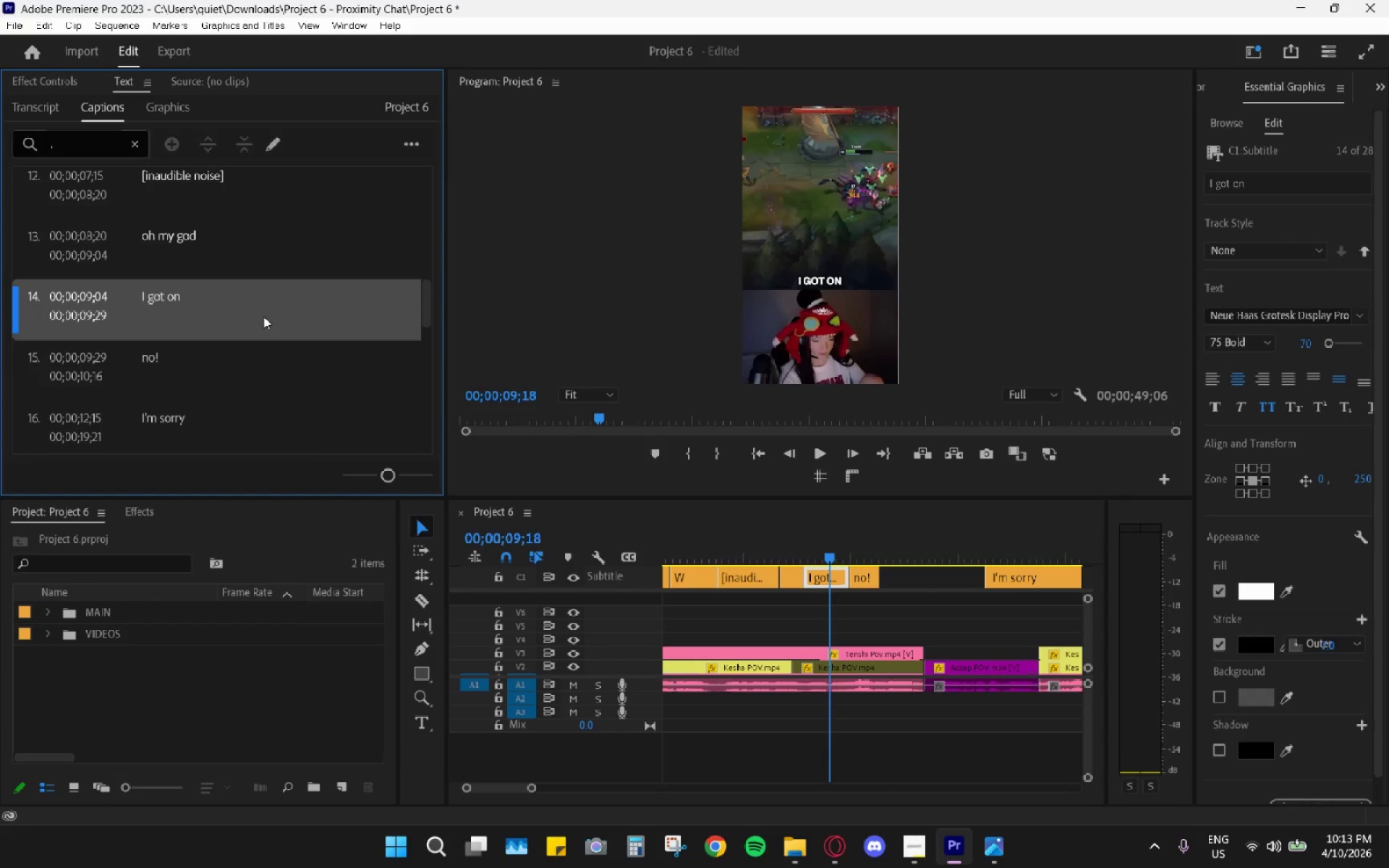 
triple_click([263, 316])
 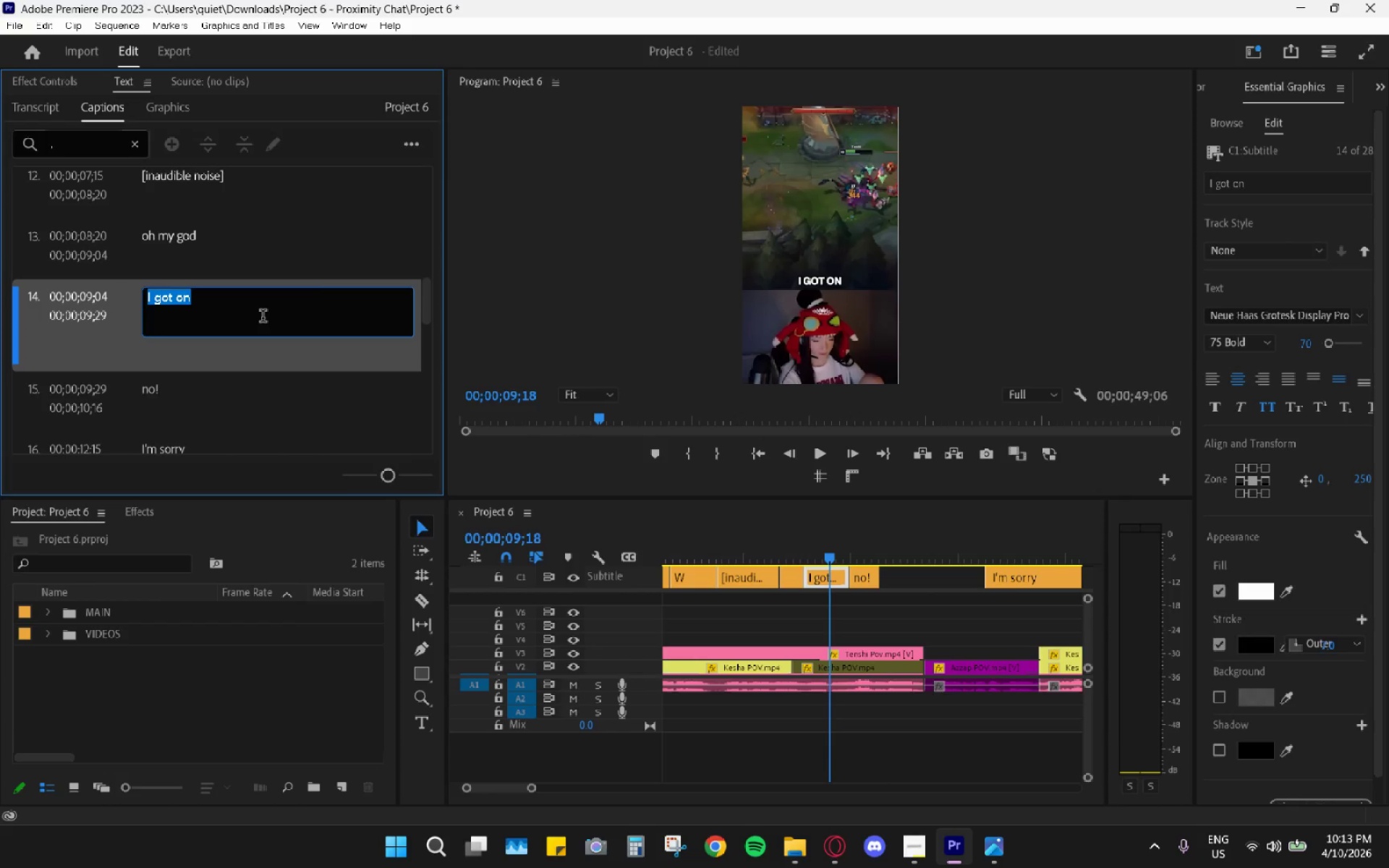 
key(Shift+Slash)
 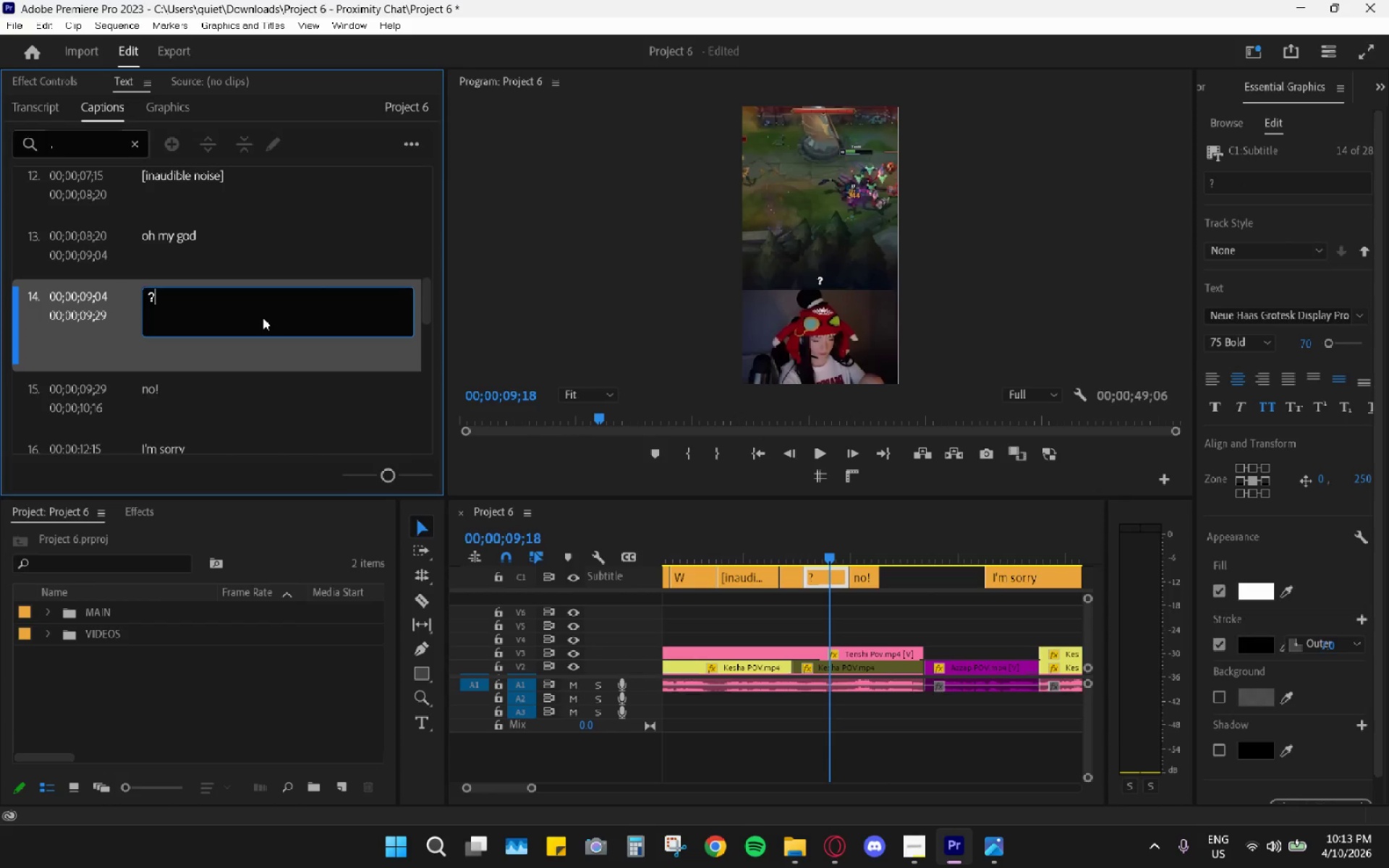 
key(Shift+Slash)
 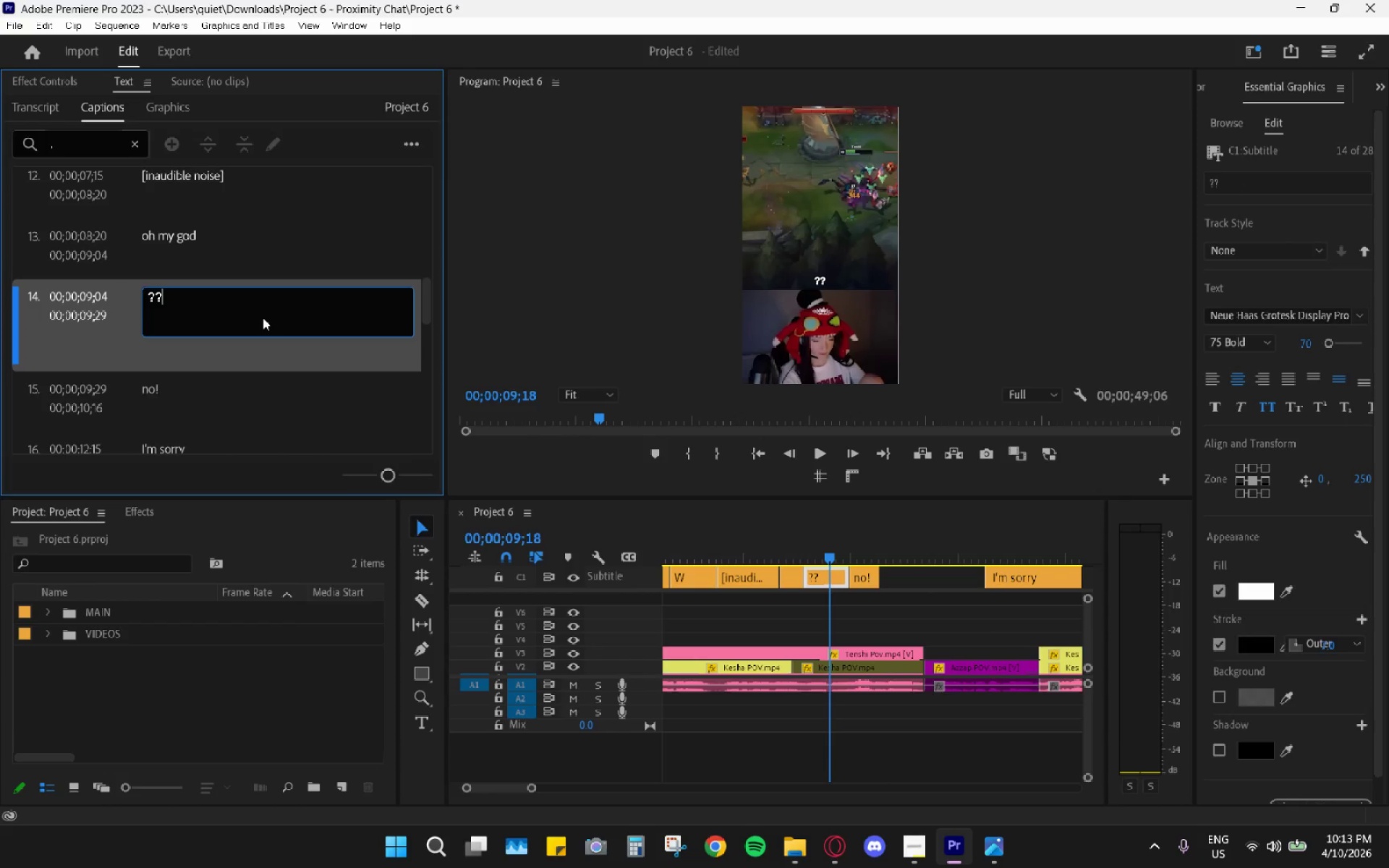 
key(Shift+Slash)
 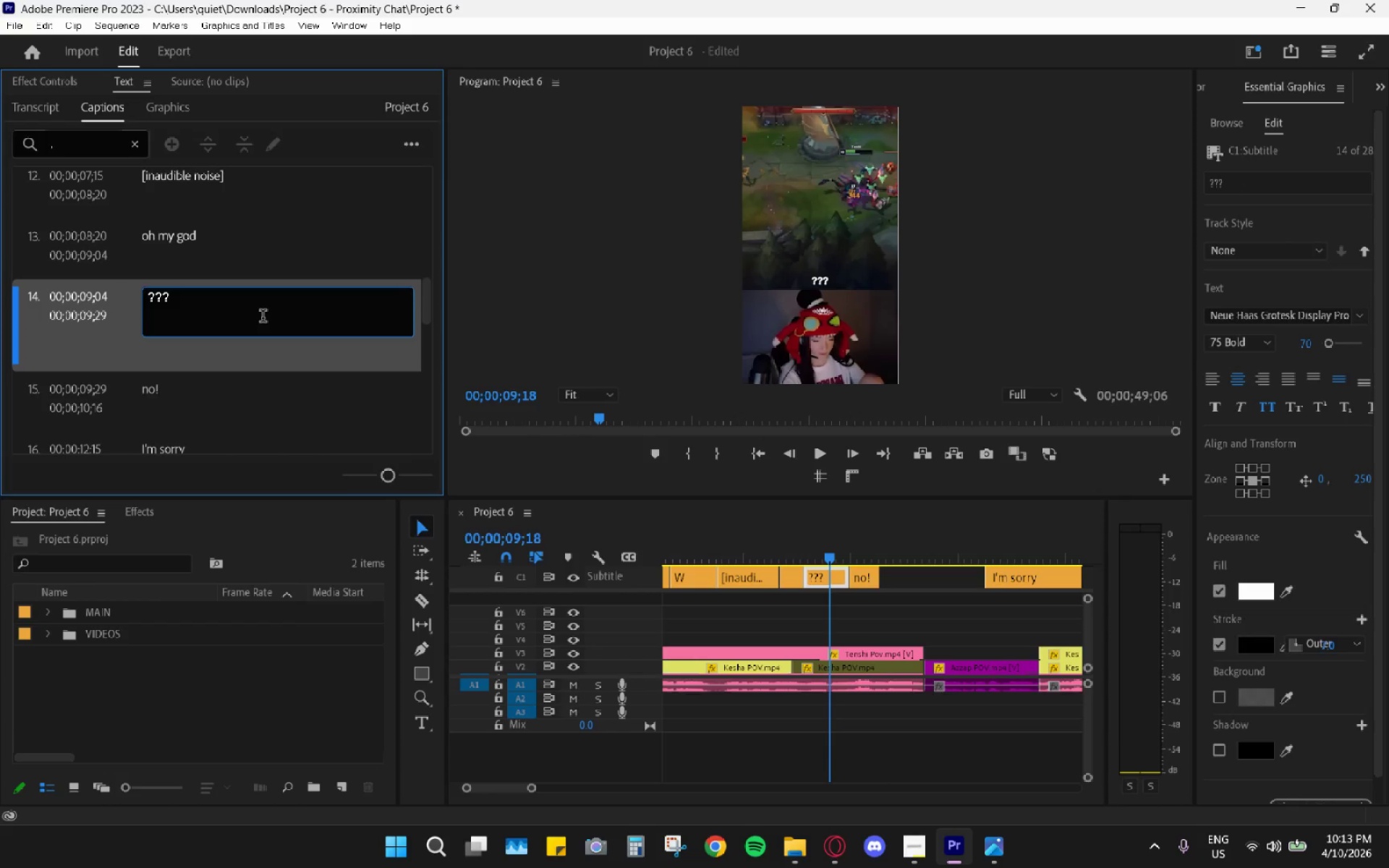 
left_click_drag(start_coordinate=[257, 301], to_coordinate=[256, 305])
 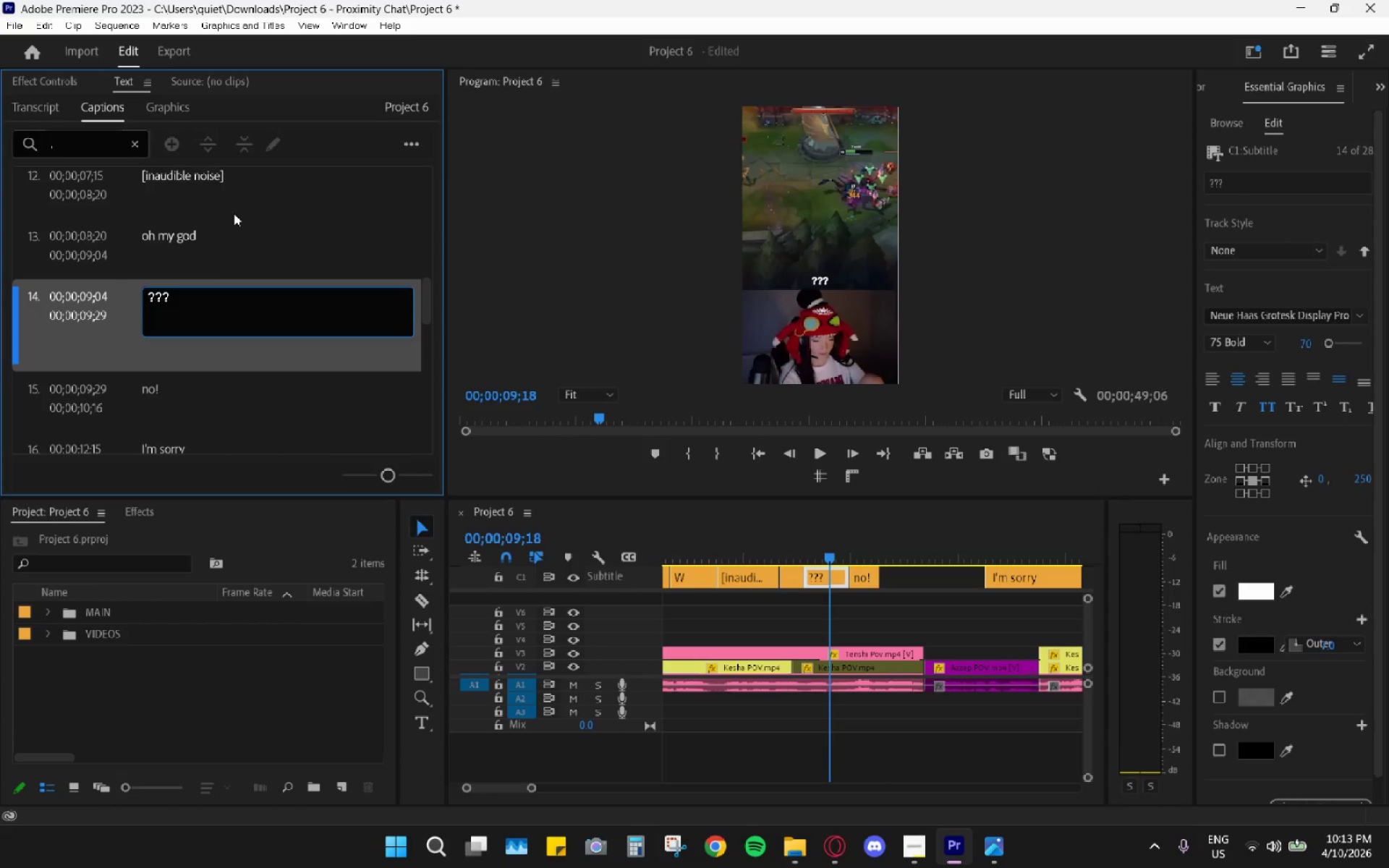 
left_click_drag(start_coordinate=[225, 304], to_coordinate=[85, 340])
 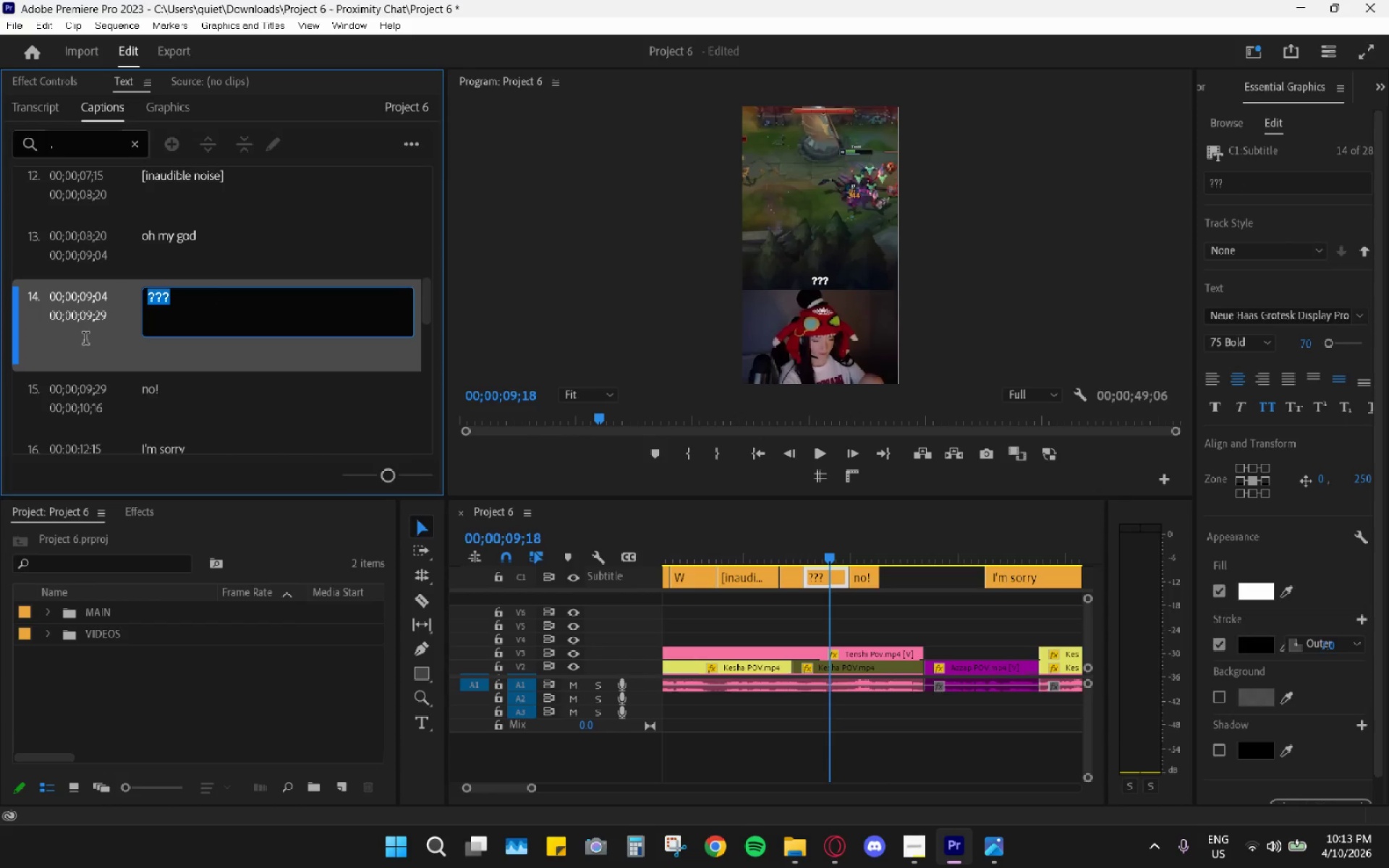 
key(Control+V)
 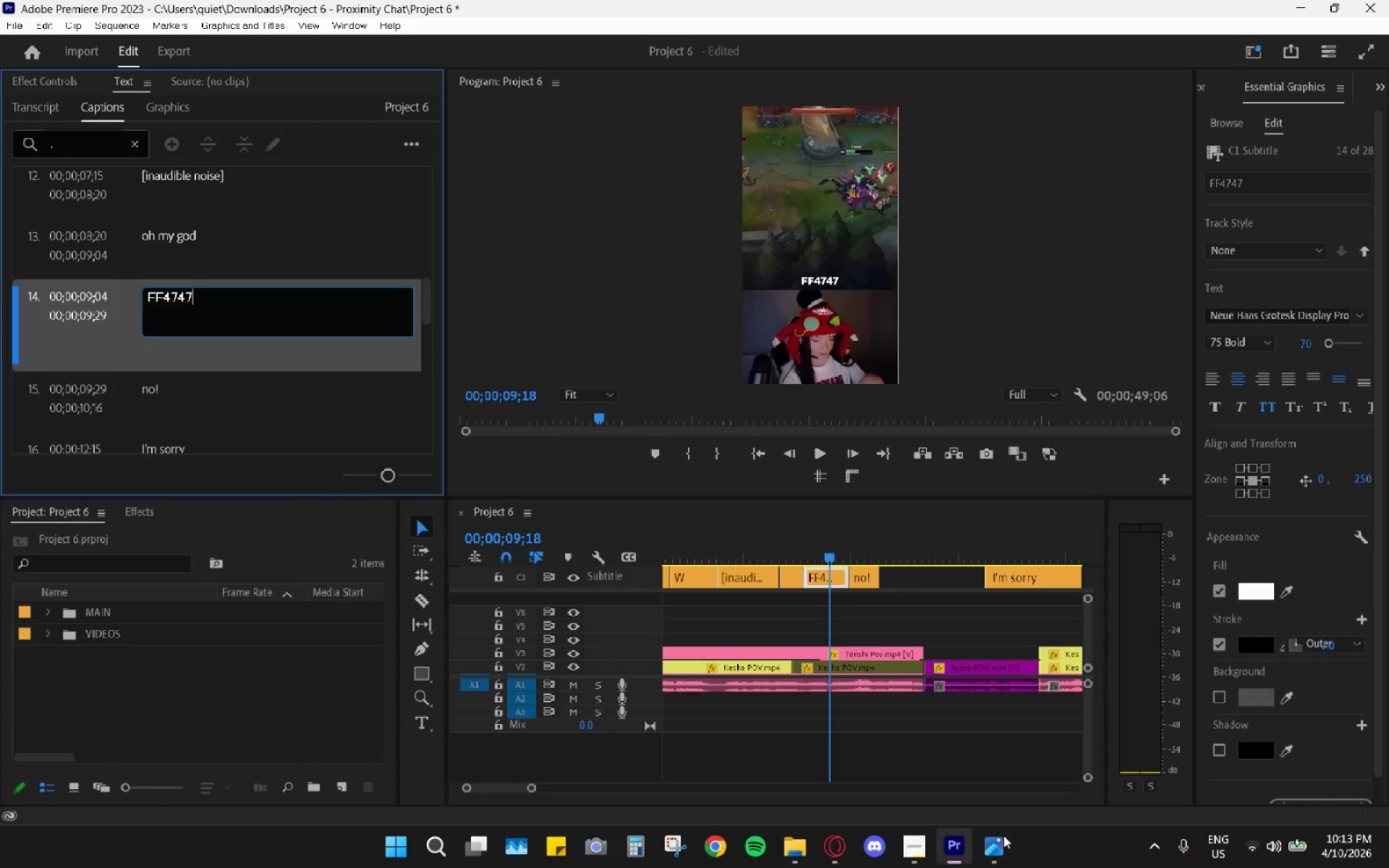 
left_click([841, 846])
 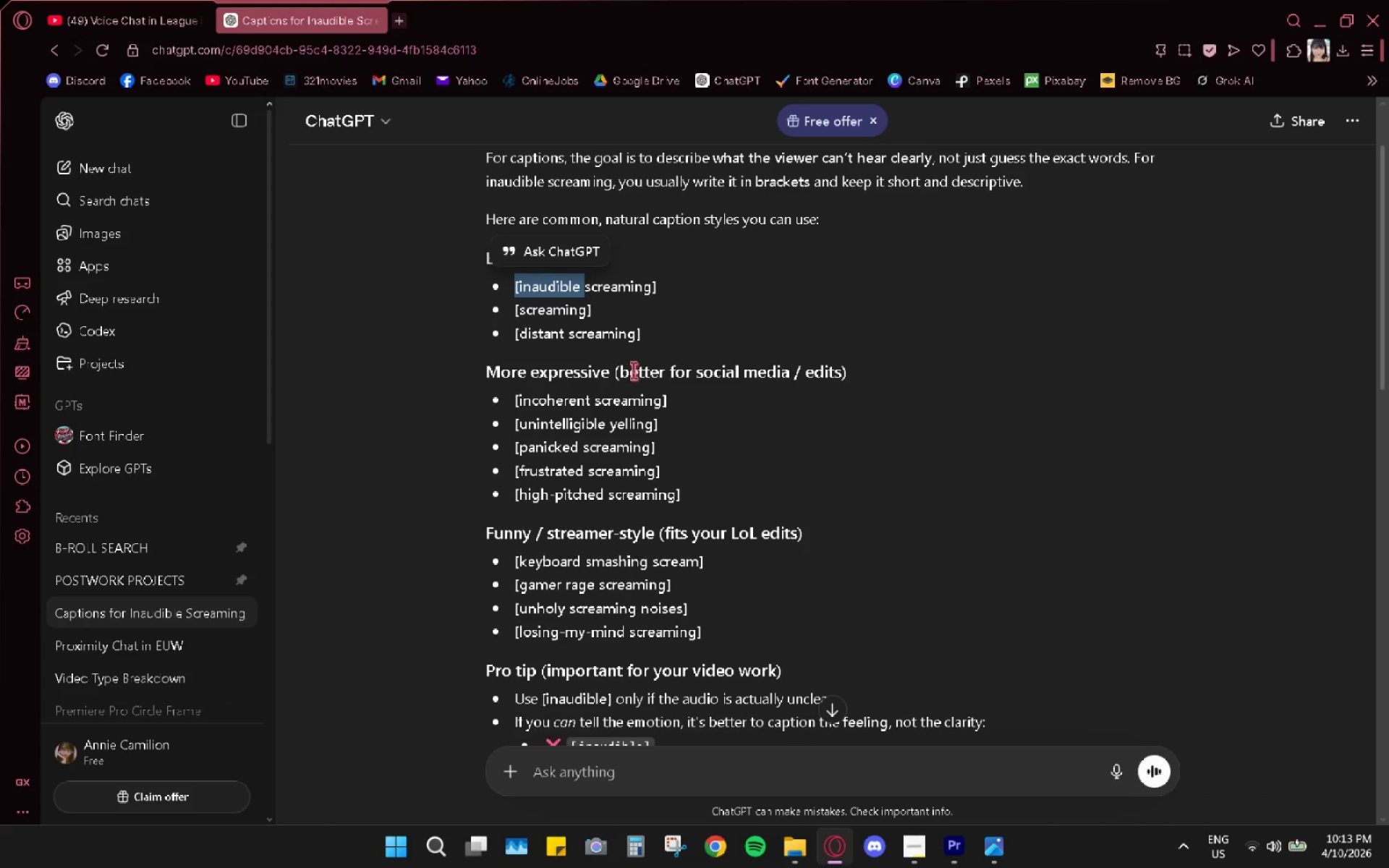 
key(Alt+AltLeft)
 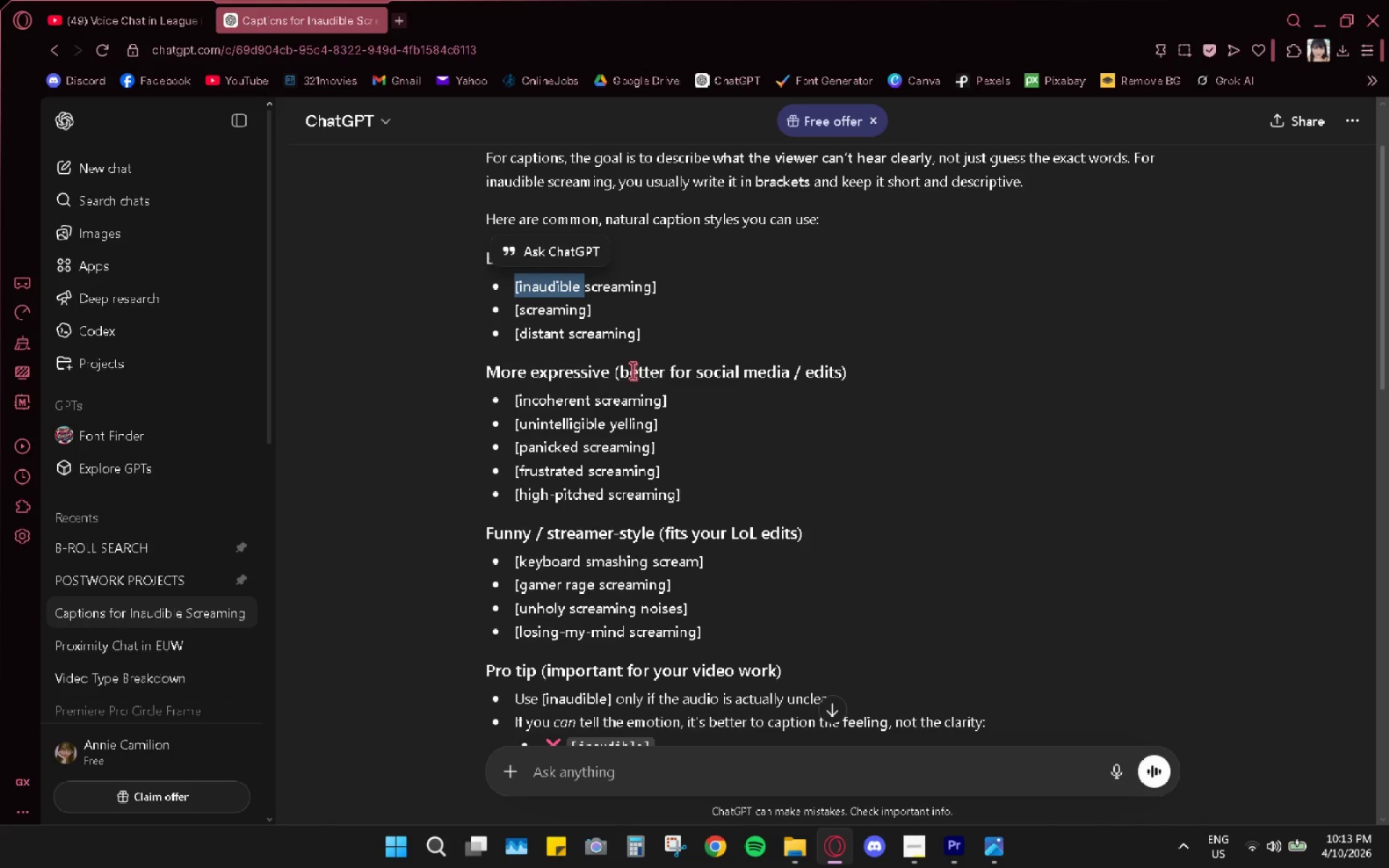 
key(Alt+Tab)
 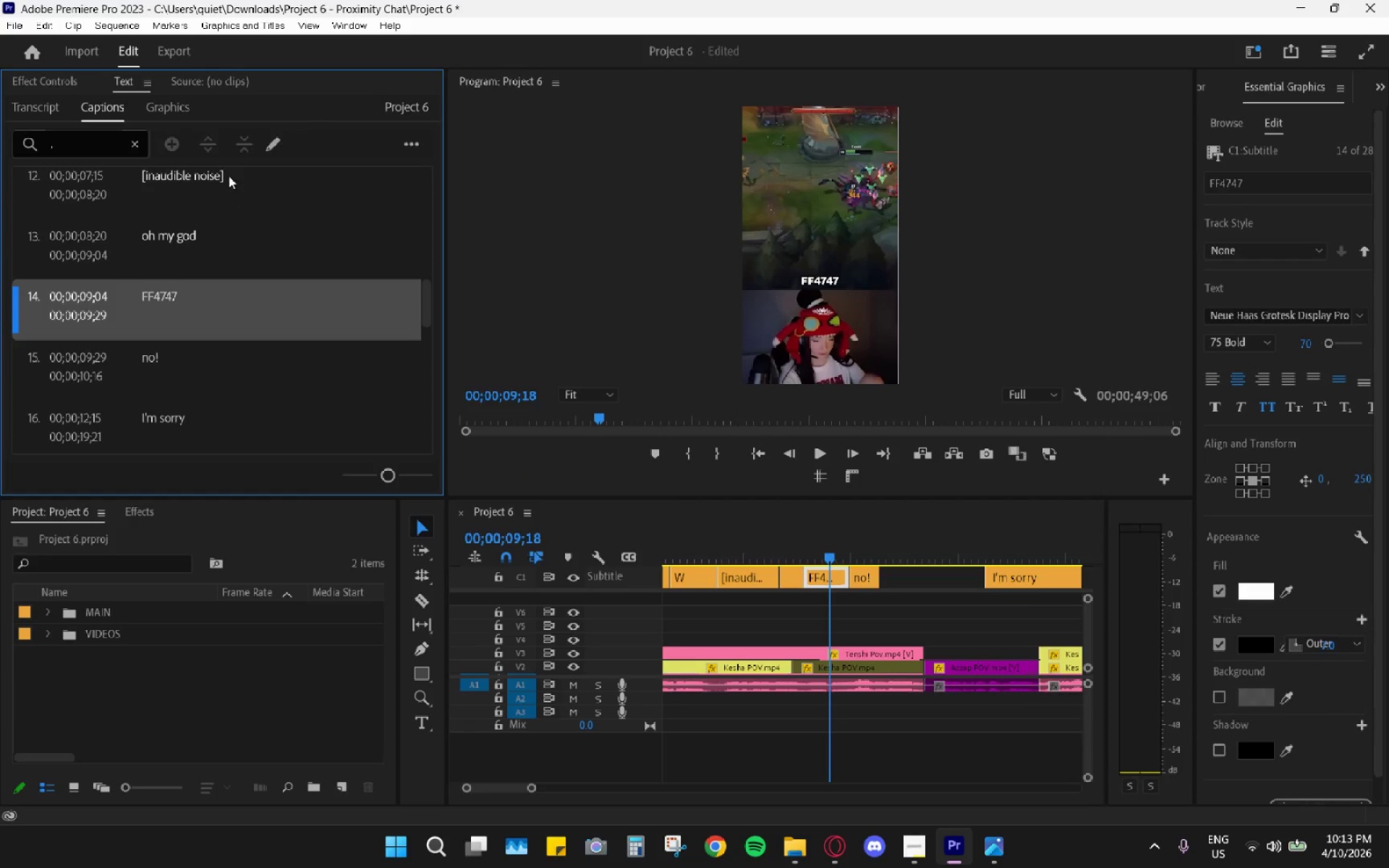 
double_click([227, 173])
 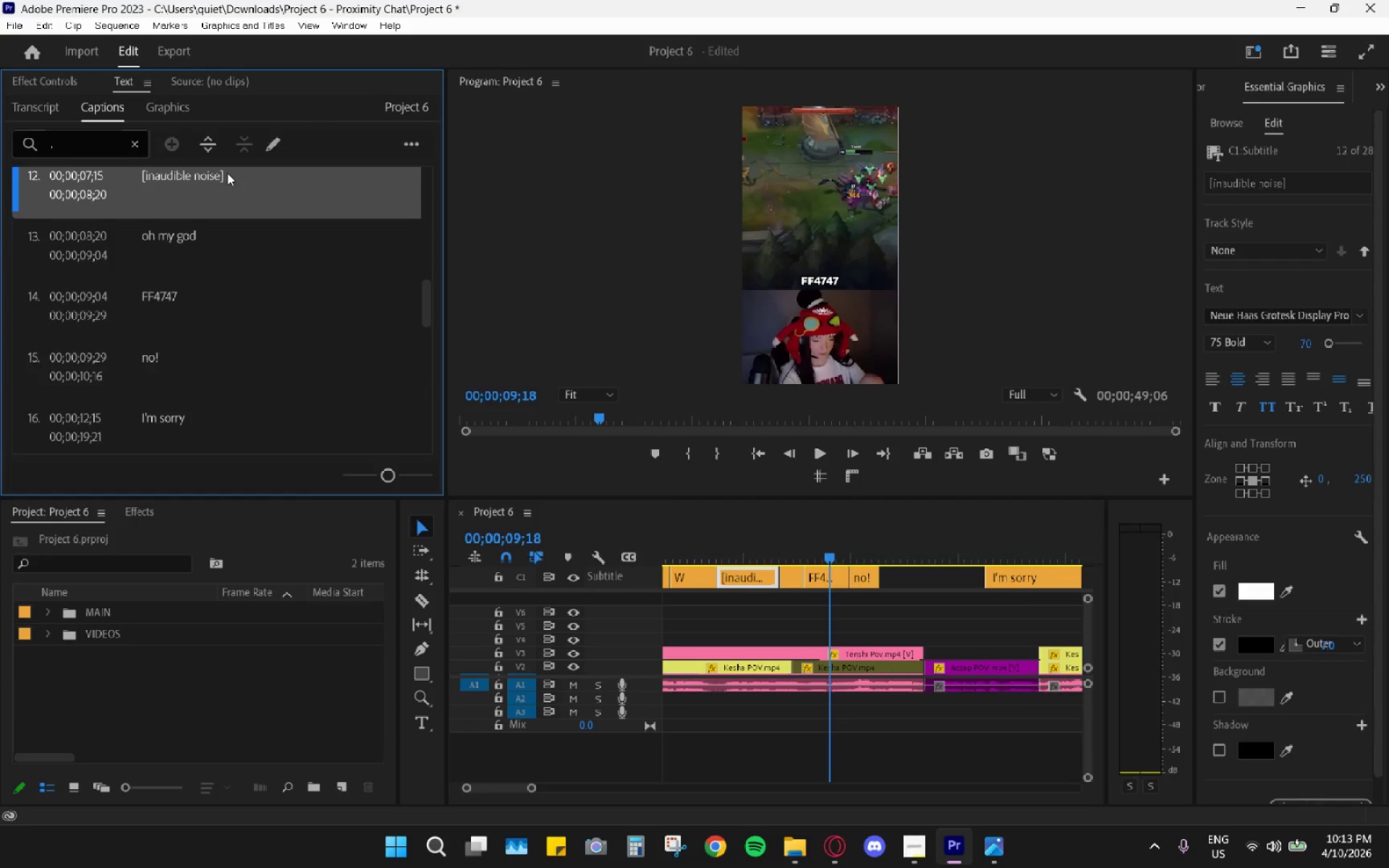 
triple_click([227, 173])
 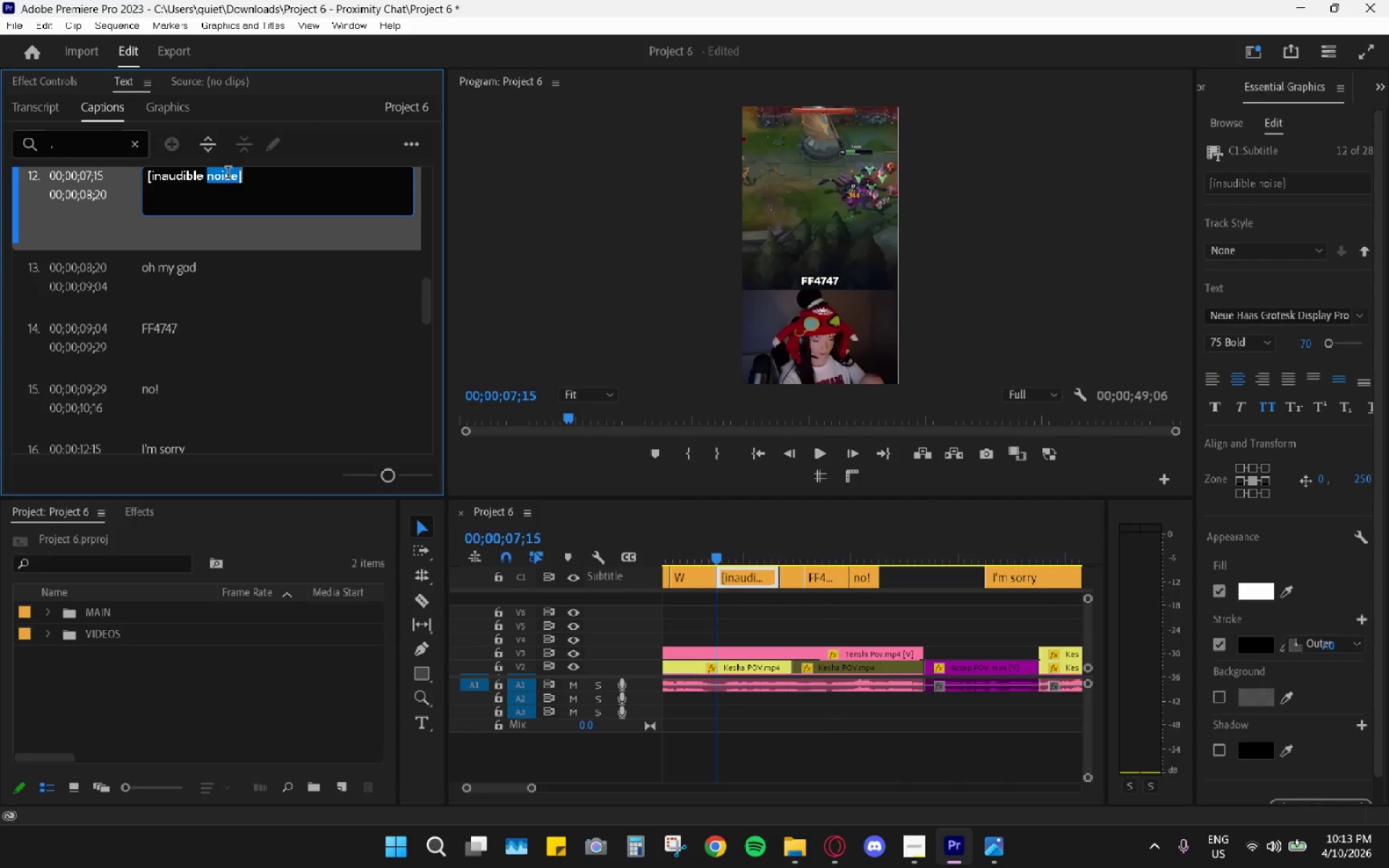 
triple_click([260, 184])
 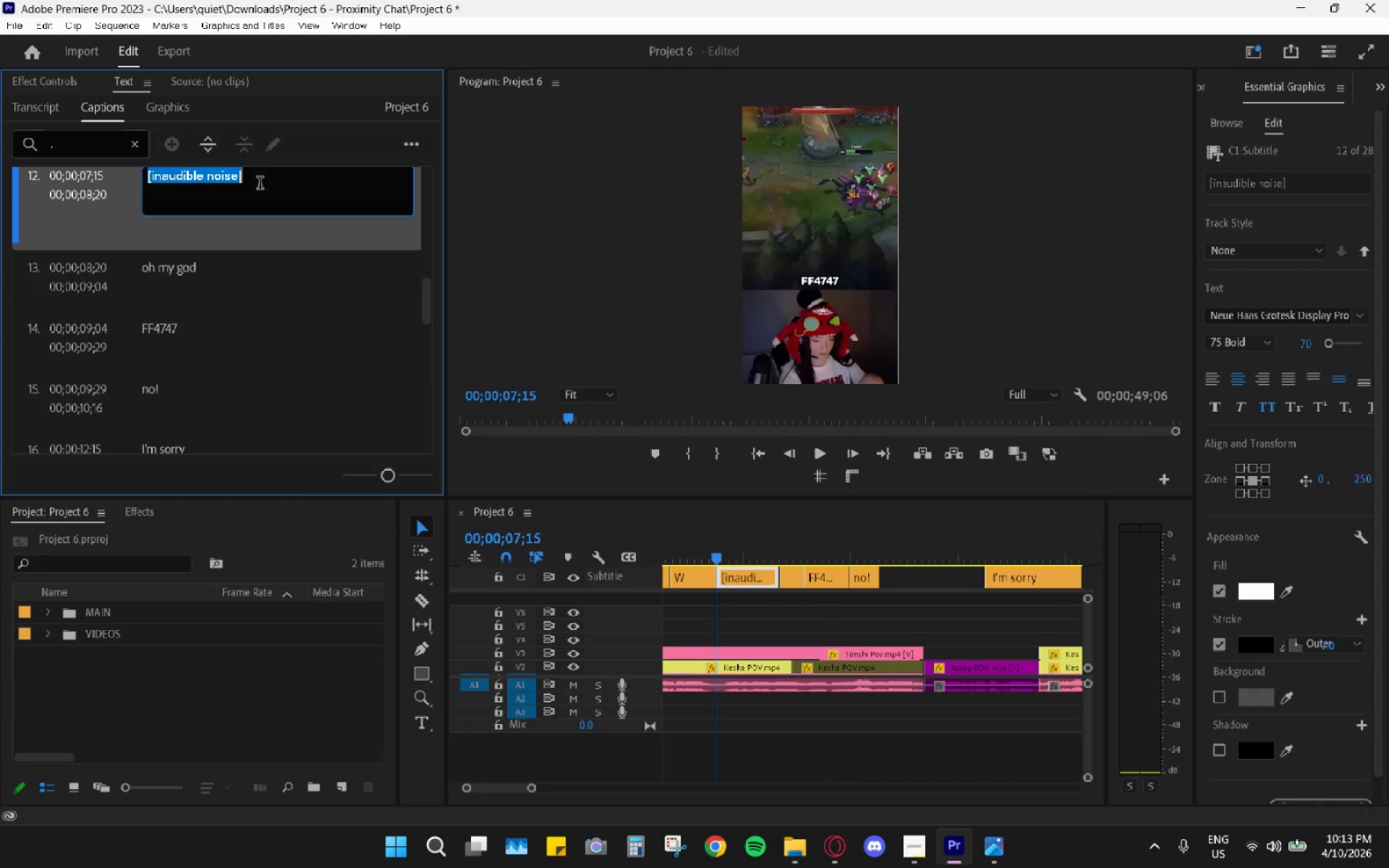 
triple_click([276, 179])
 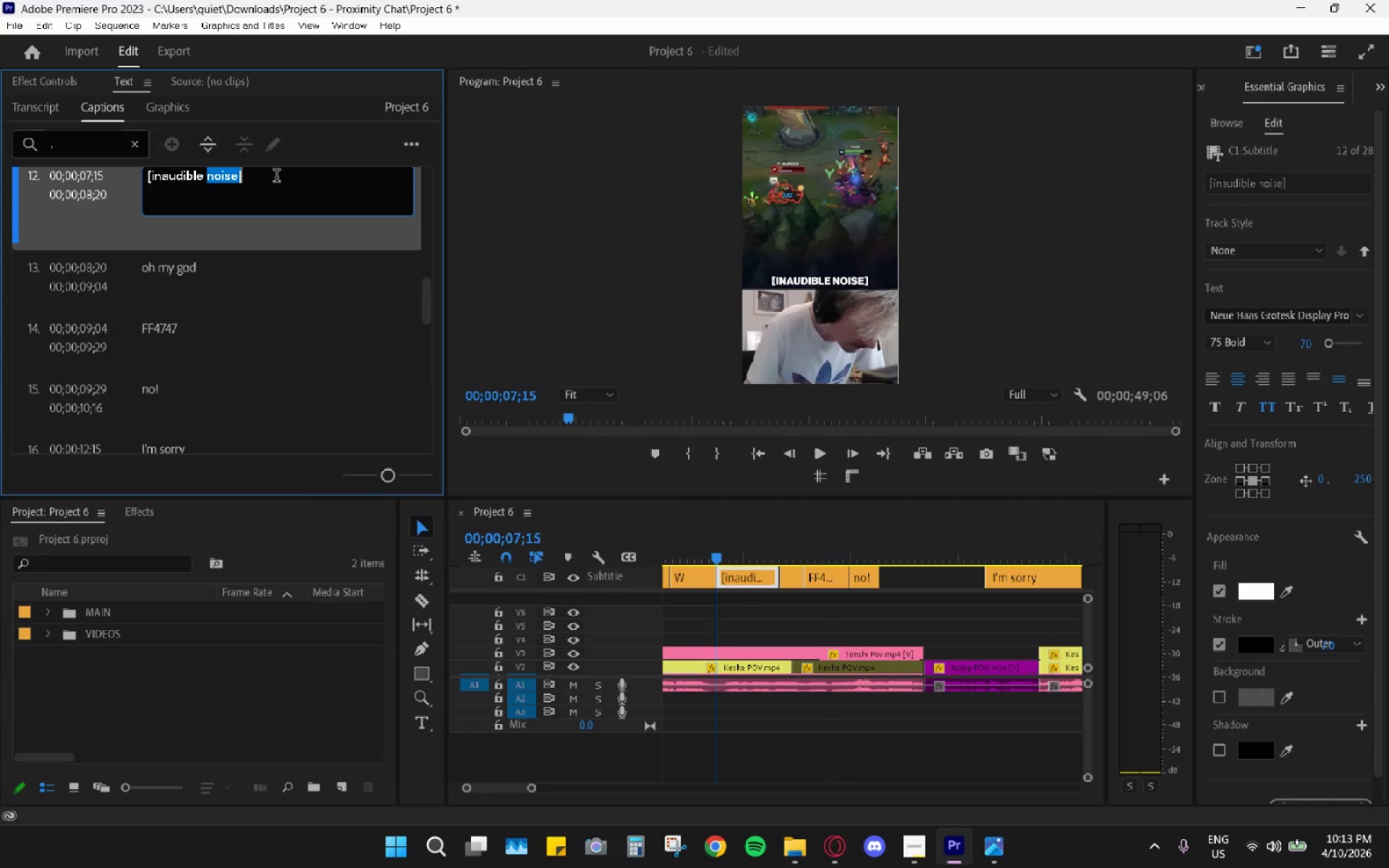 
triple_click([276, 176])
 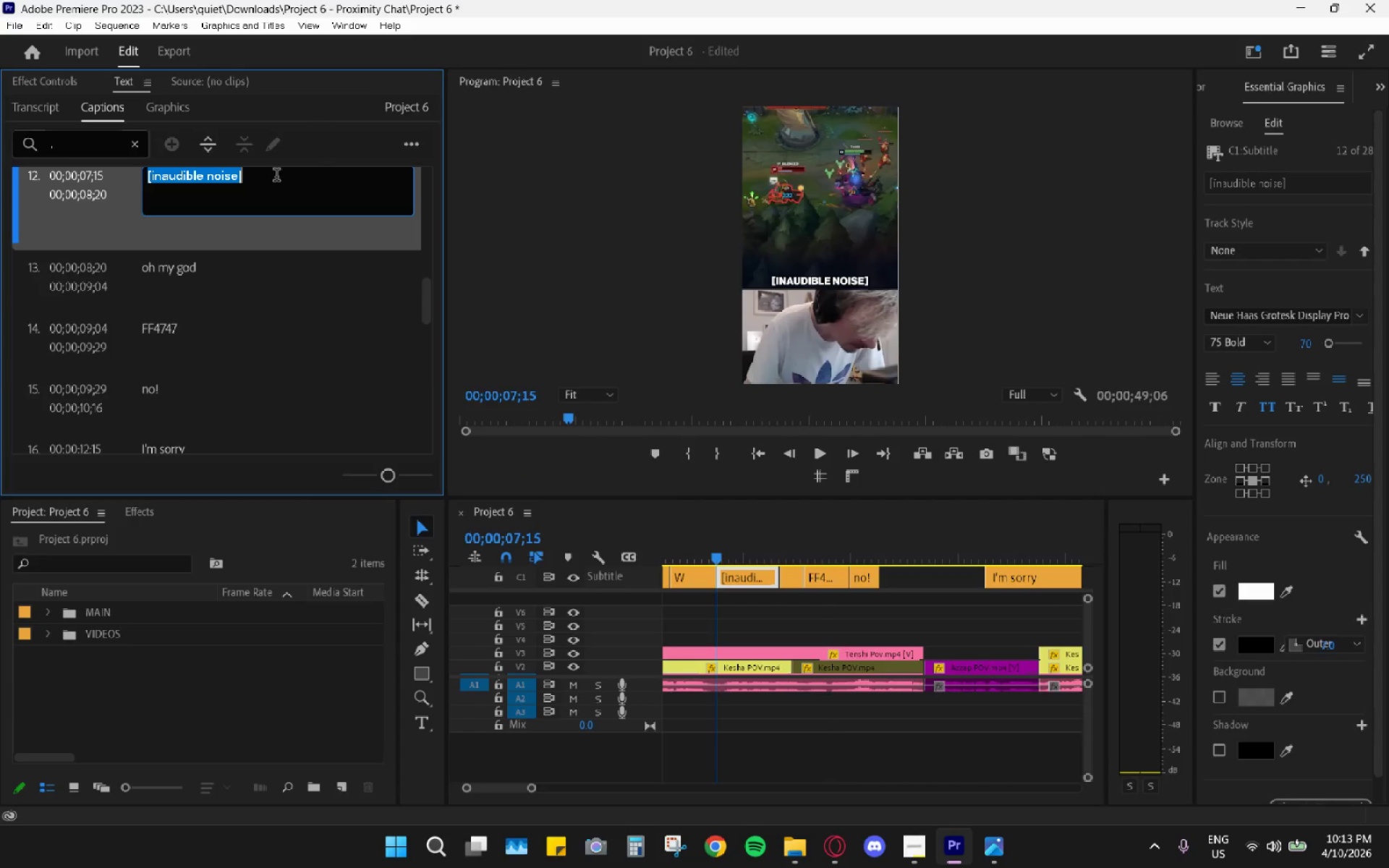 
triple_click([276, 176])
 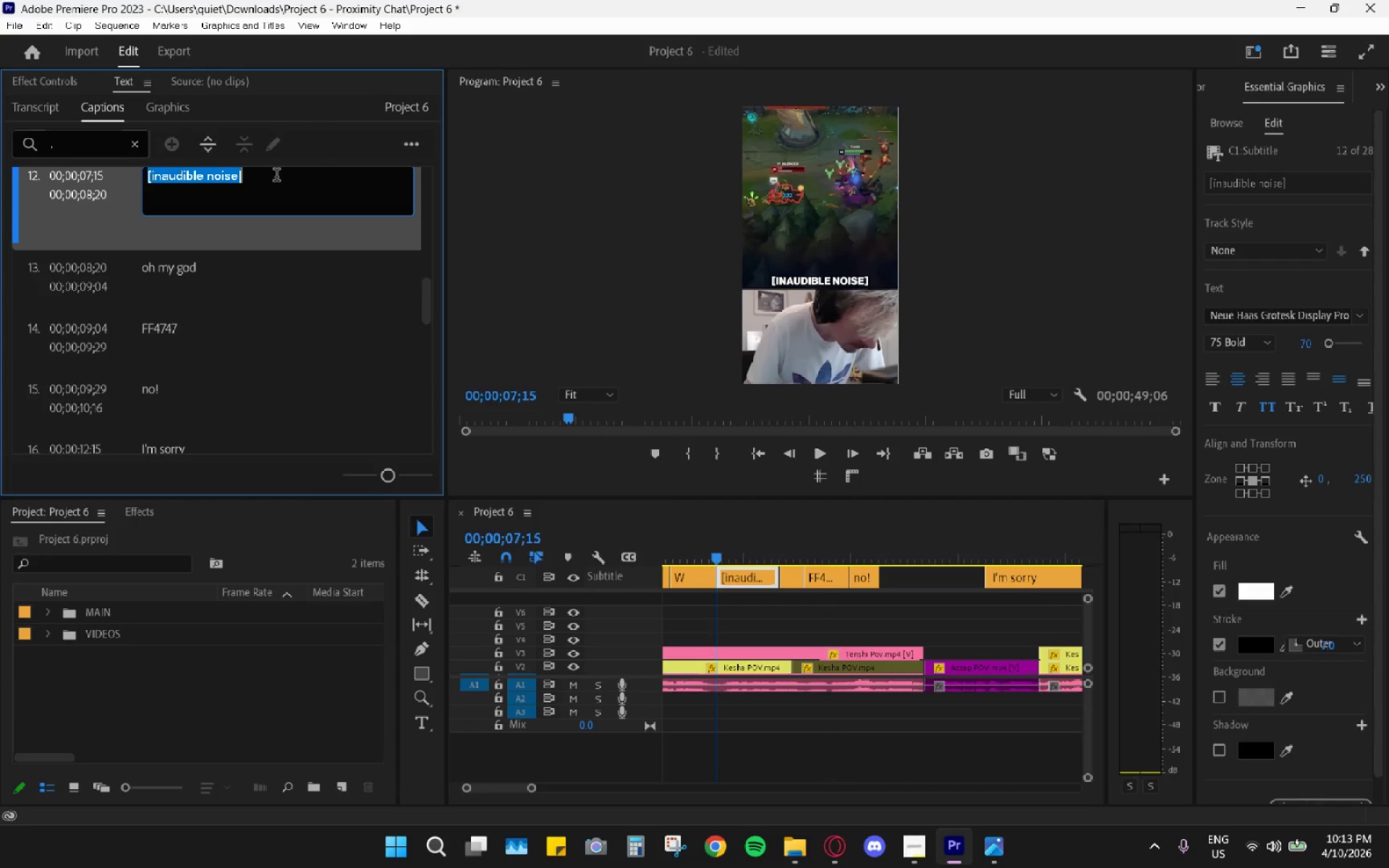 
key(Control+C)
 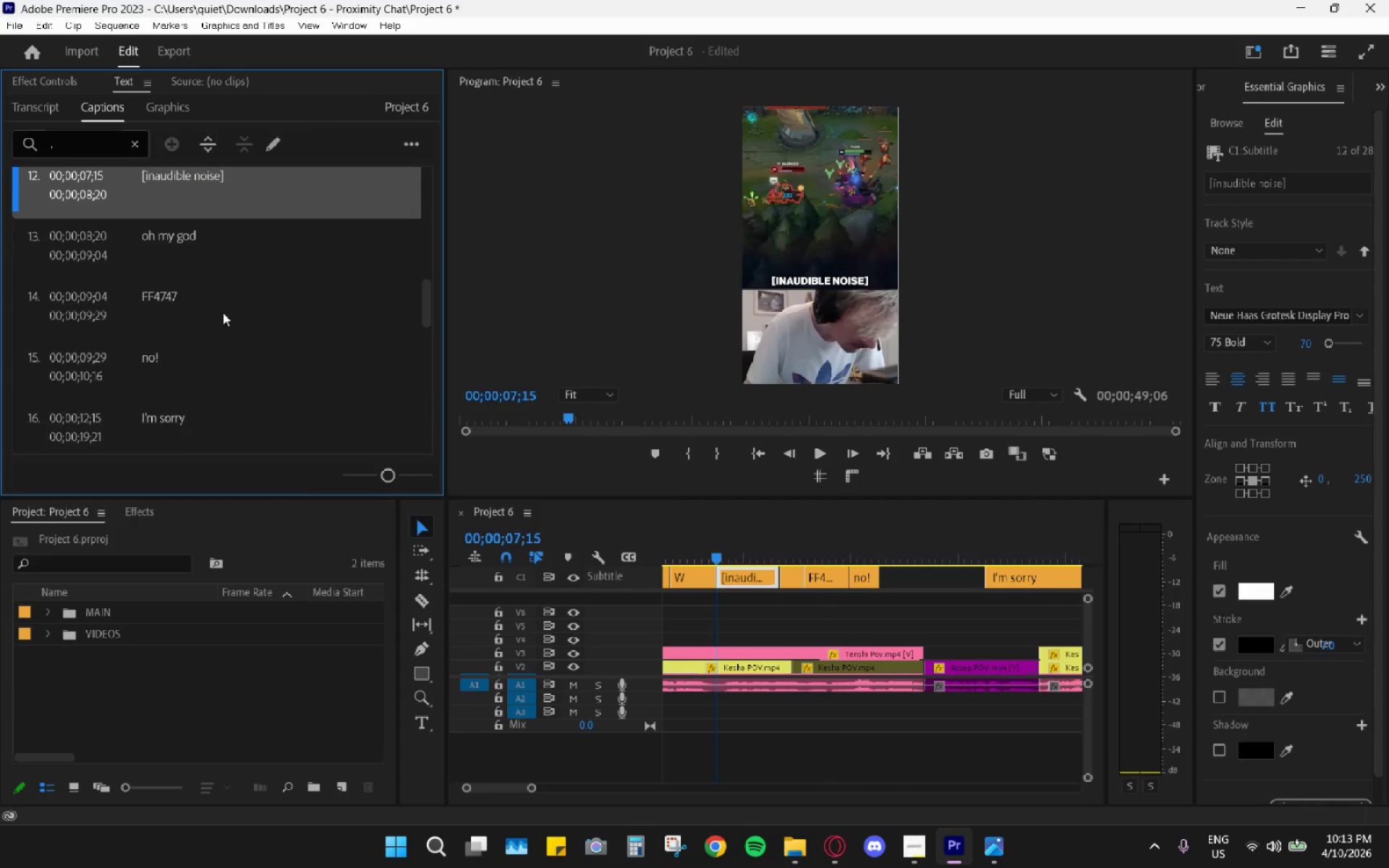 
double_click([224, 312])
 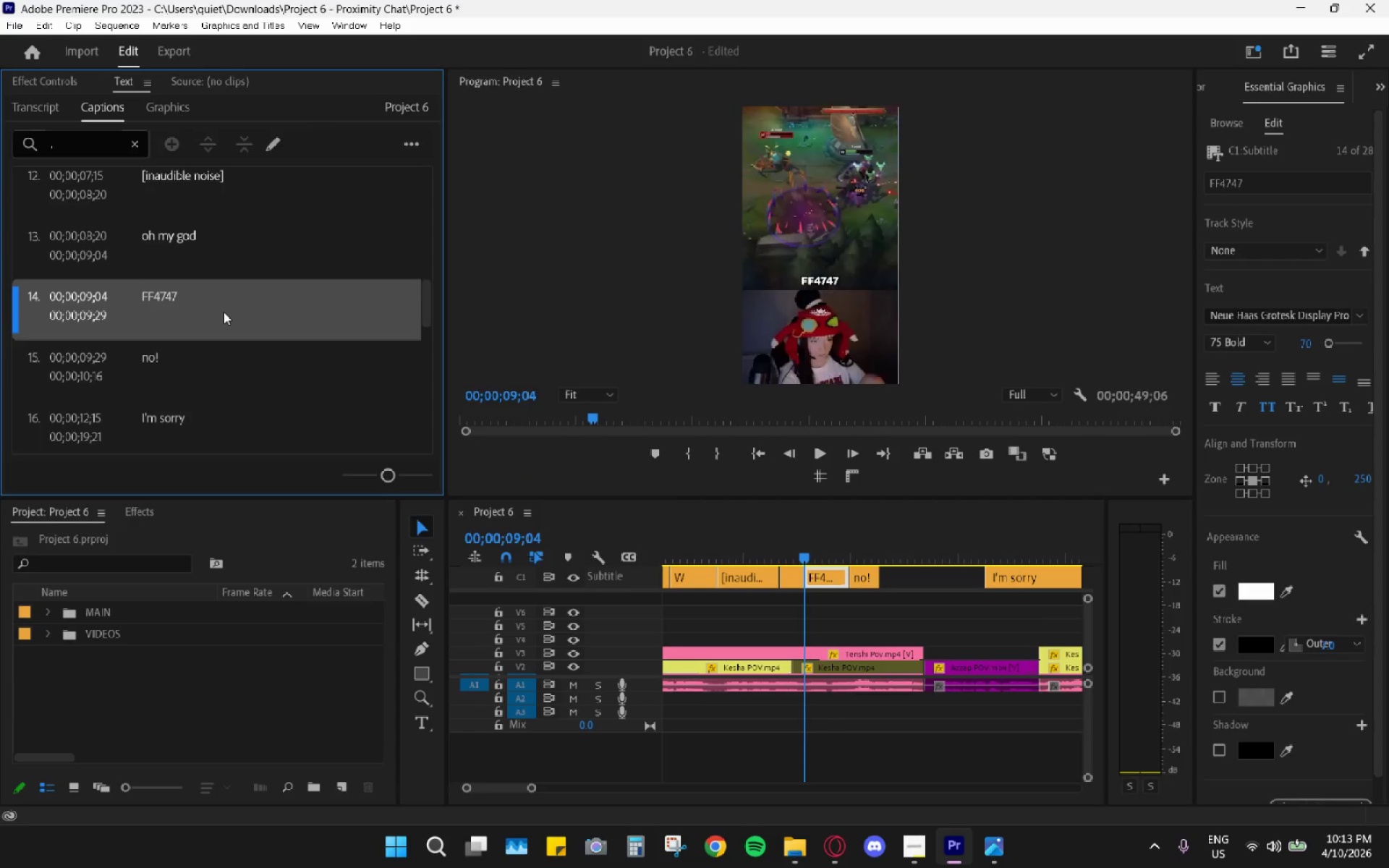 
triple_click([224, 312])
 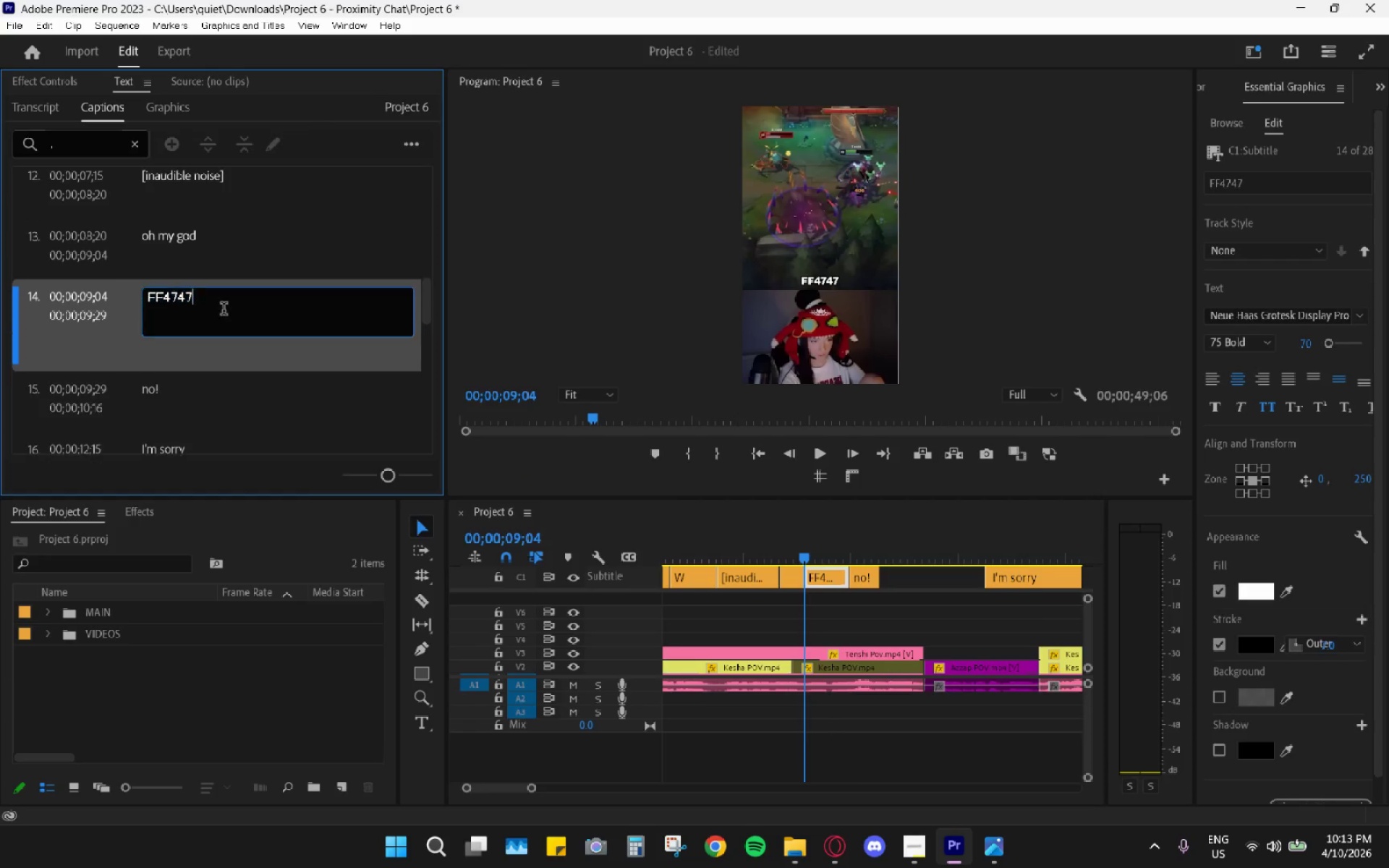 
triple_click([224, 310])
 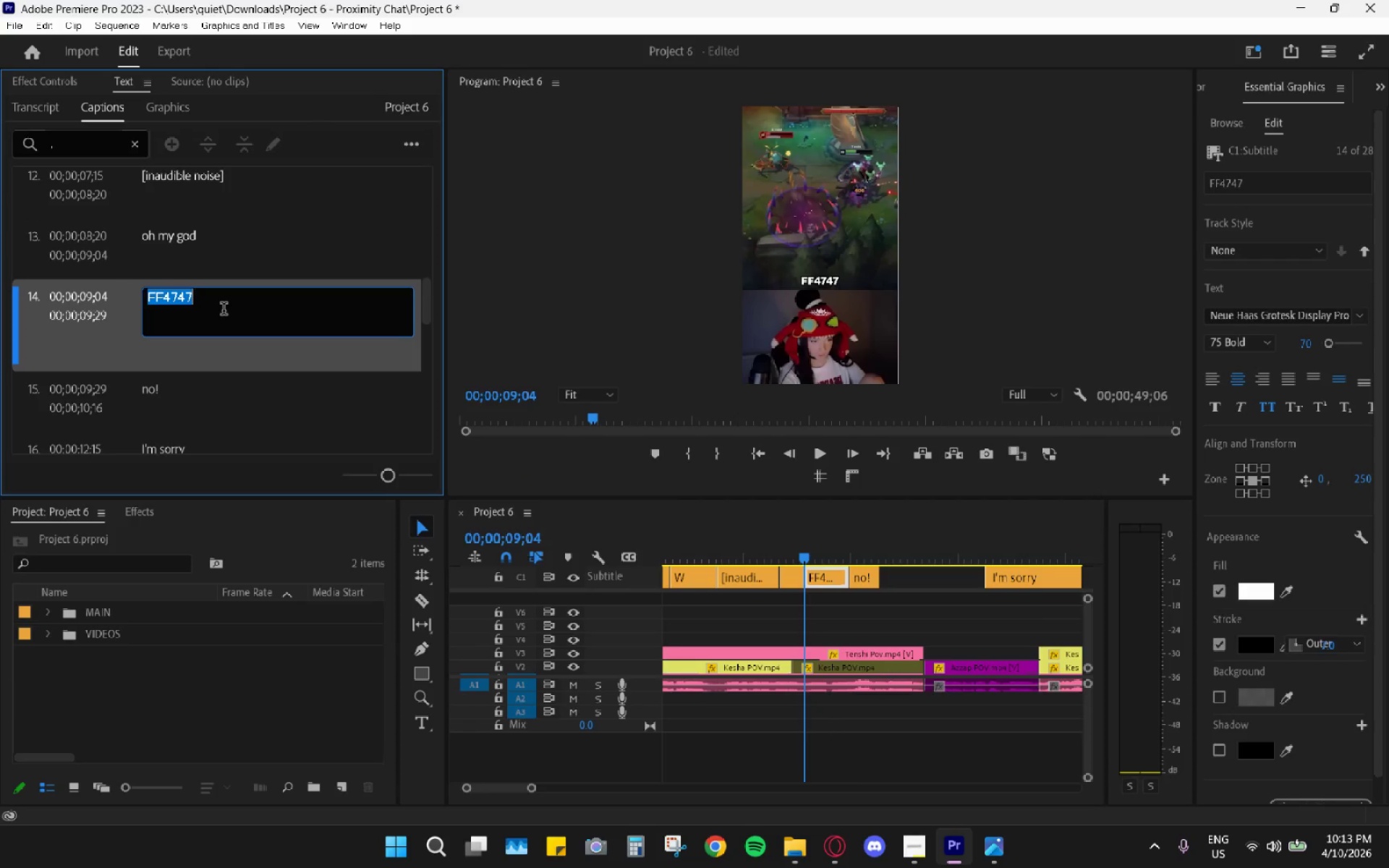 
key(Control+V)
 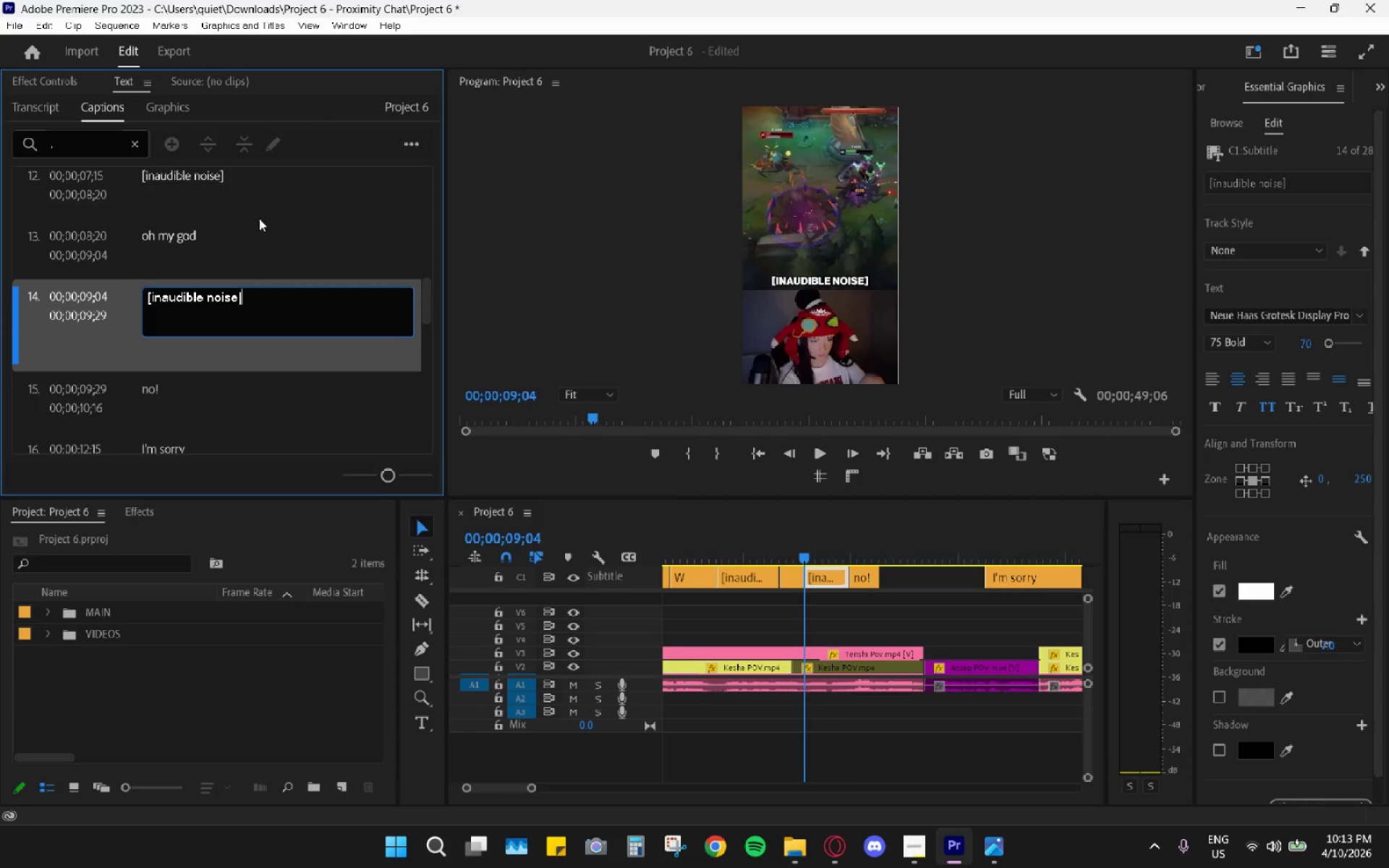 
left_click([259, 195])
 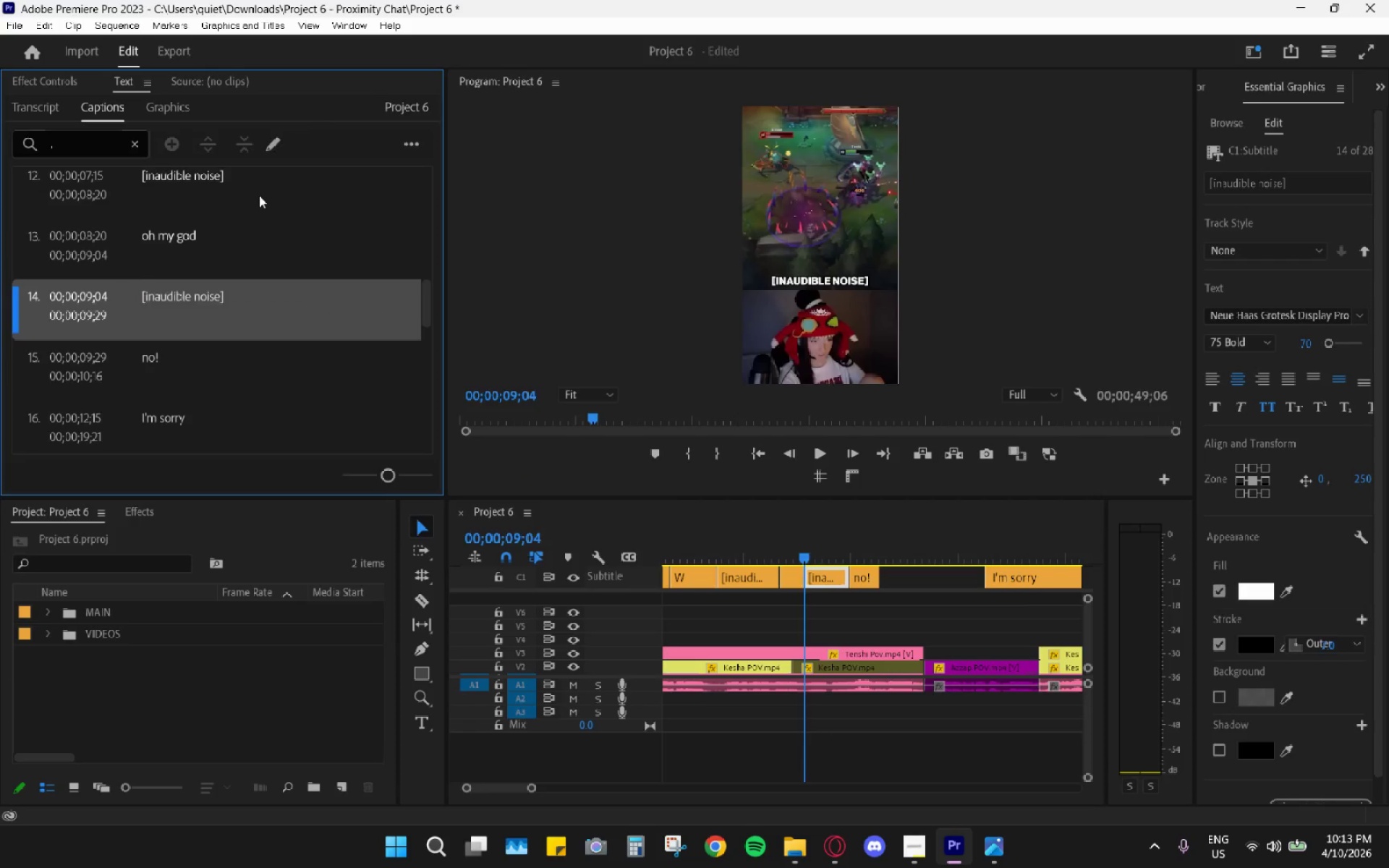 
triple_click([260, 195])
 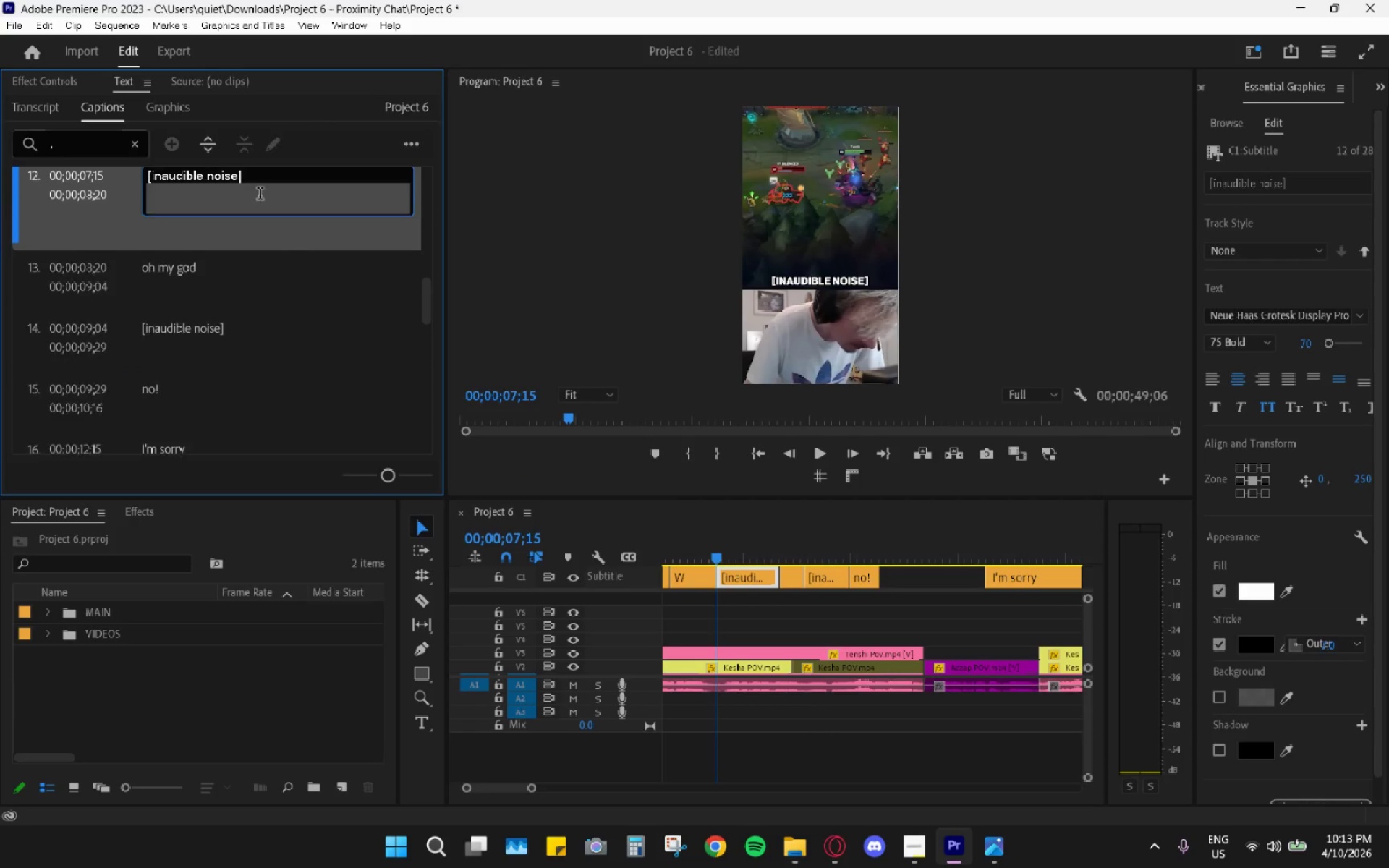 
triple_click([260, 195])
 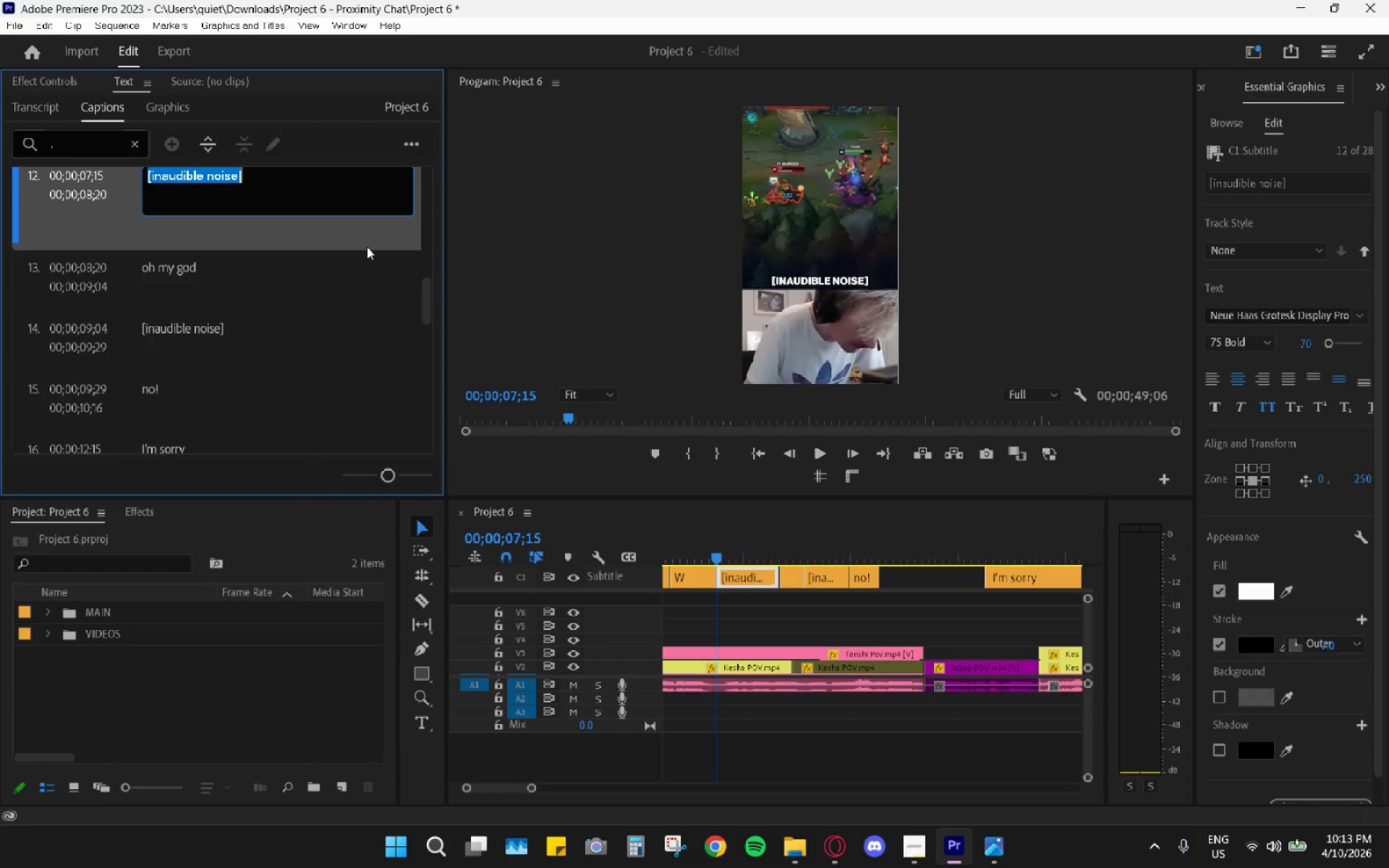 
wait(5.78)
 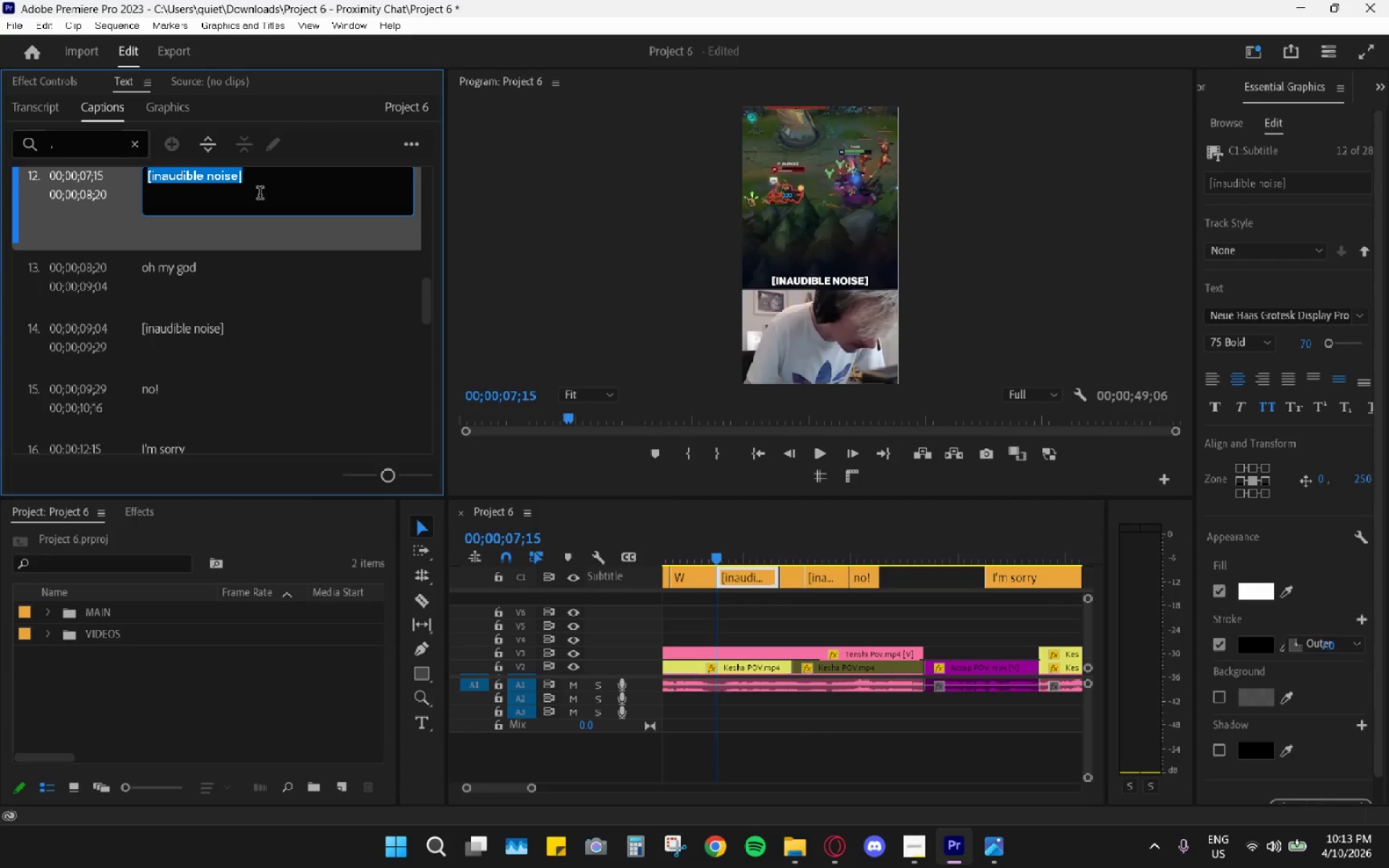 
type(*IMM)
key(Backspace)
key(Backspace)
key(Backspace)
 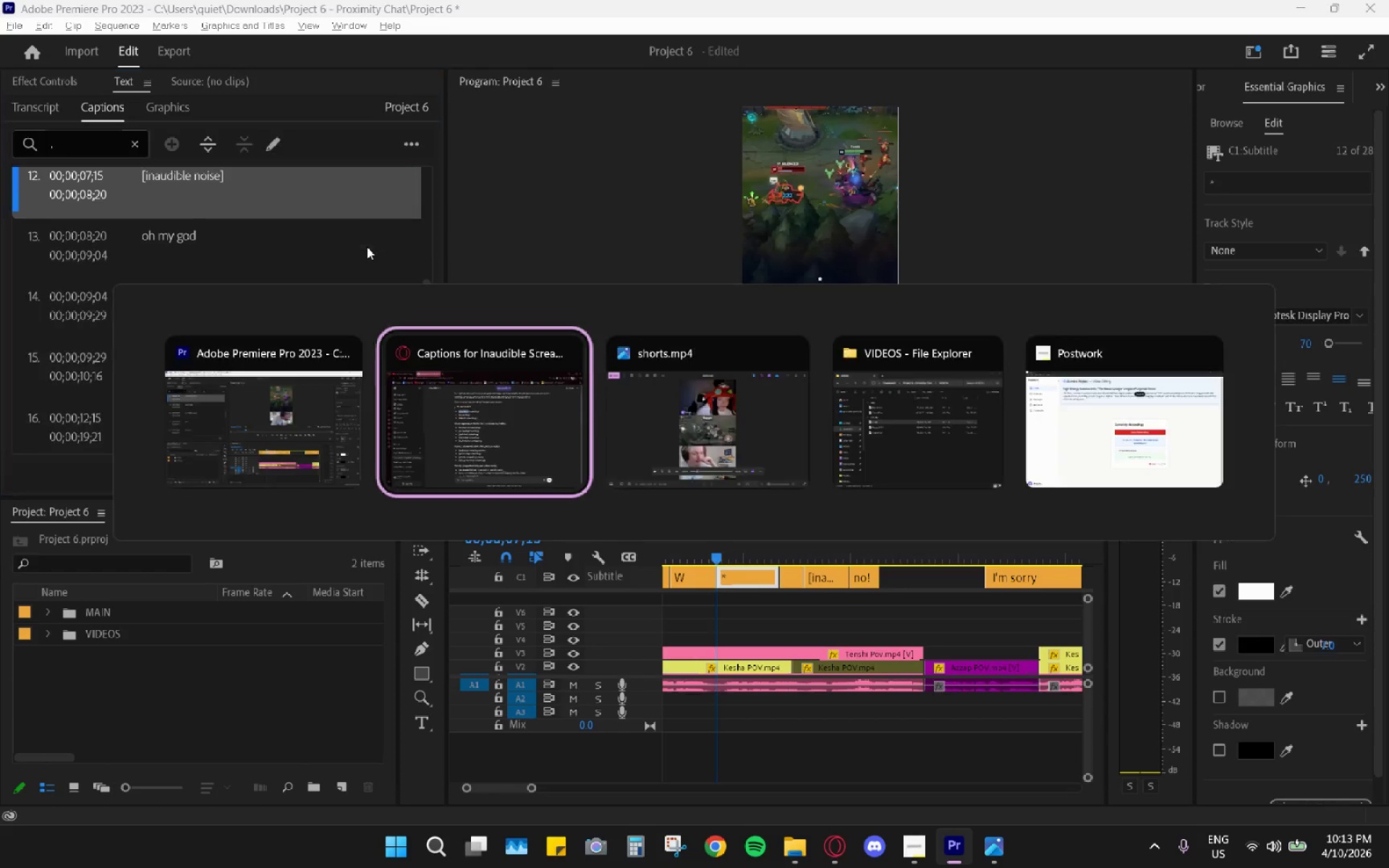 
 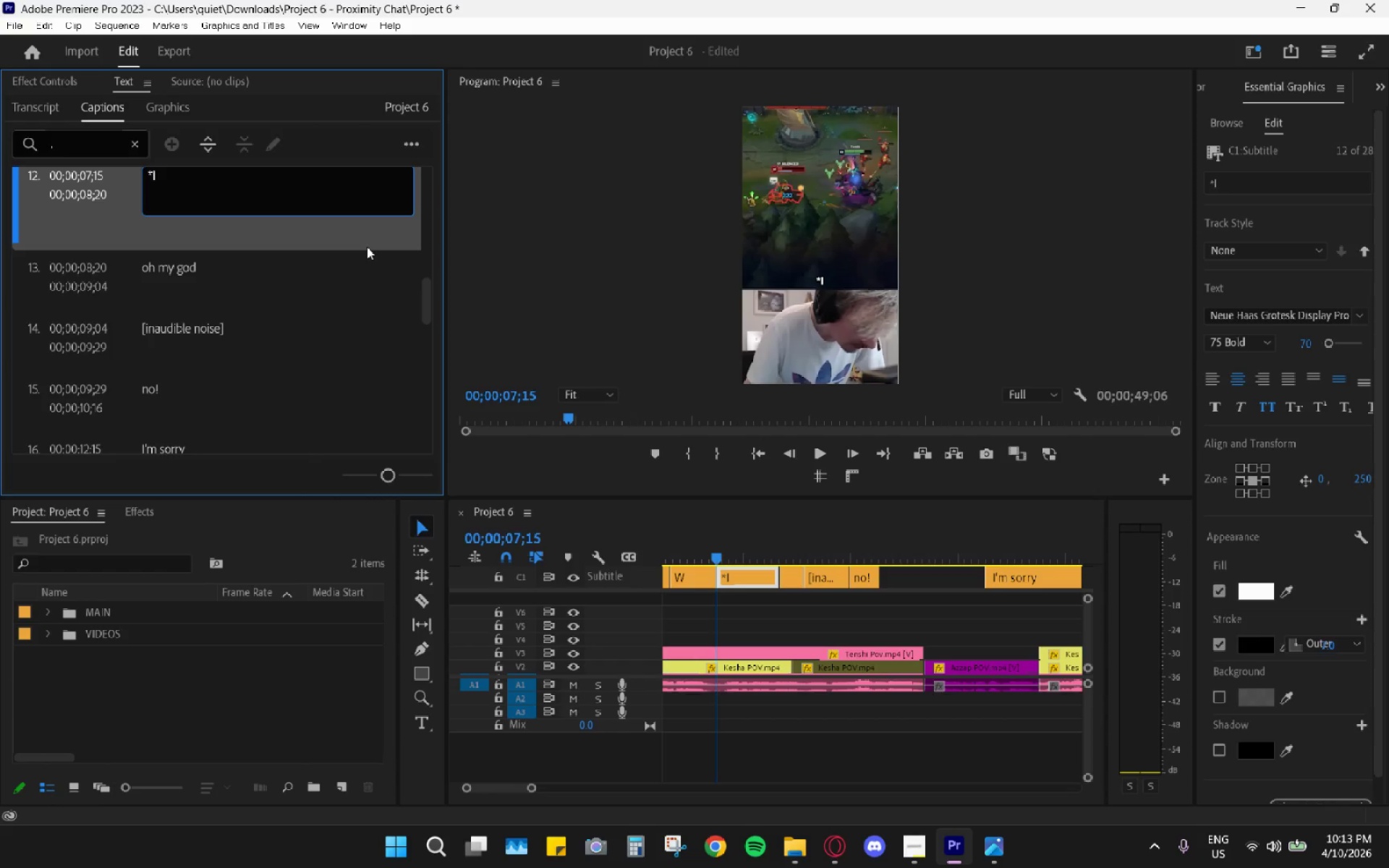 
key(Alt+AltLeft)
 